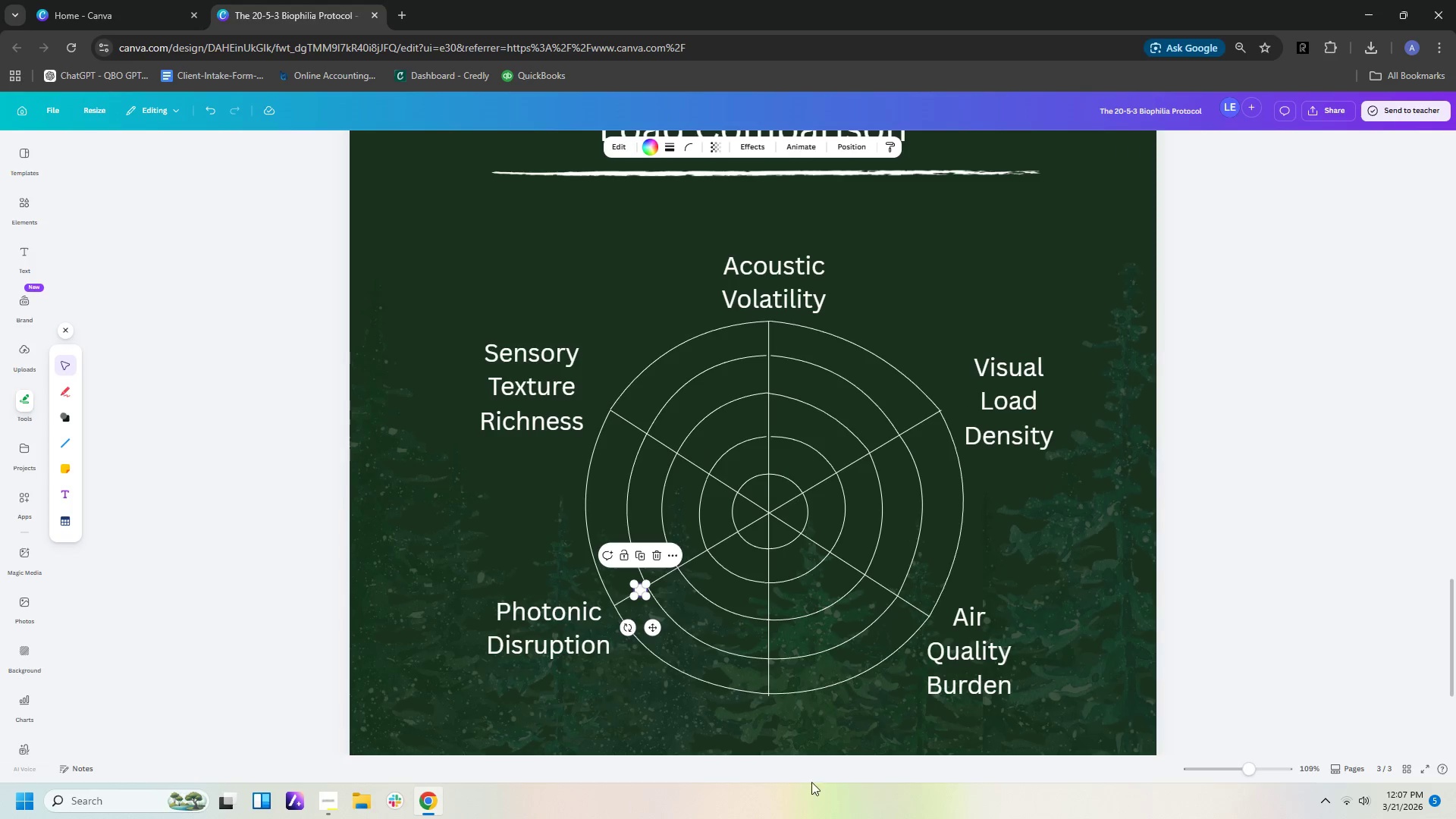 
hold_key(key=ControlLeft, duration=0.47)
scroll: coordinate [668, 661], scroll_direction: up, amount: 1.0
 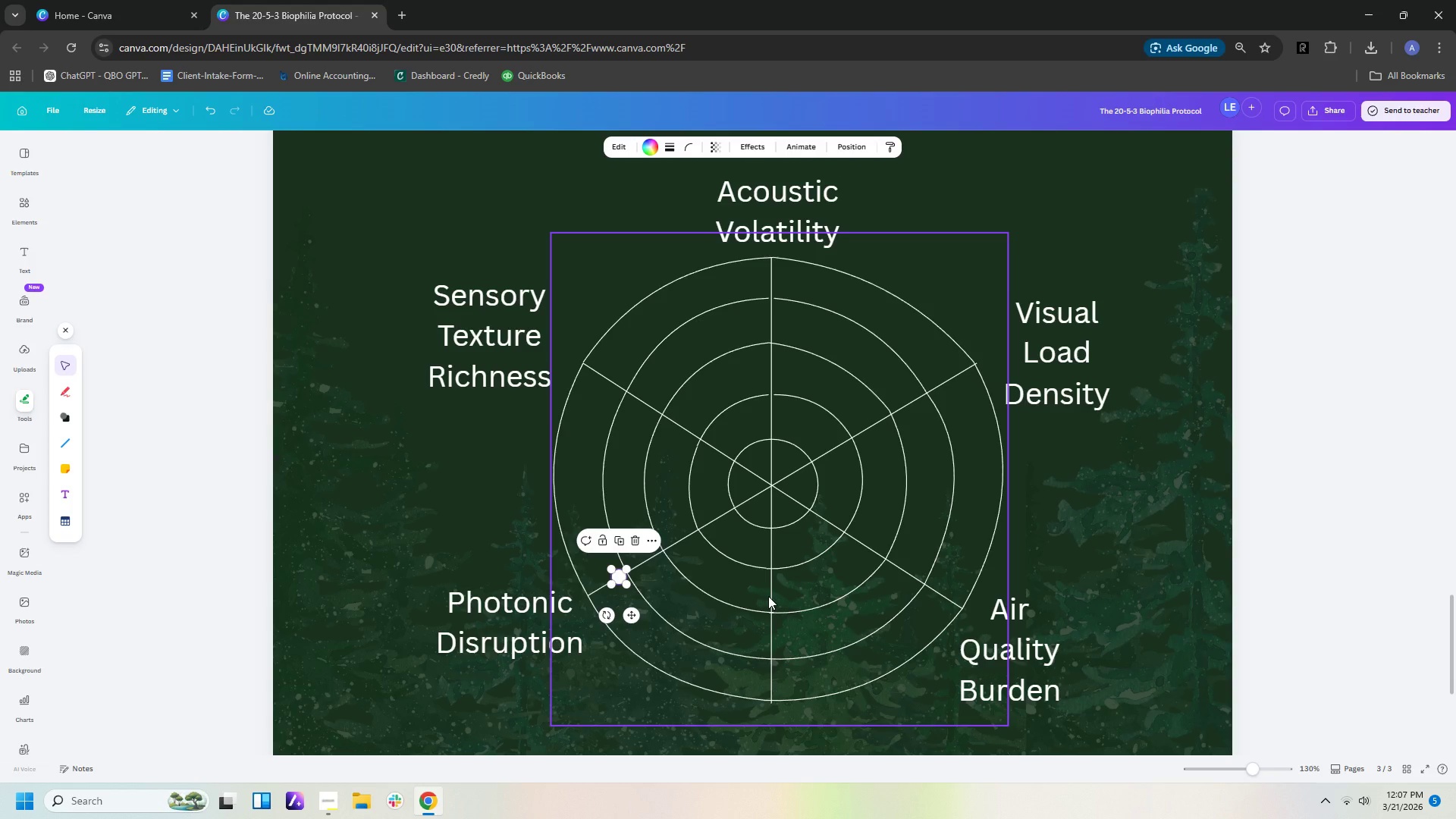 
wait(12.19)
 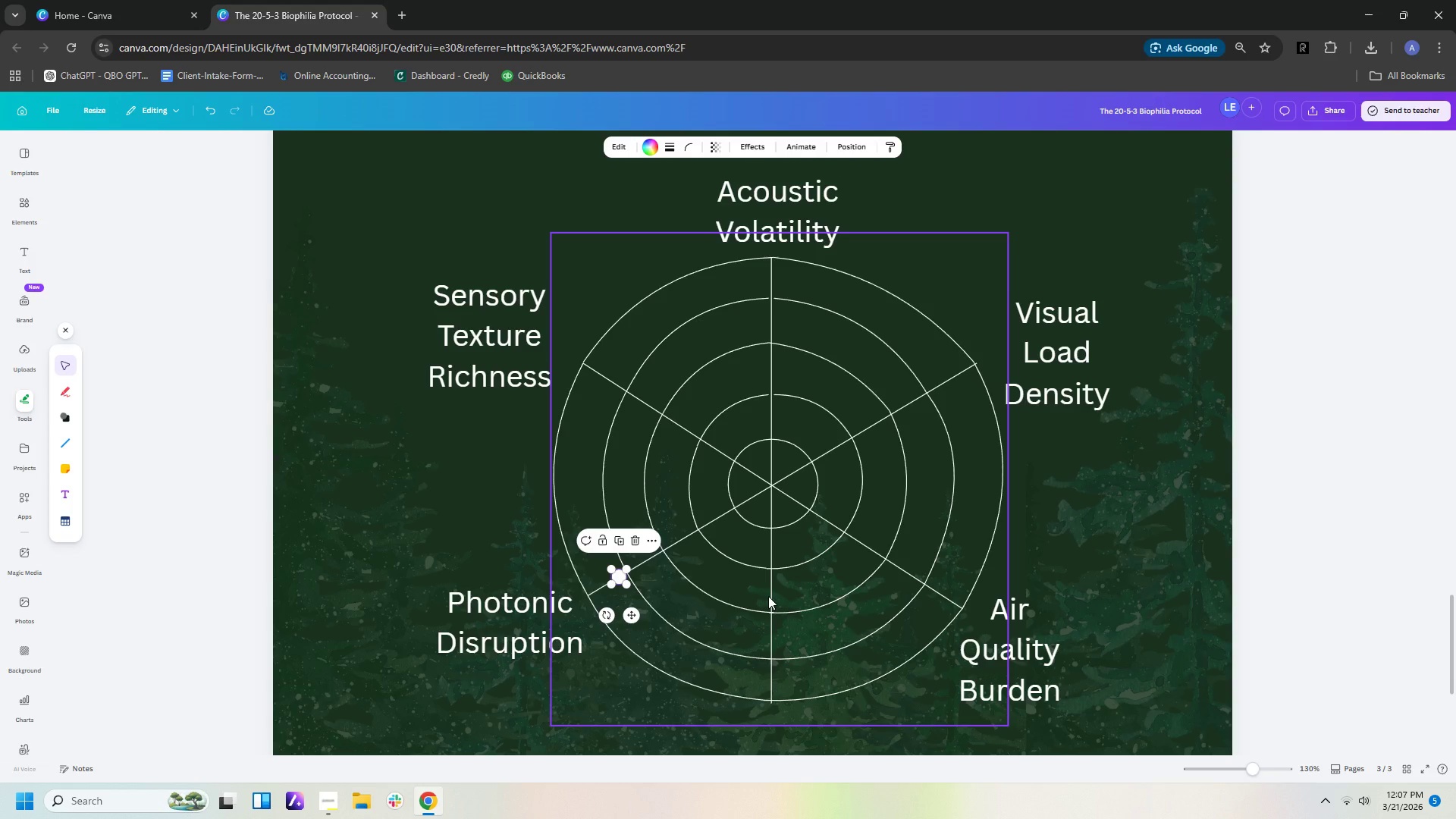 
left_click_drag(start_coordinate=[619, 576], to_coordinate=[774, 256])
 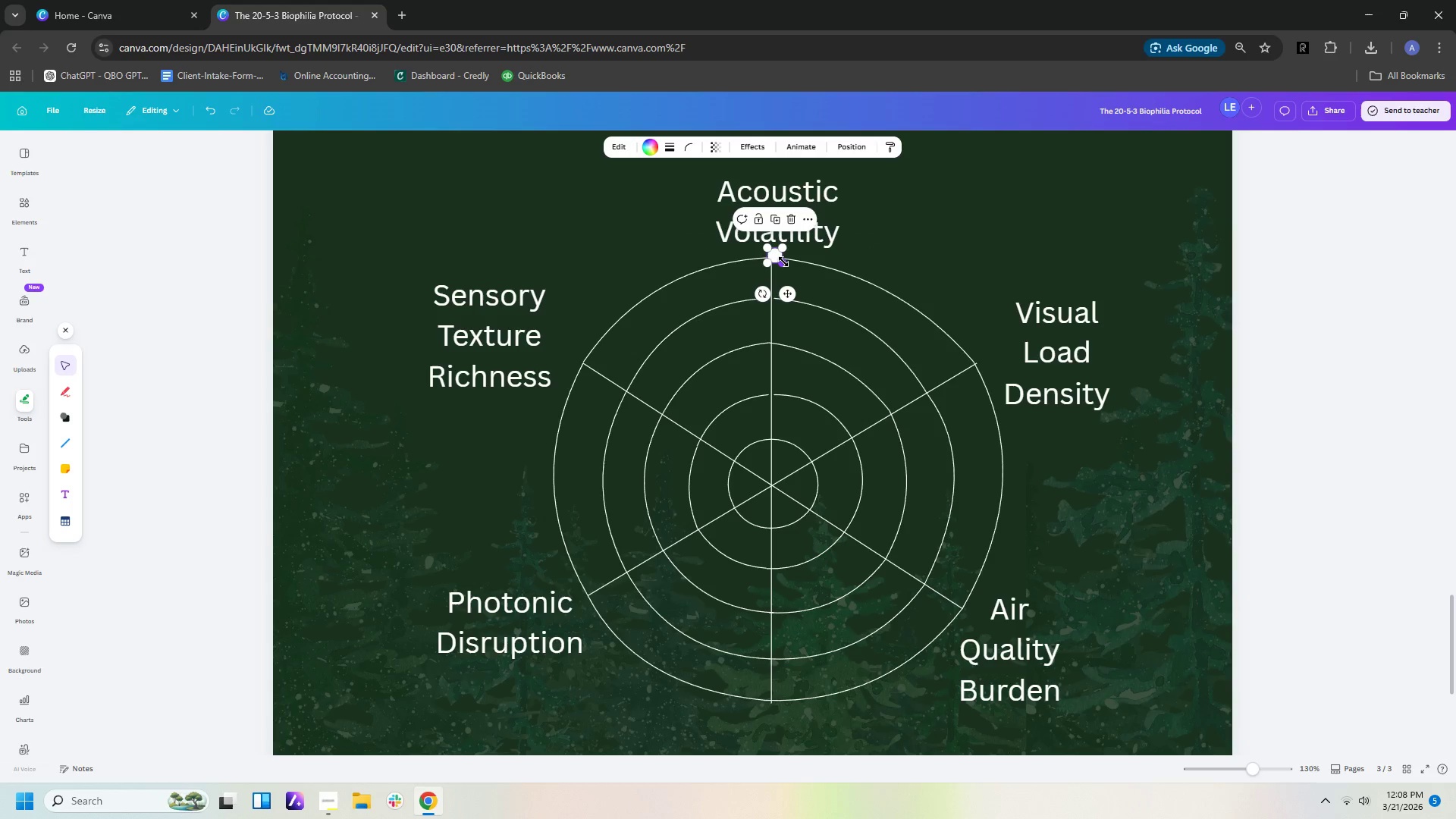 
left_click_drag(start_coordinate=[783, 262], to_coordinate=[777, 257])
 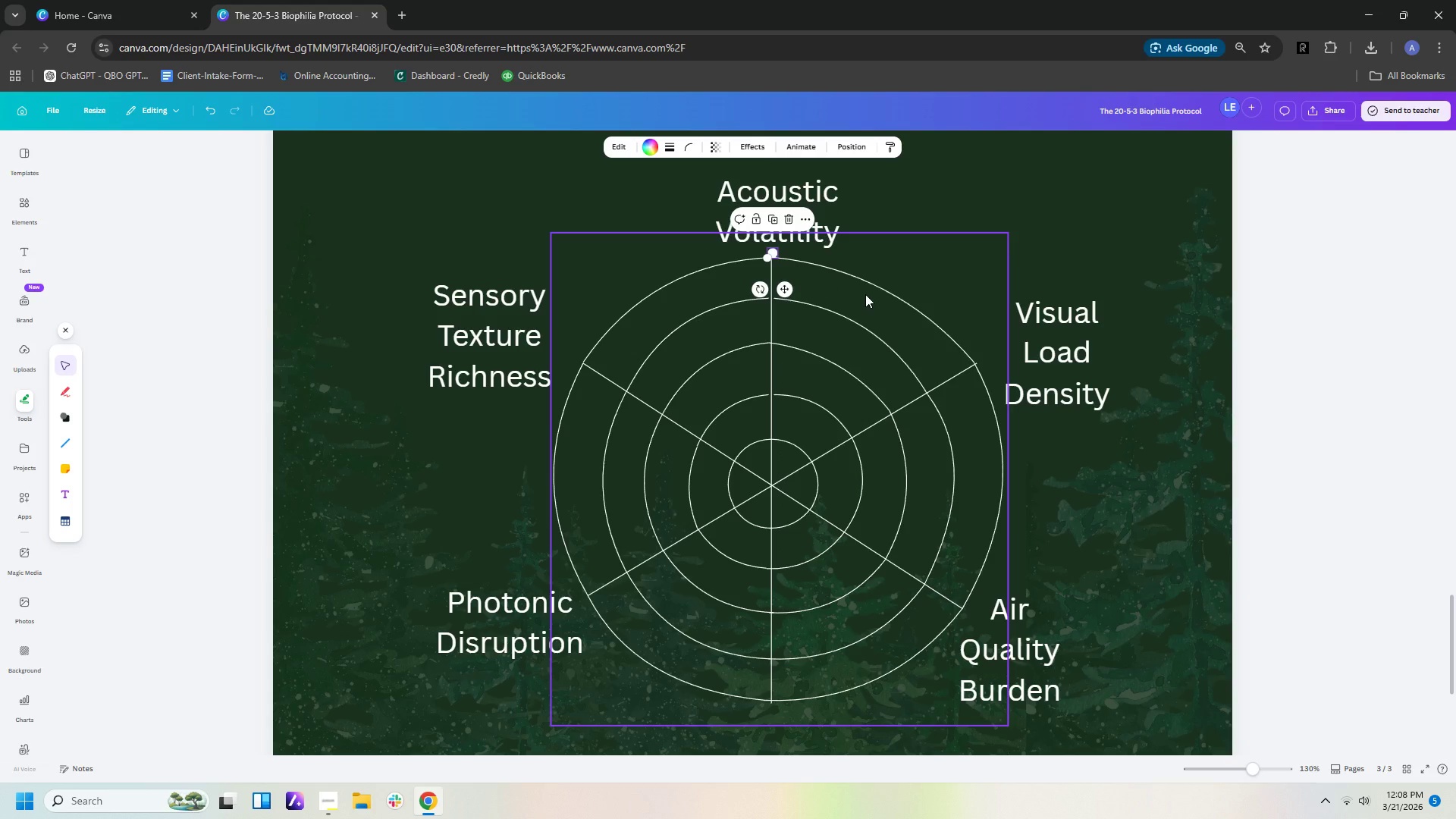 
key(ArrowDown)
 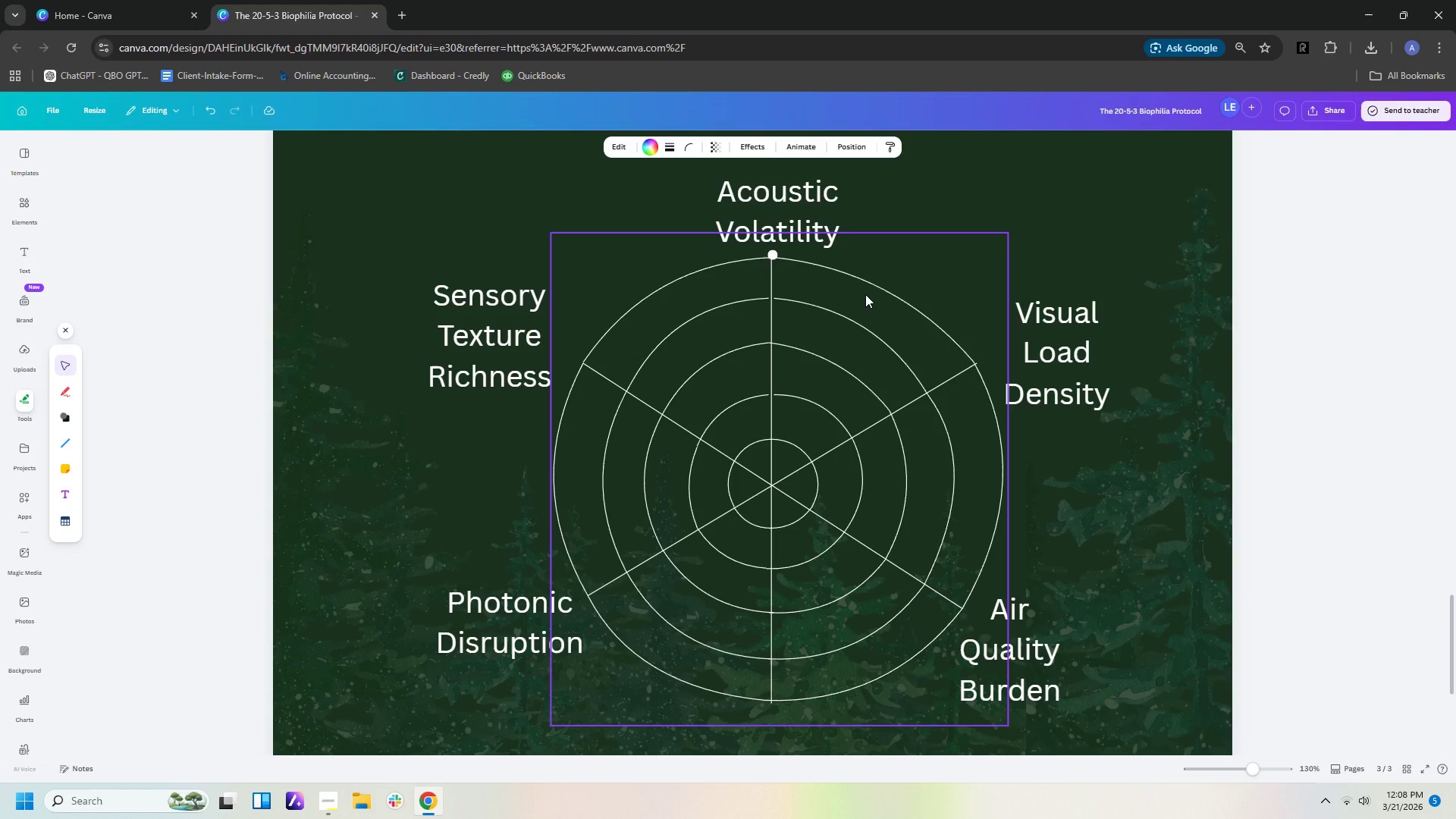 
key(ArrowDown)
 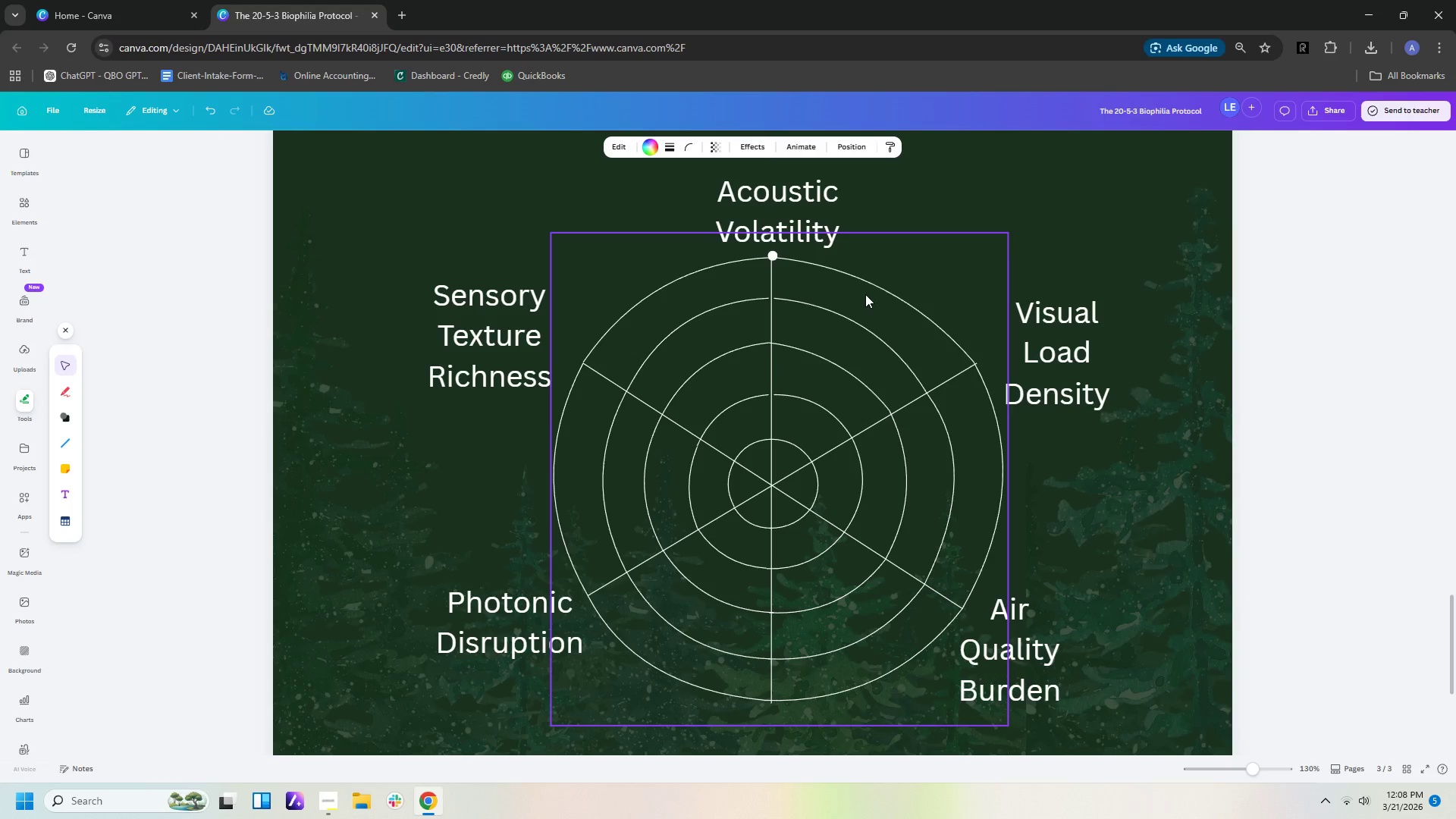 
key(ArrowDown)
 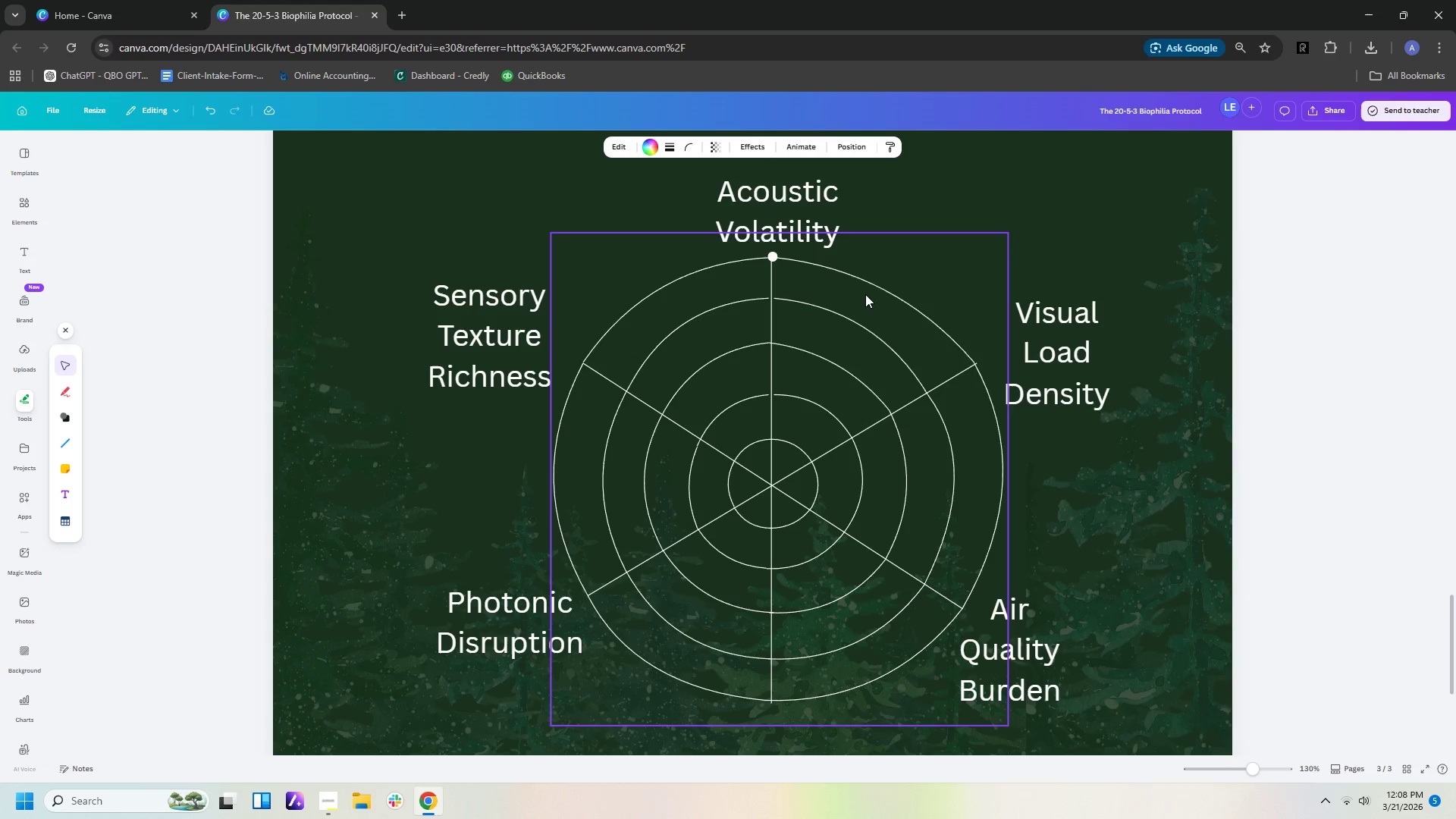 
key(ArrowDown)
 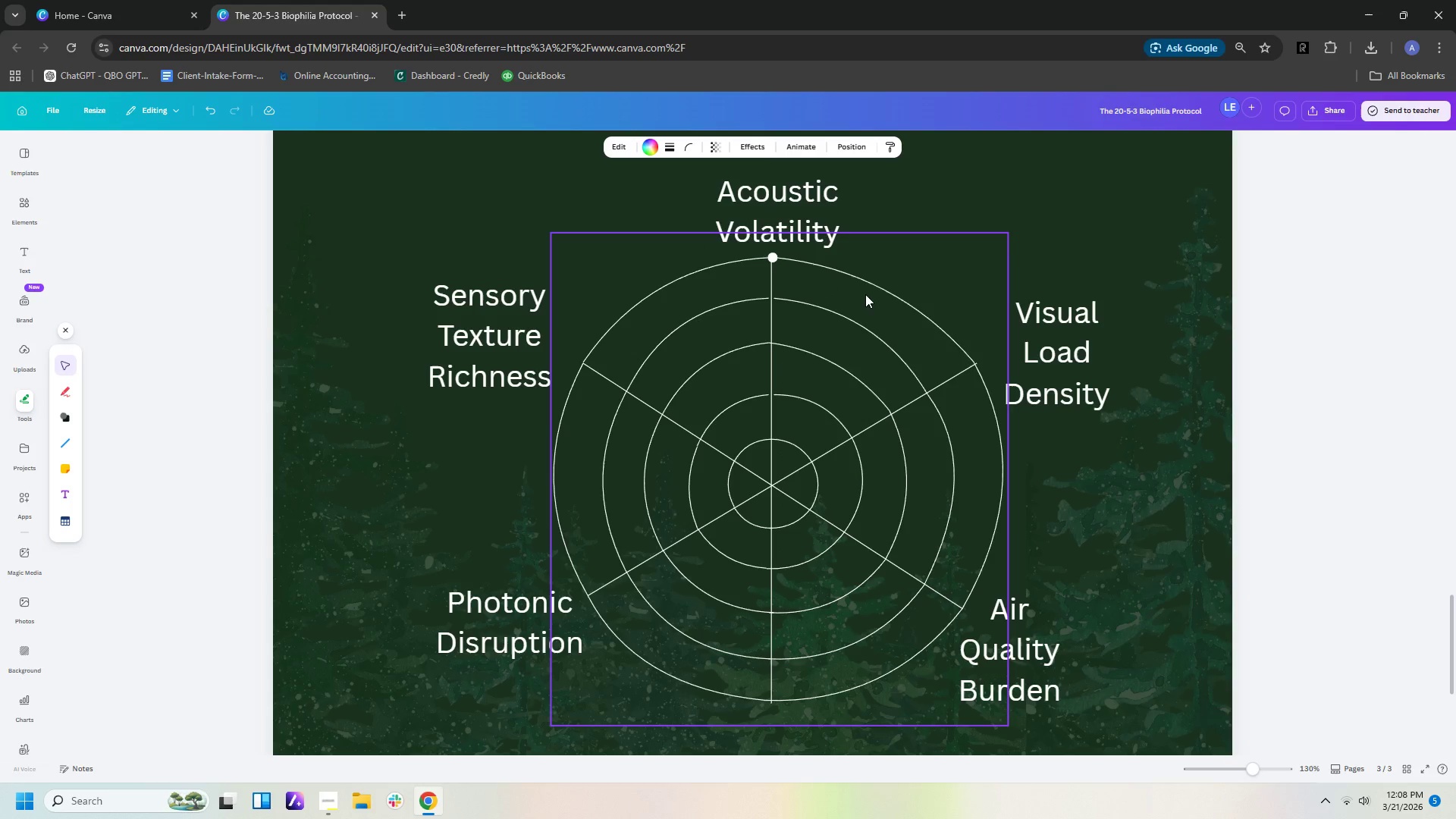 
key(ArrowDown)
 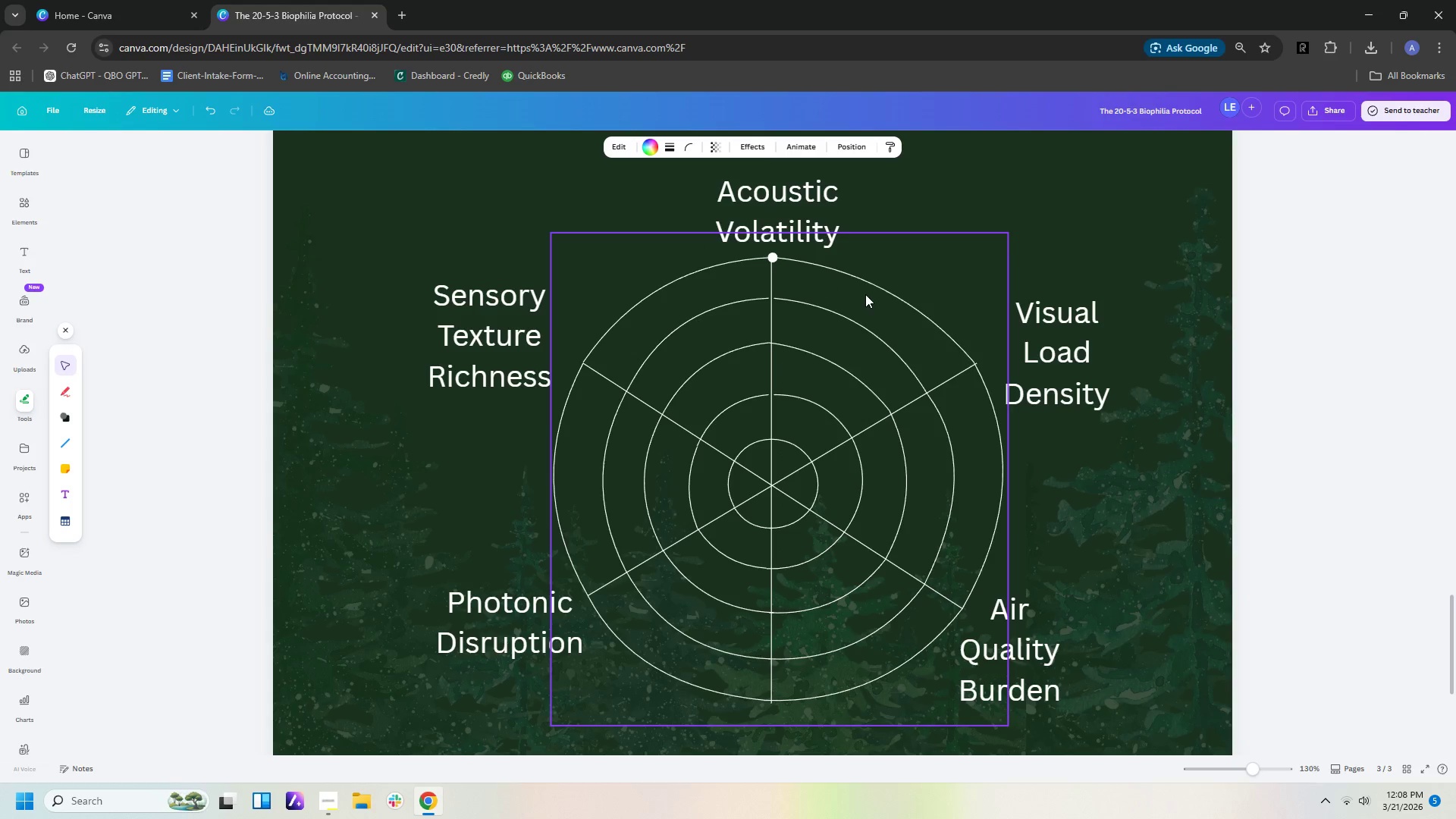 
key(ArrowLeft)
 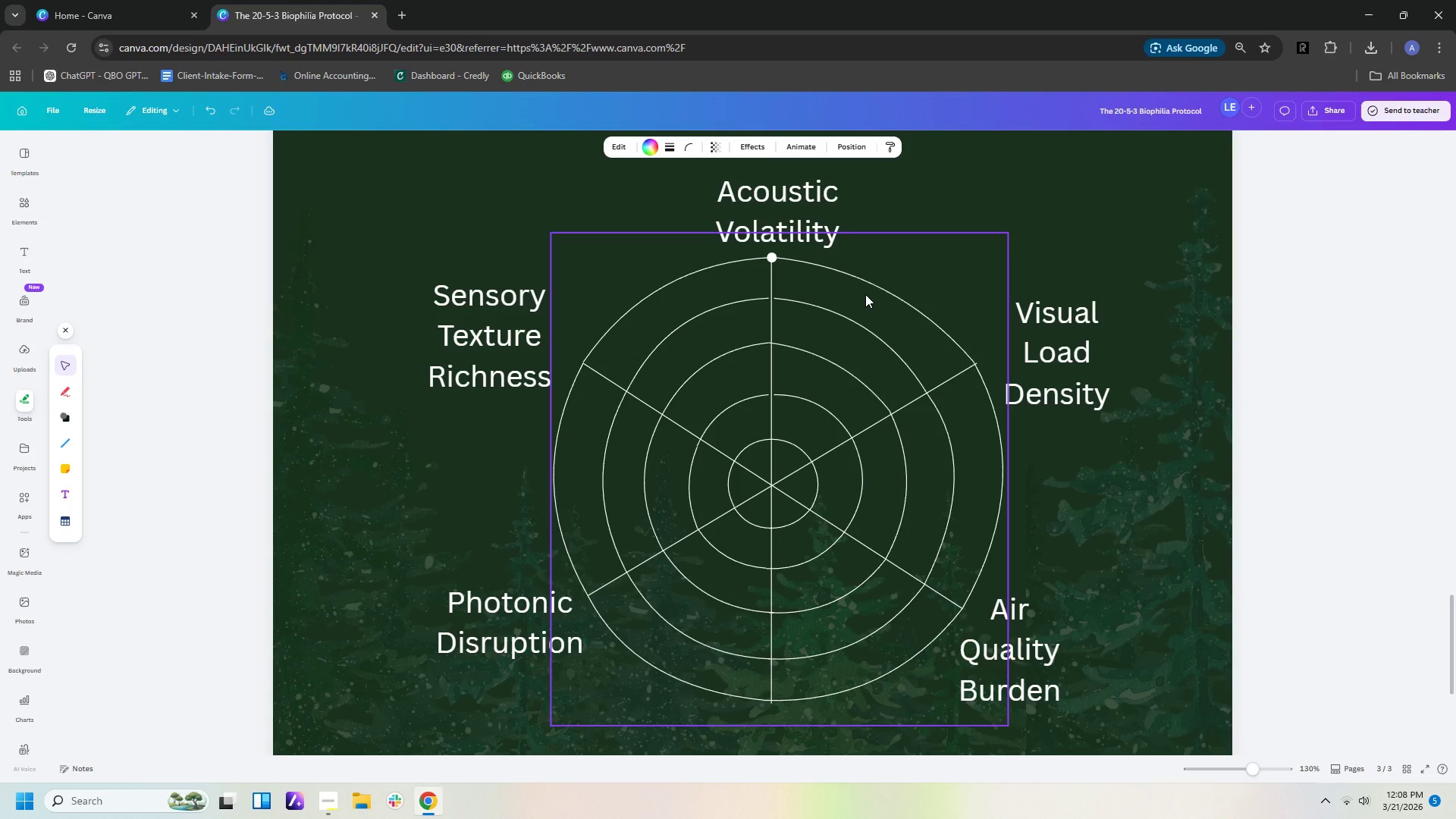 
key(ArrowDown)
 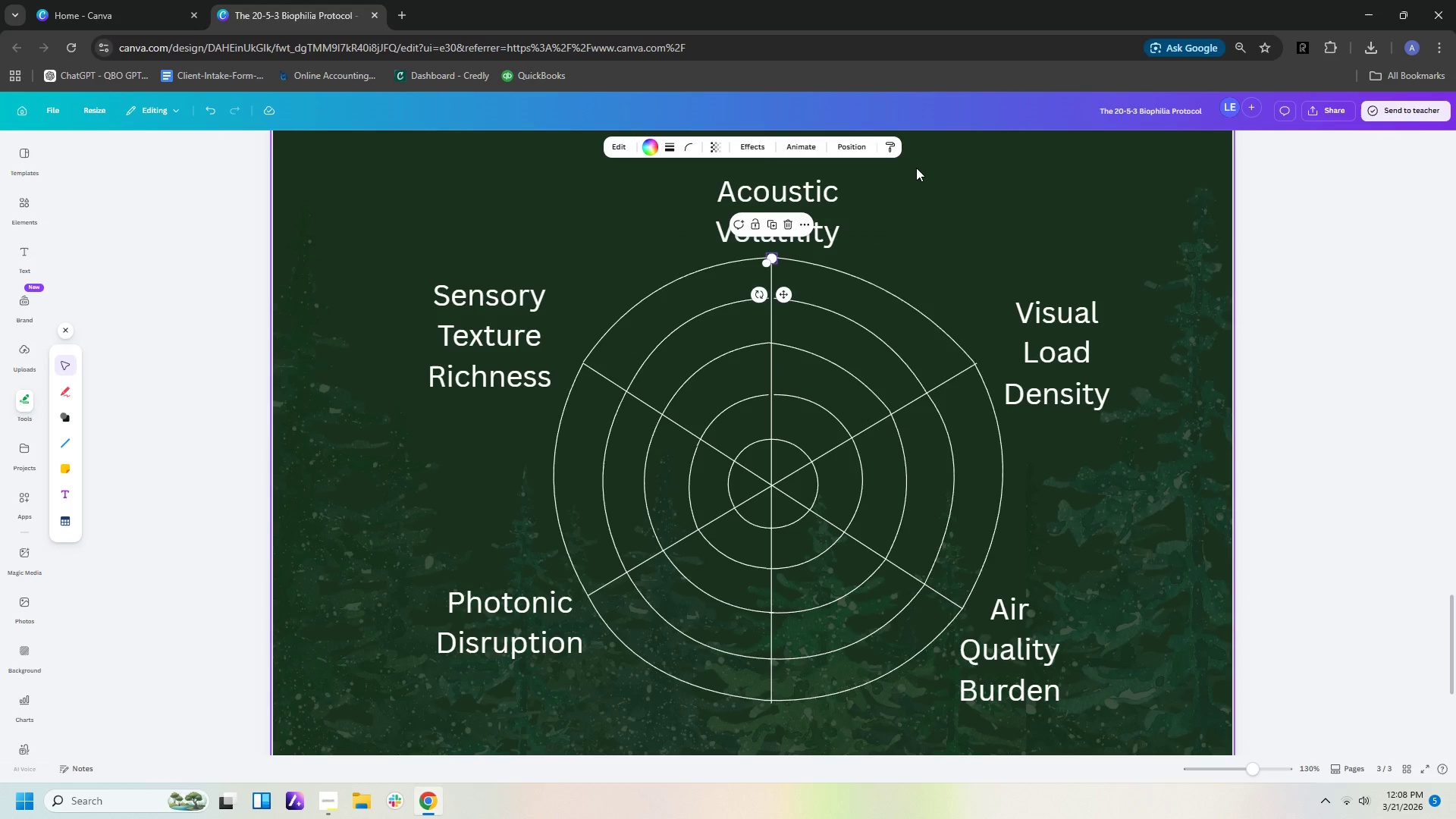 
key(Control+C)
 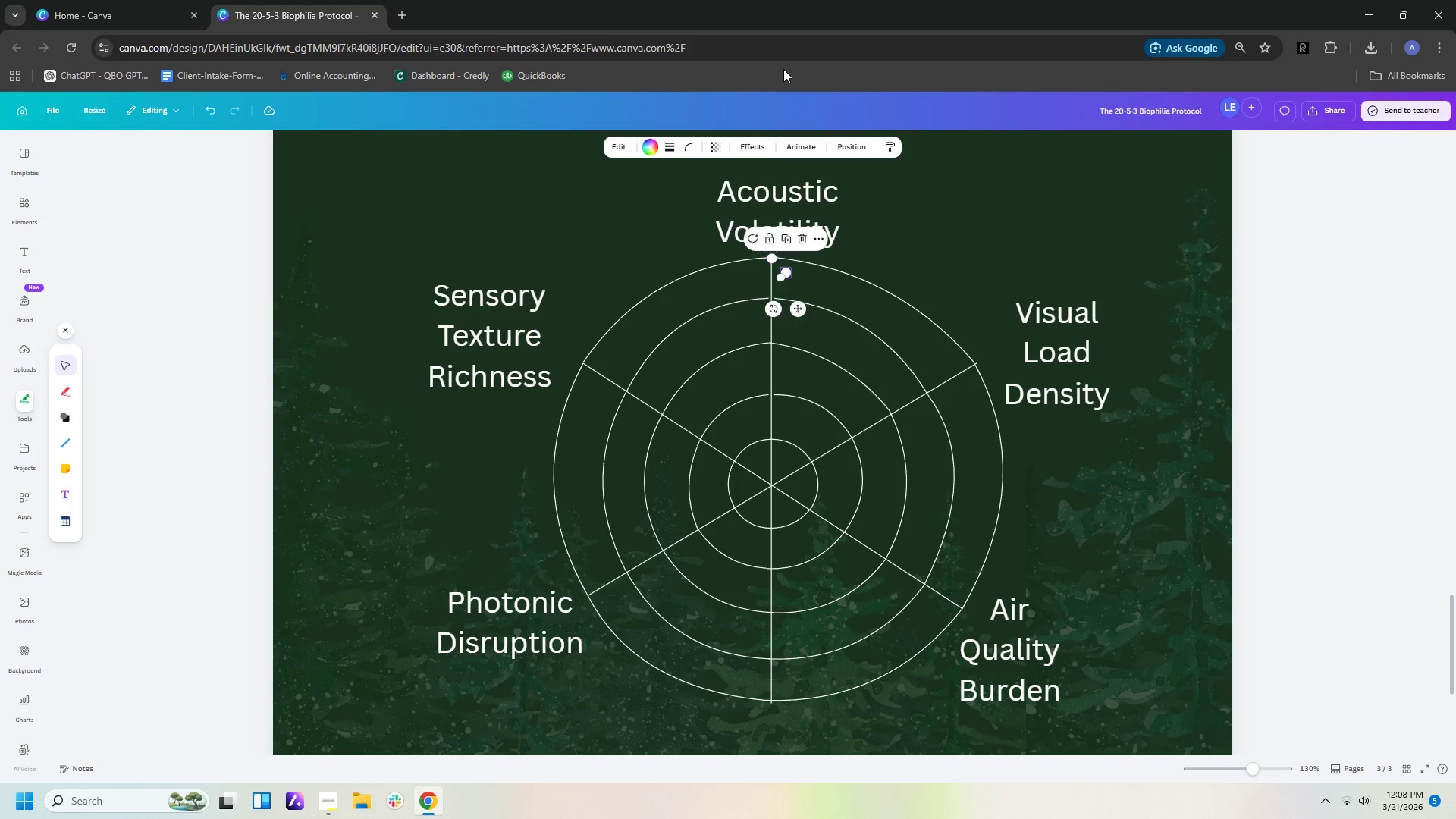 
key(Control+V)
 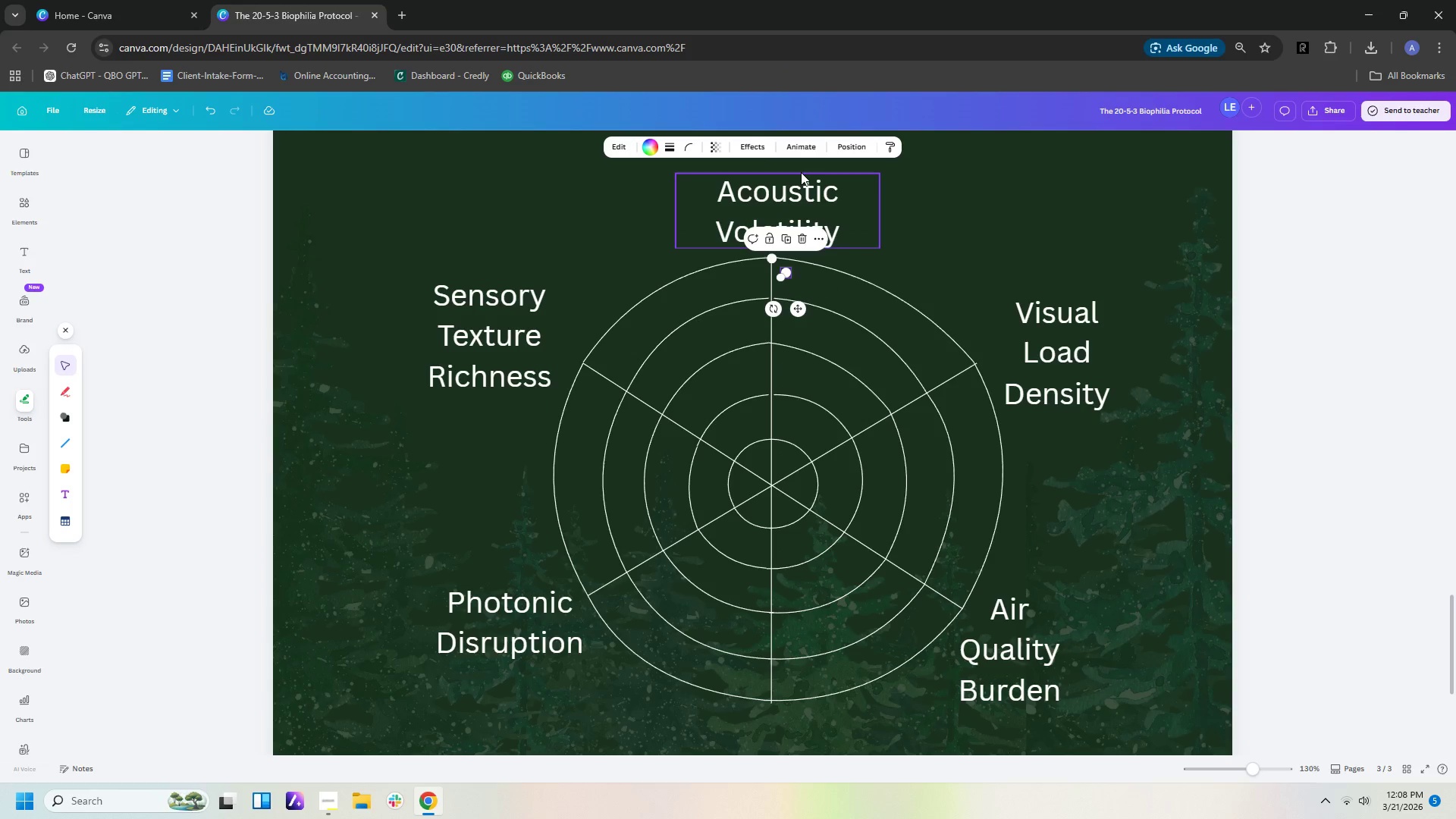 
key(ArrowLeft)
 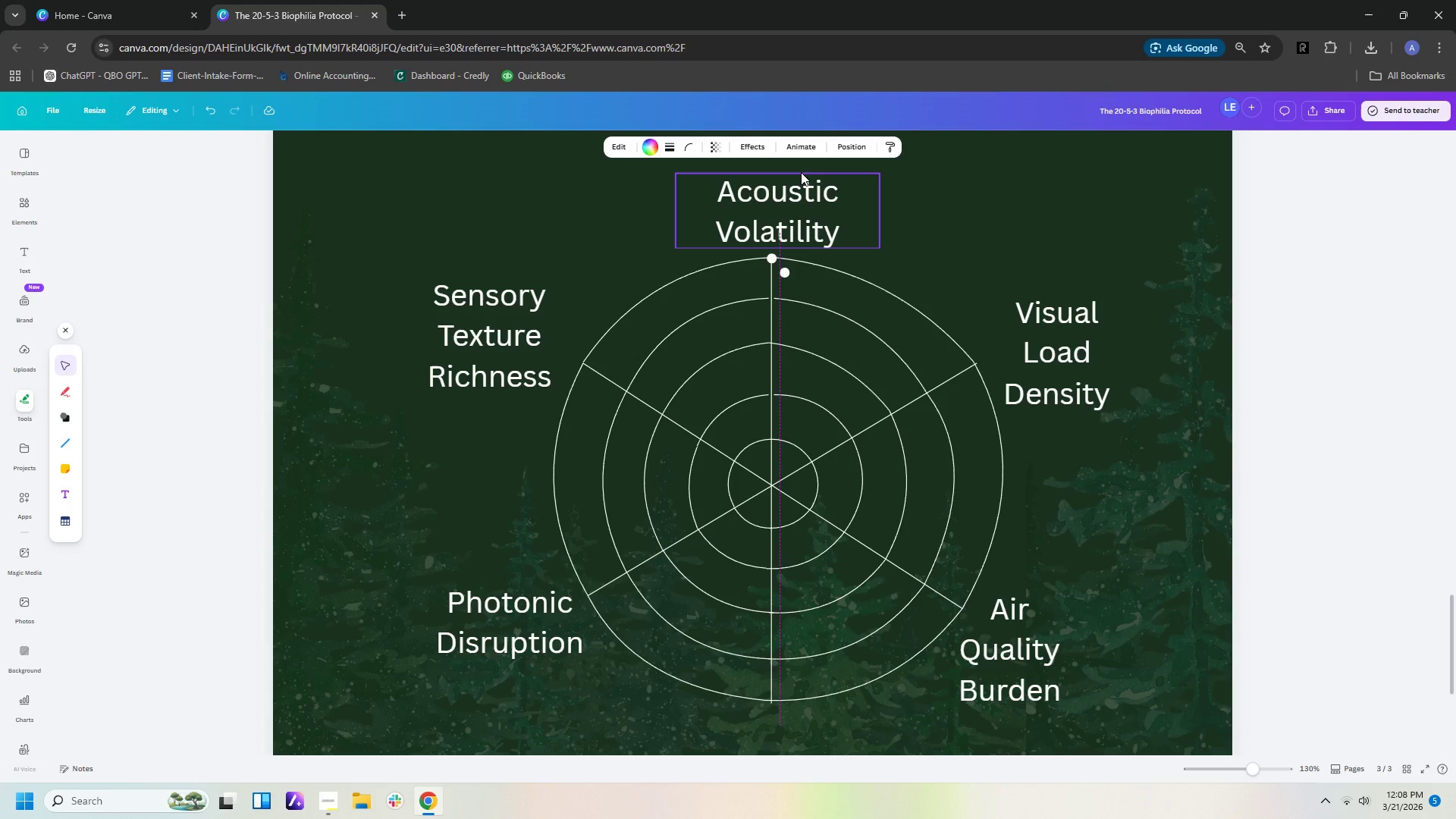 
key(ArrowLeft)
 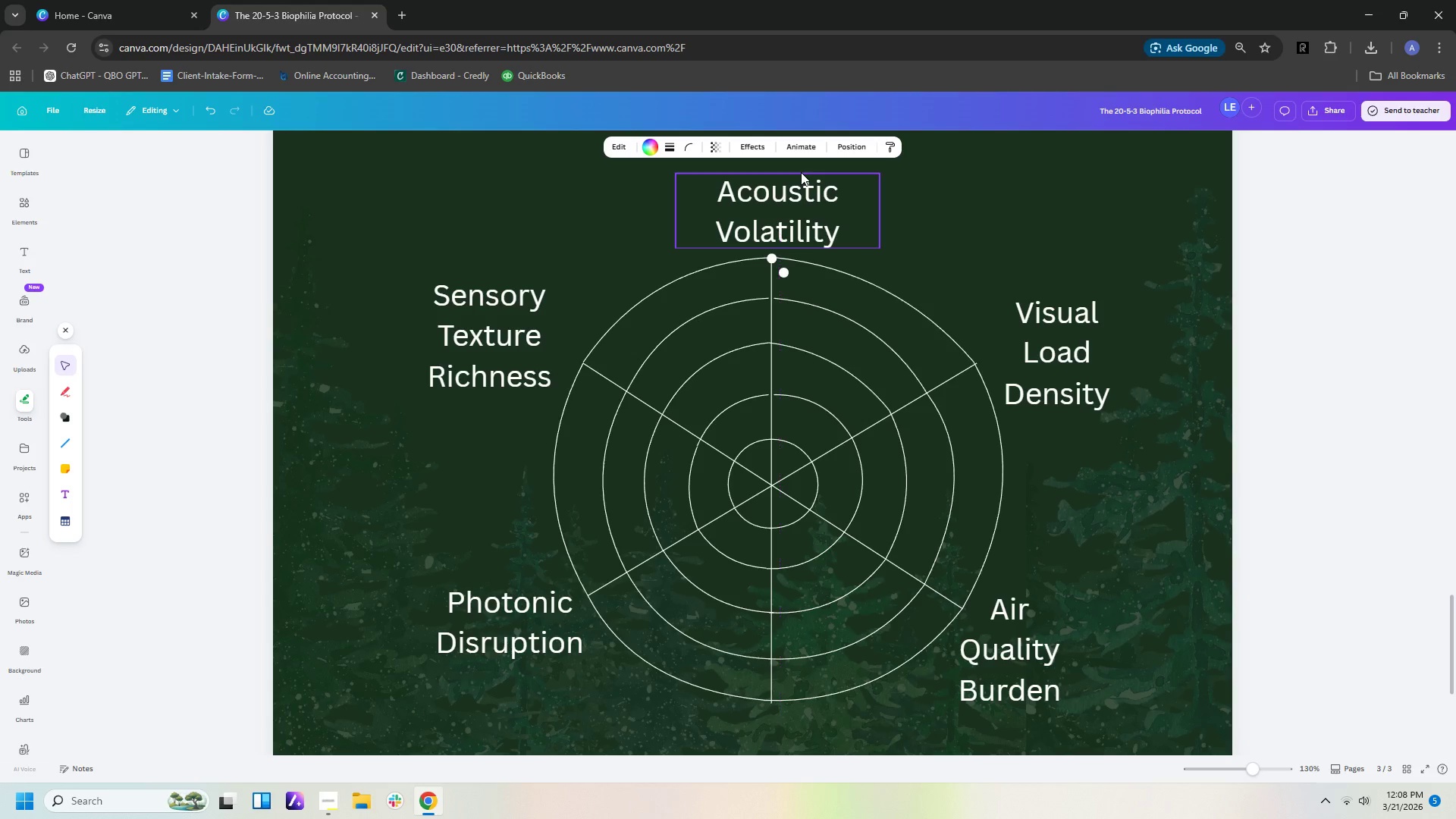 
key(ArrowLeft)
 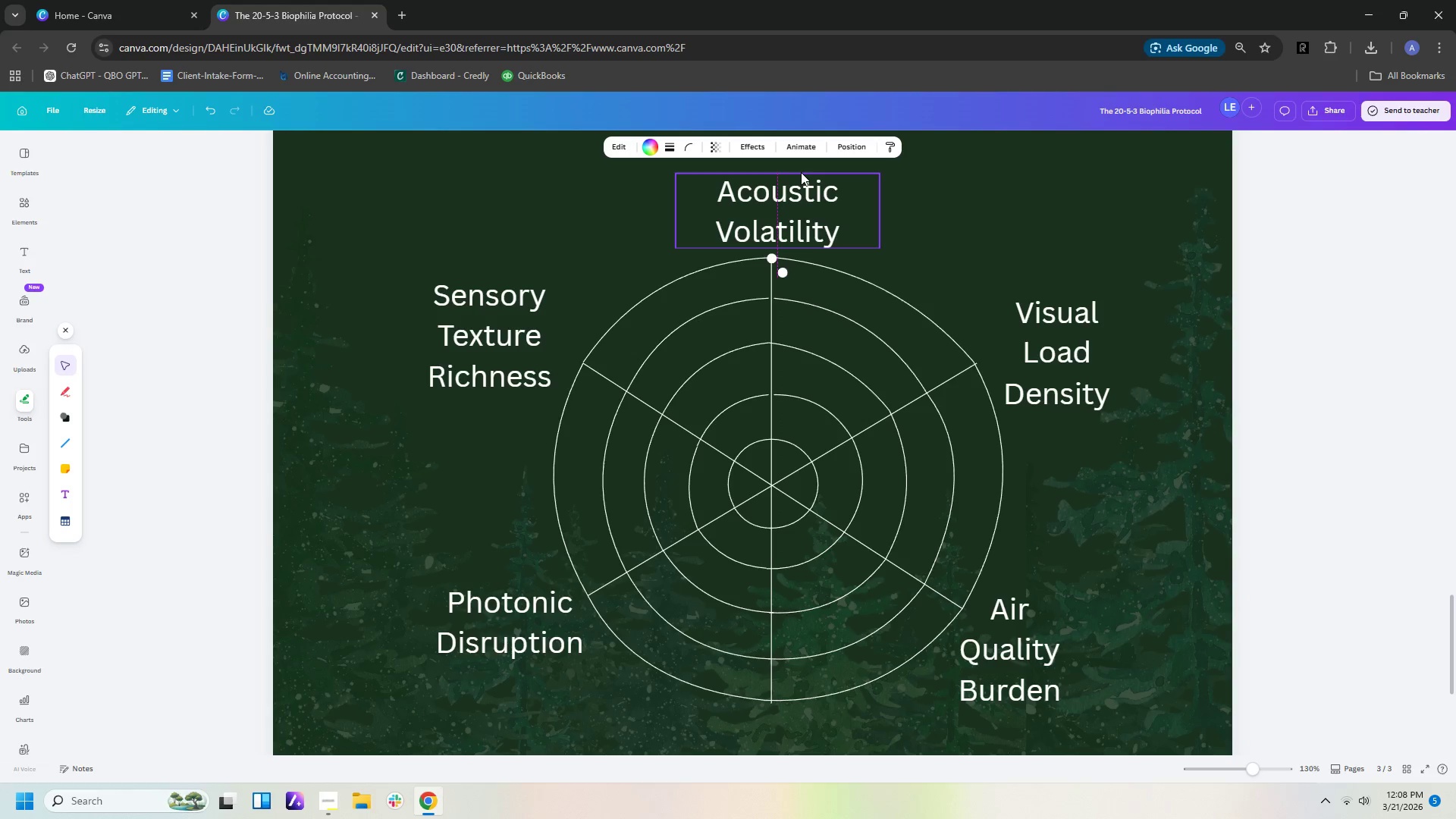 
key(ArrowLeft)
 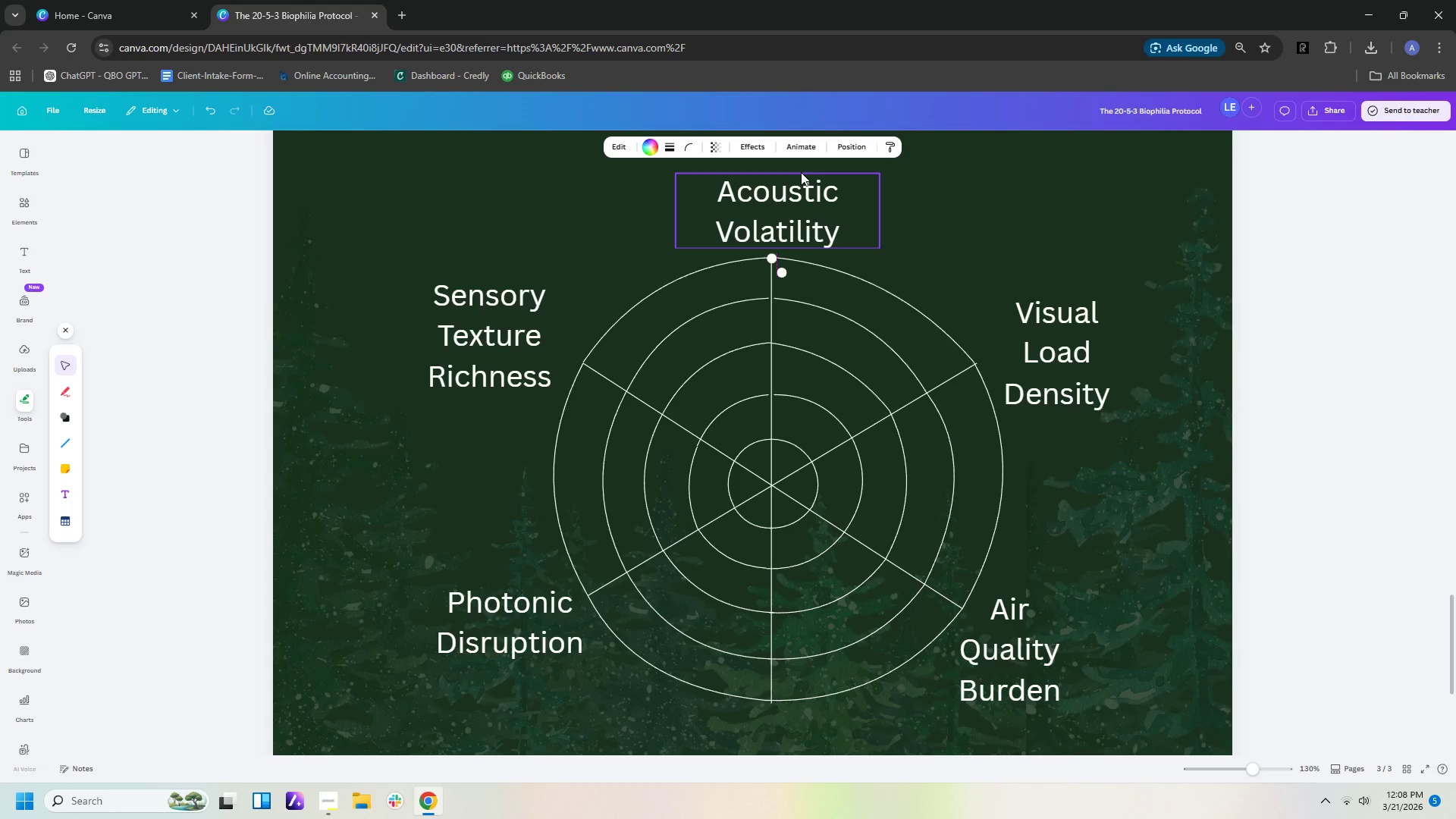 
key(ArrowLeft)
 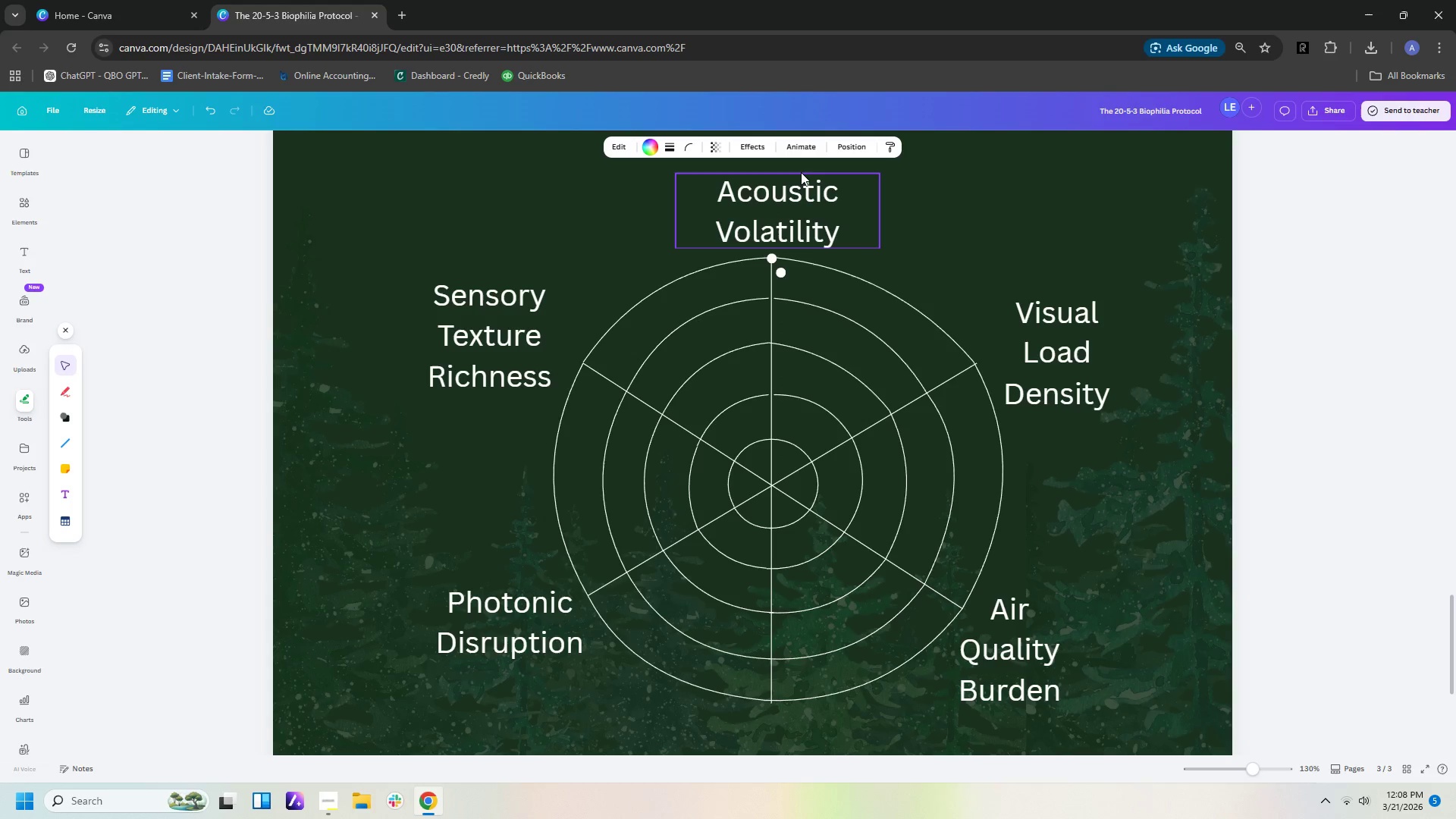 
key(ArrowLeft)
 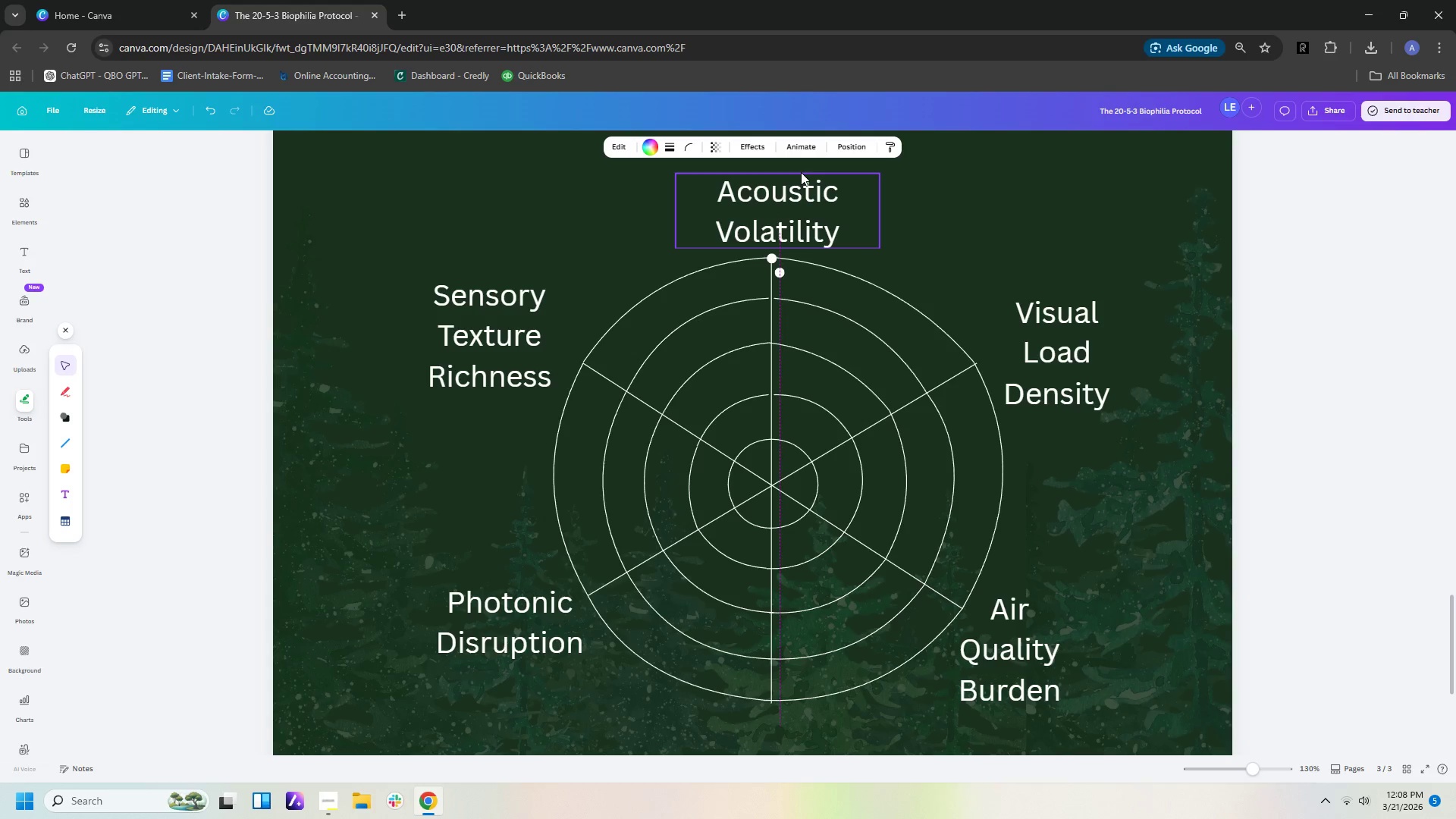 
key(ArrowLeft)
 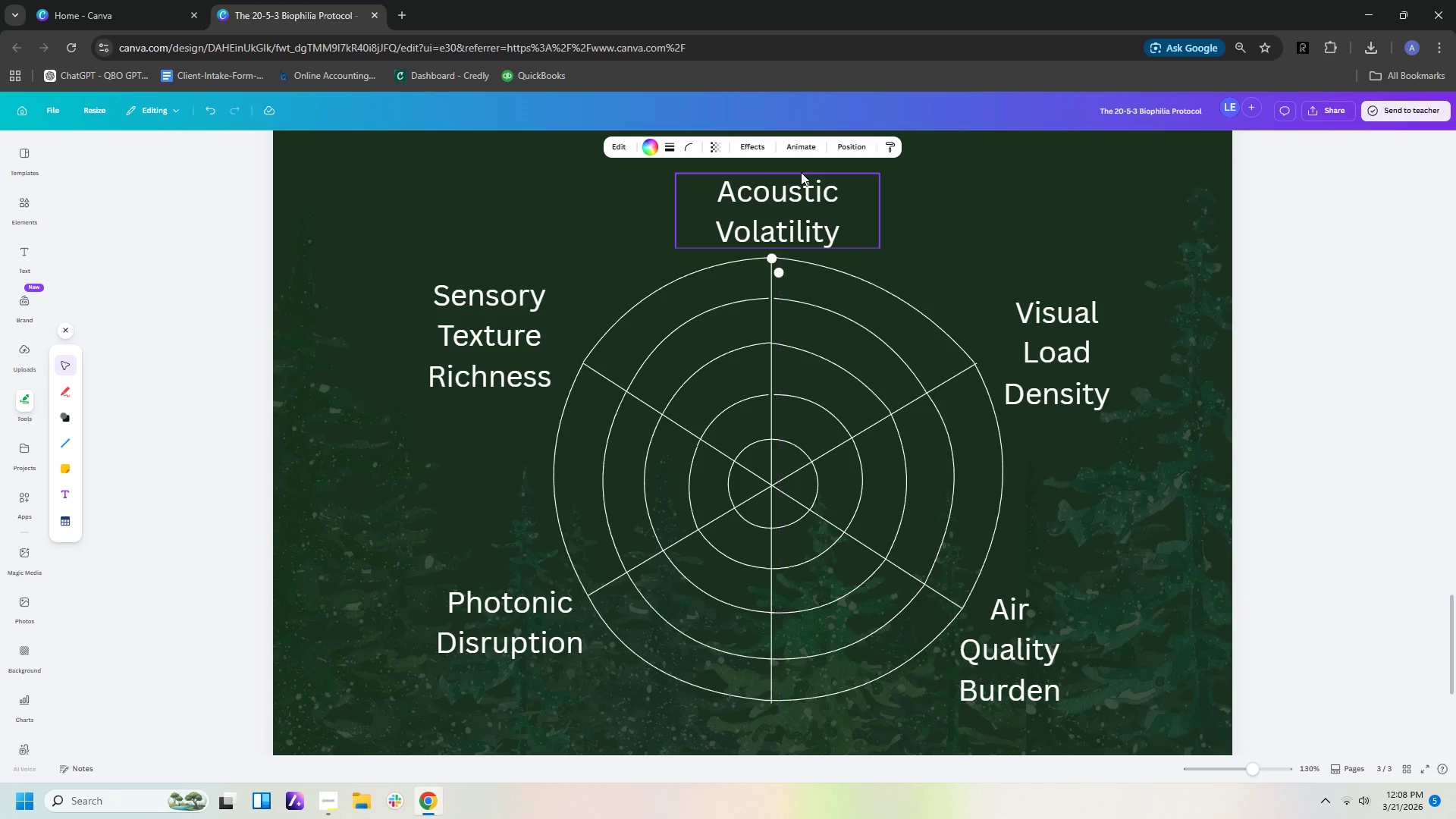 
key(ArrowLeft)
 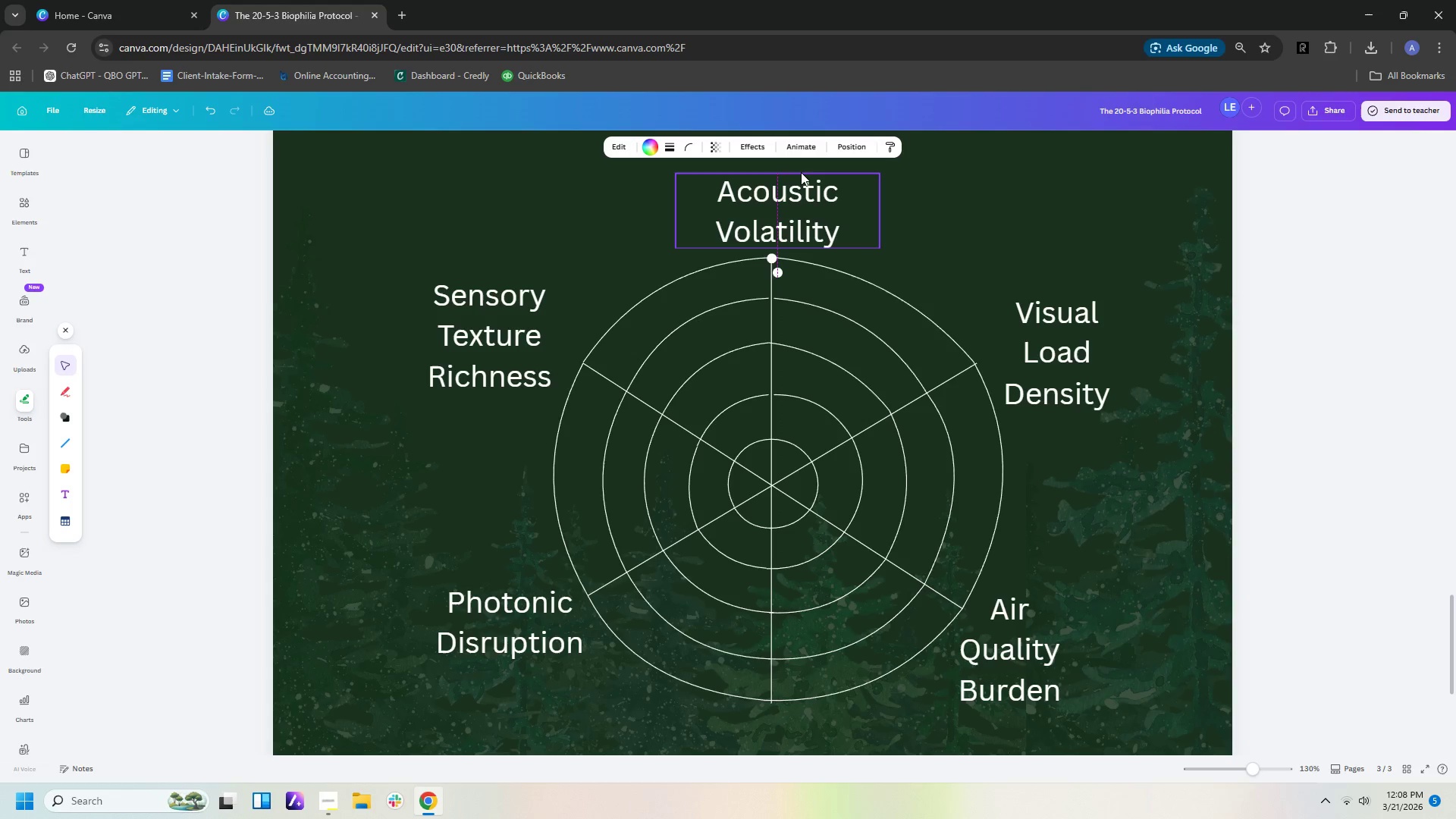 
key(ArrowLeft)
 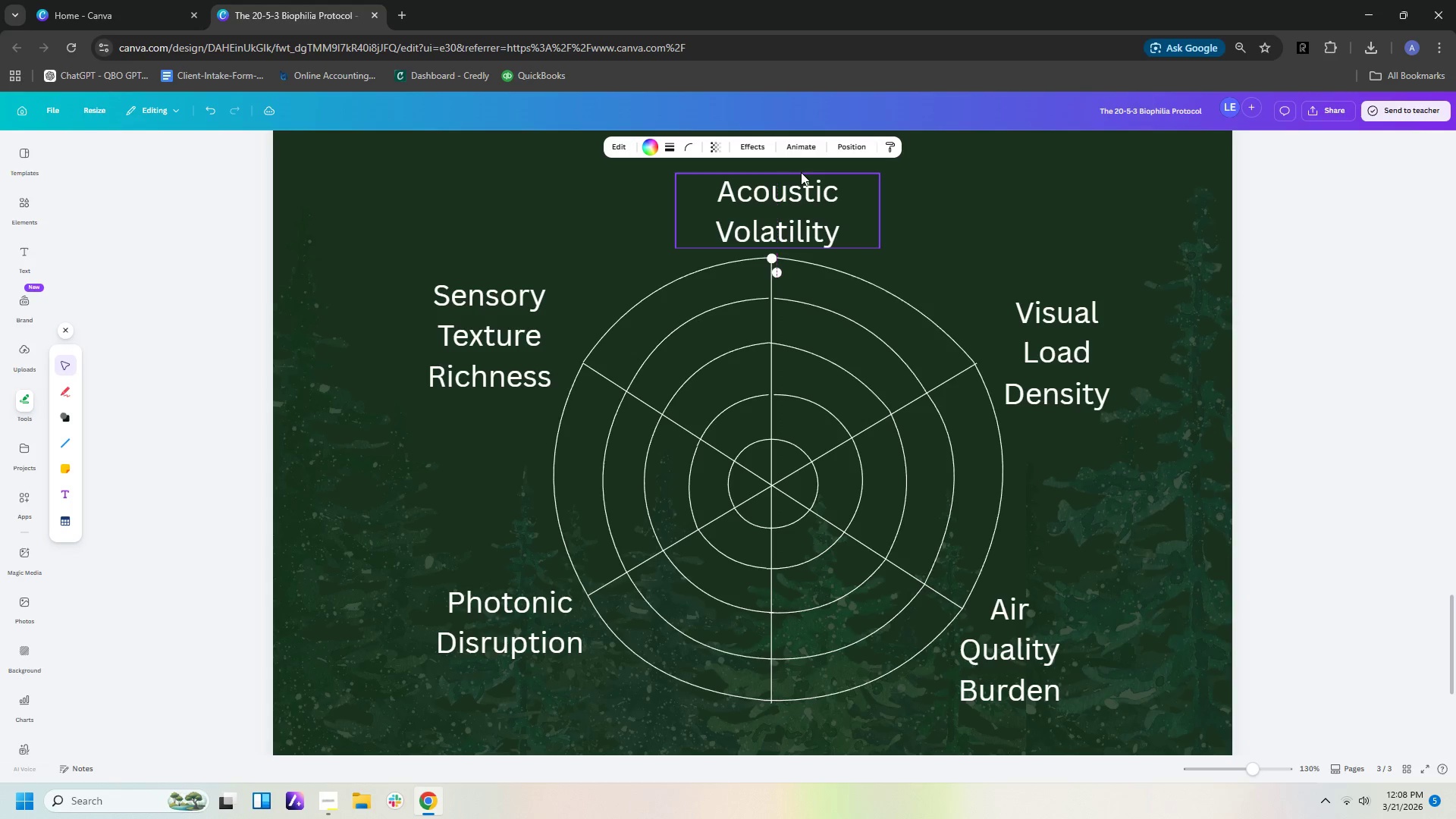 
key(ArrowLeft)
 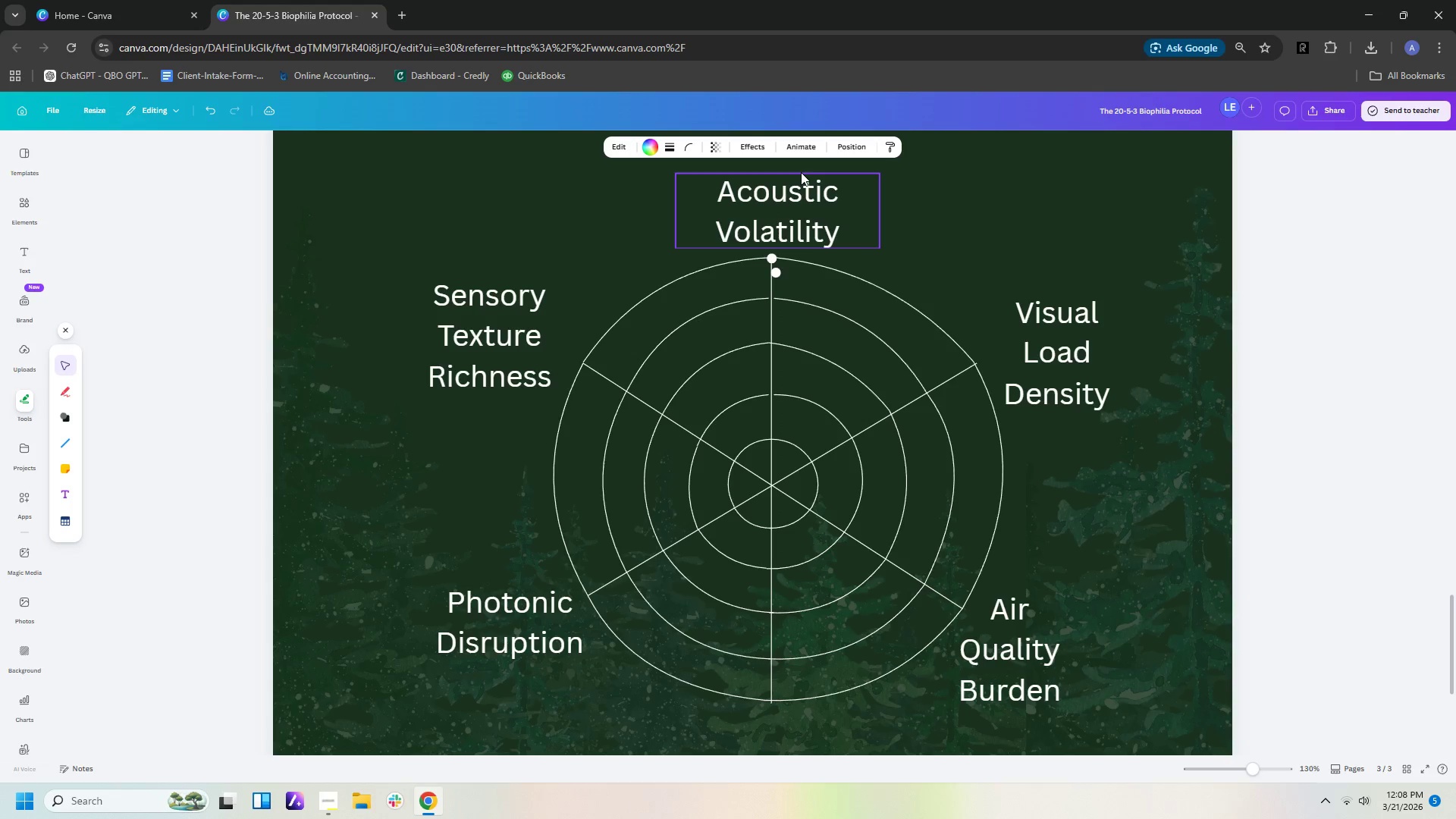 
key(ArrowLeft)
 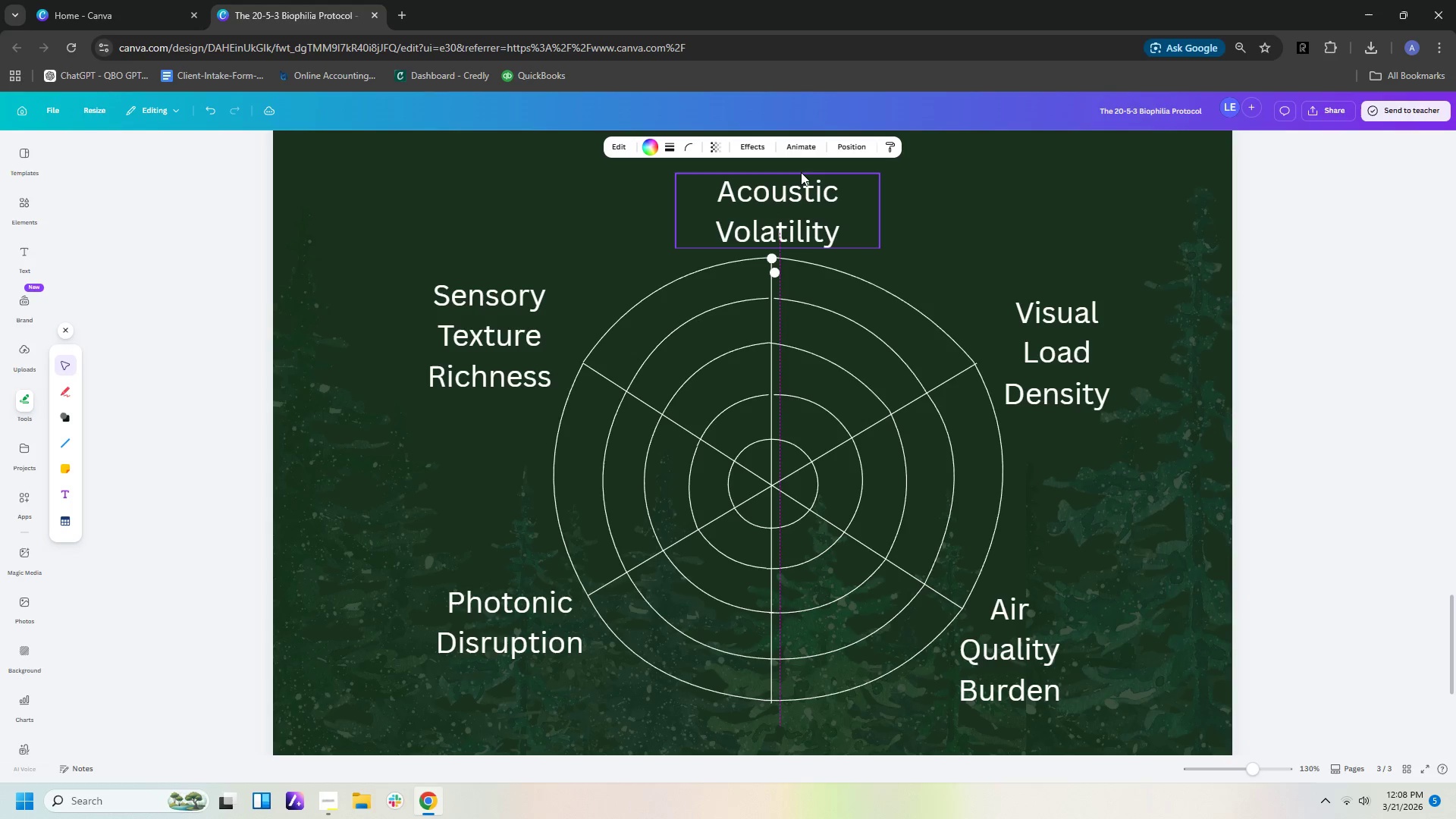 
key(ArrowLeft)
 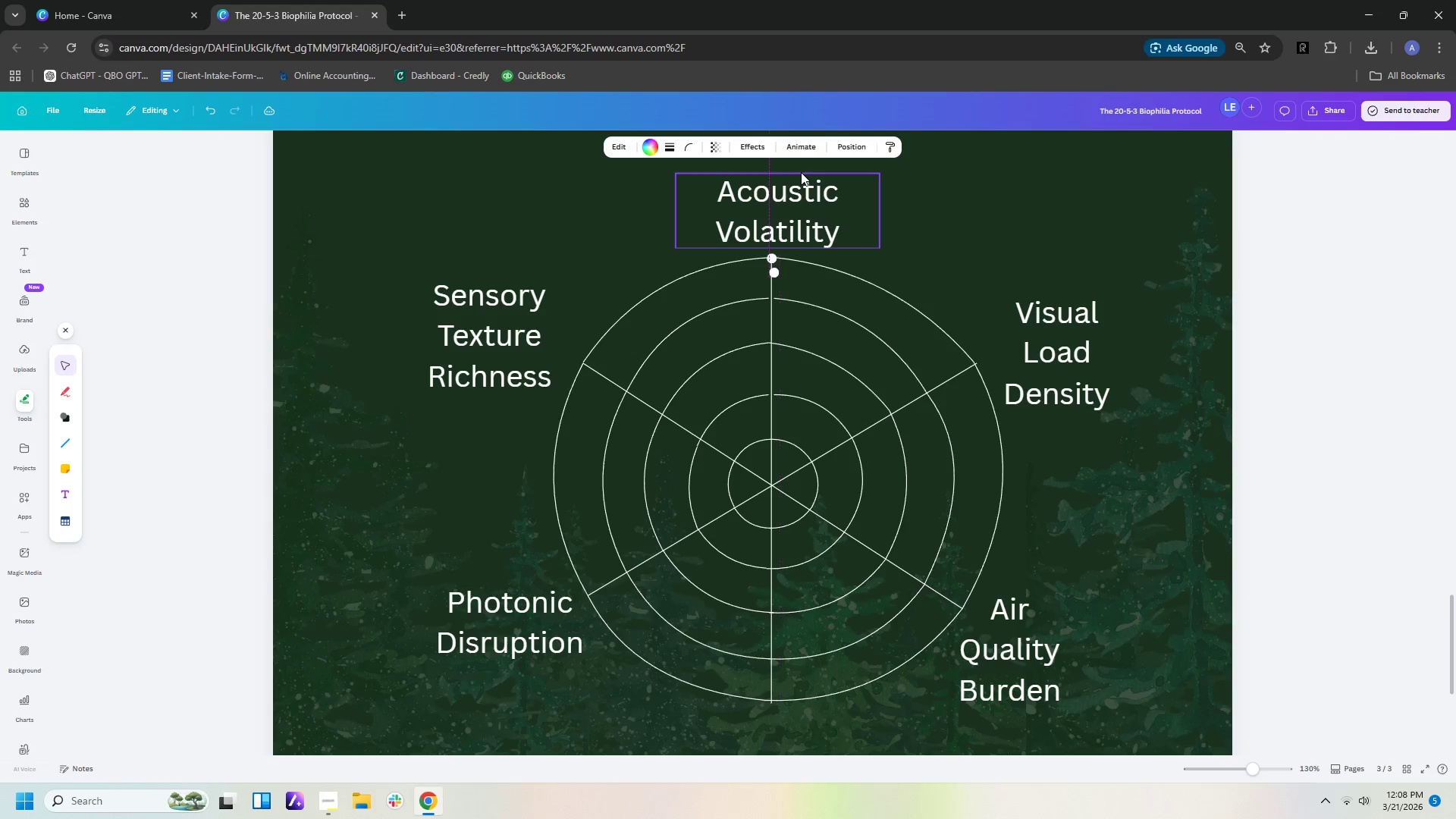 
key(ArrowLeft)
 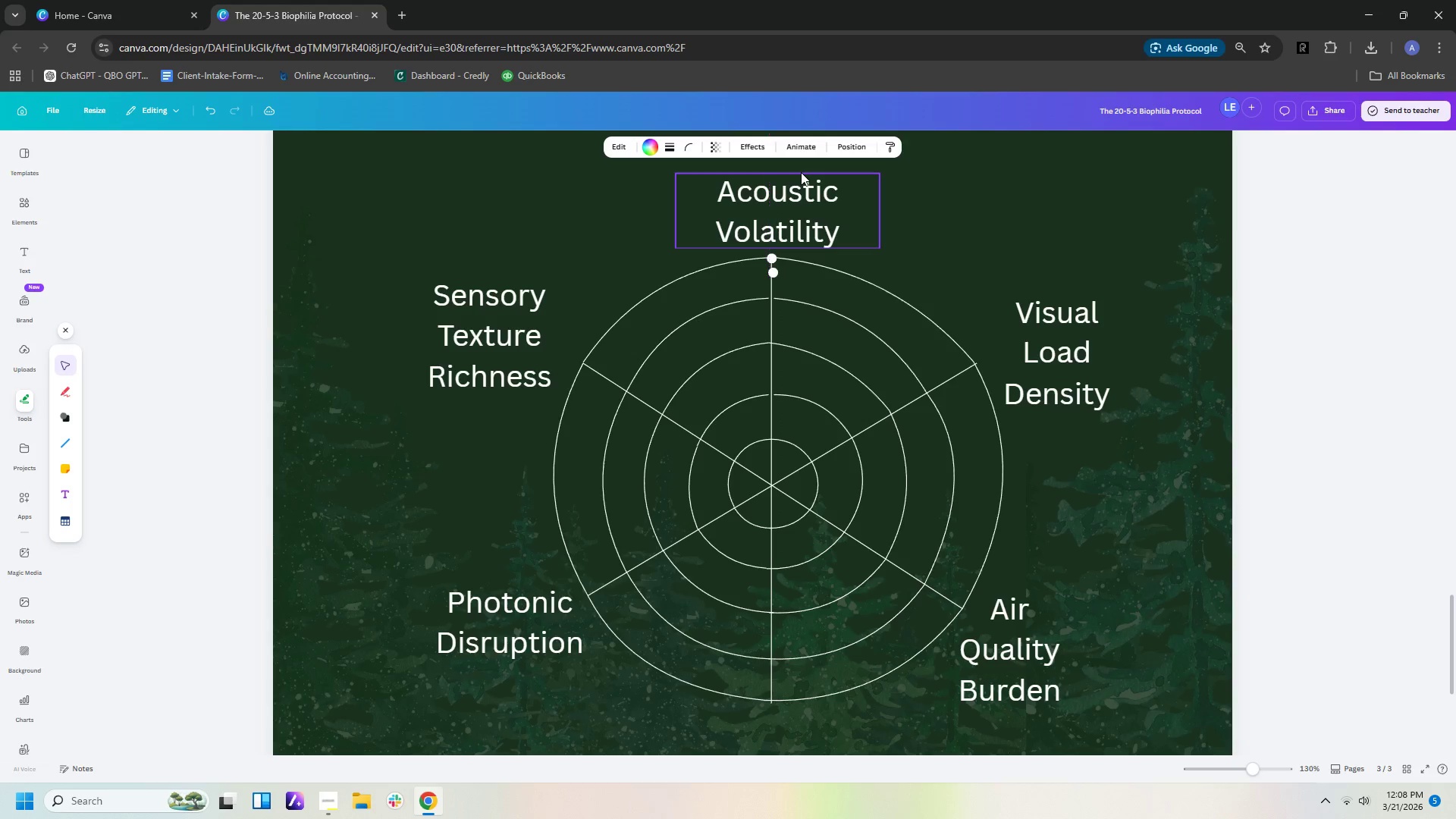 
key(ArrowLeft)
 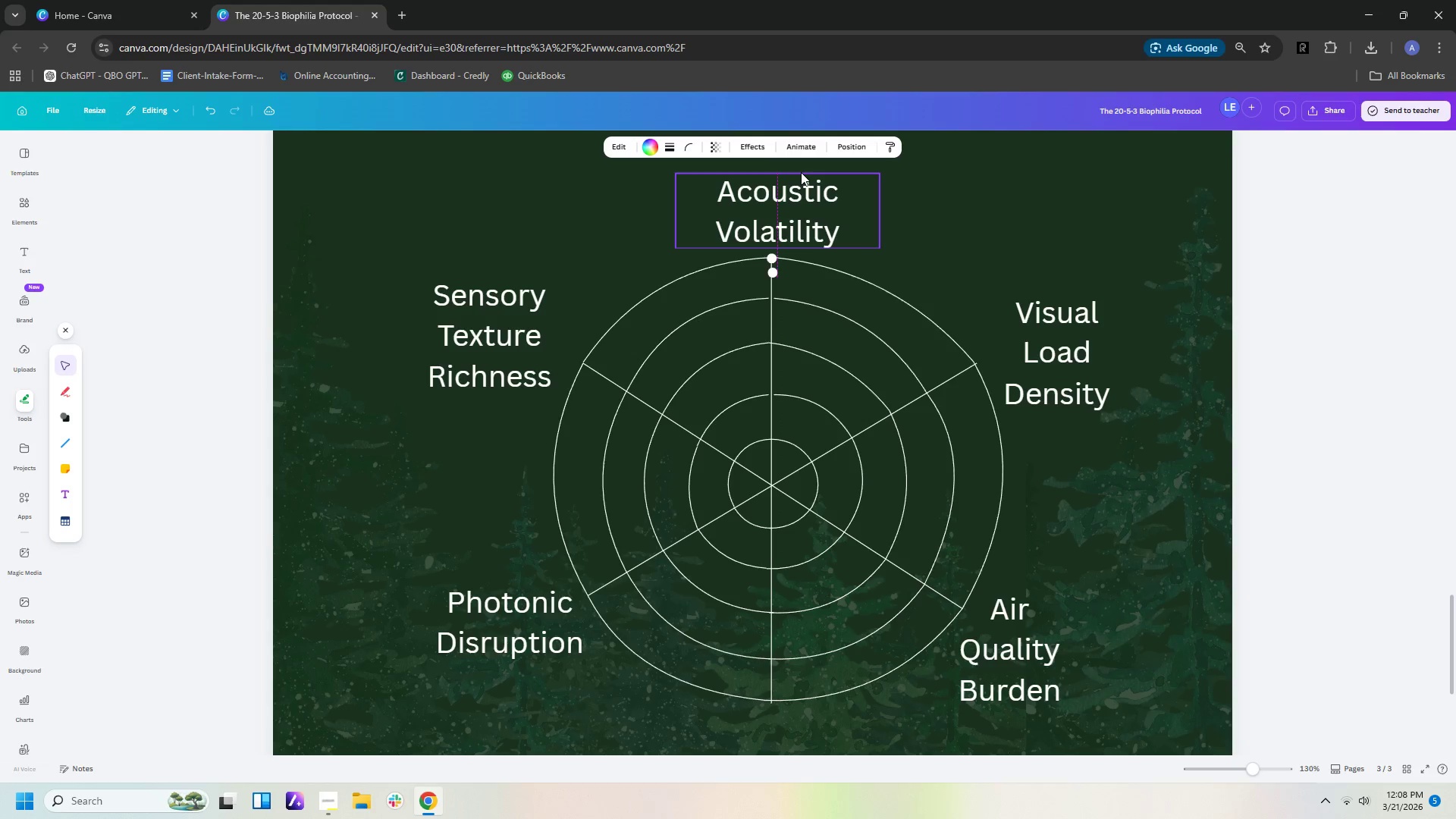 
key(ArrowLeft)
 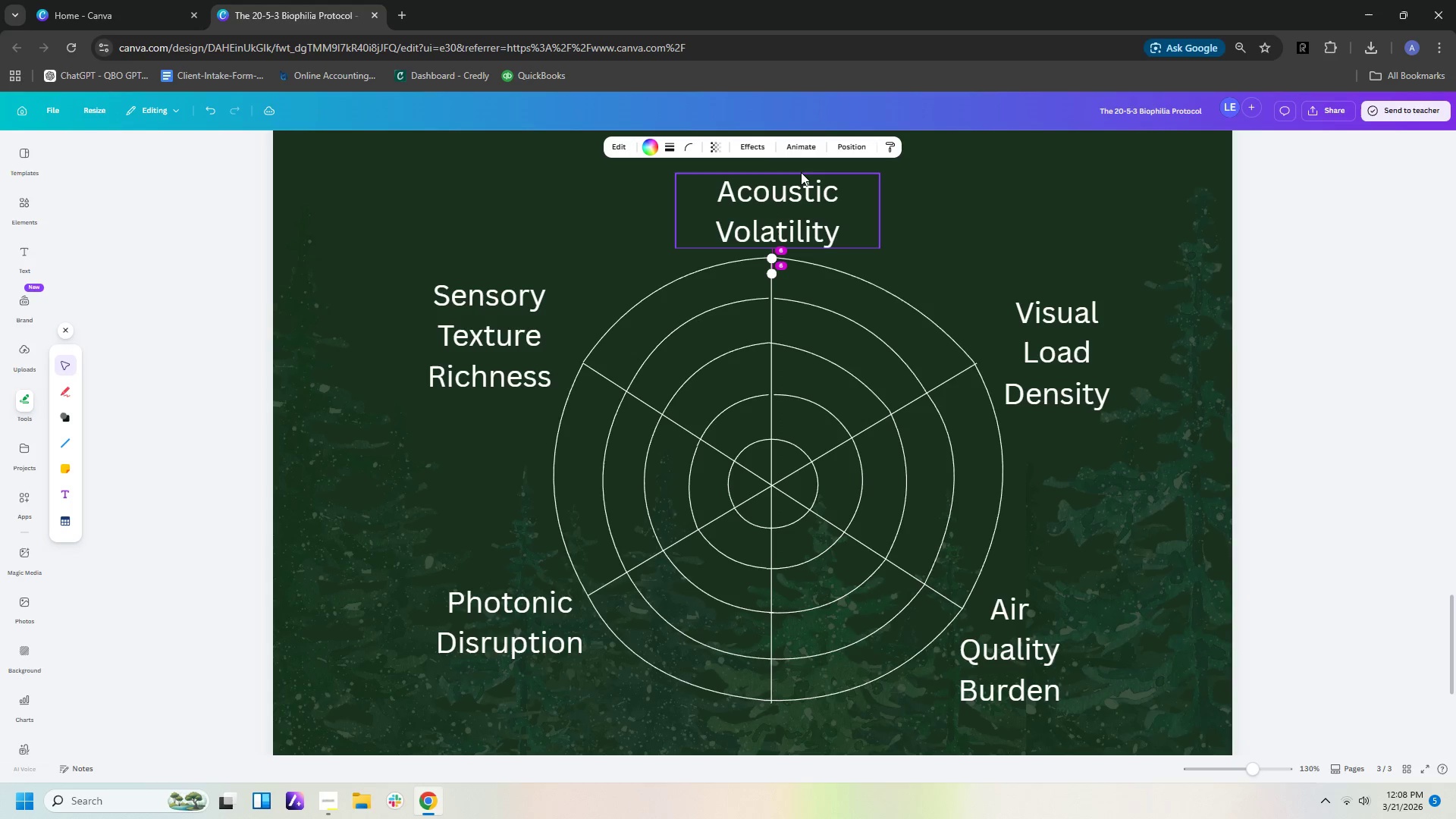 
key(ArrowDown)
 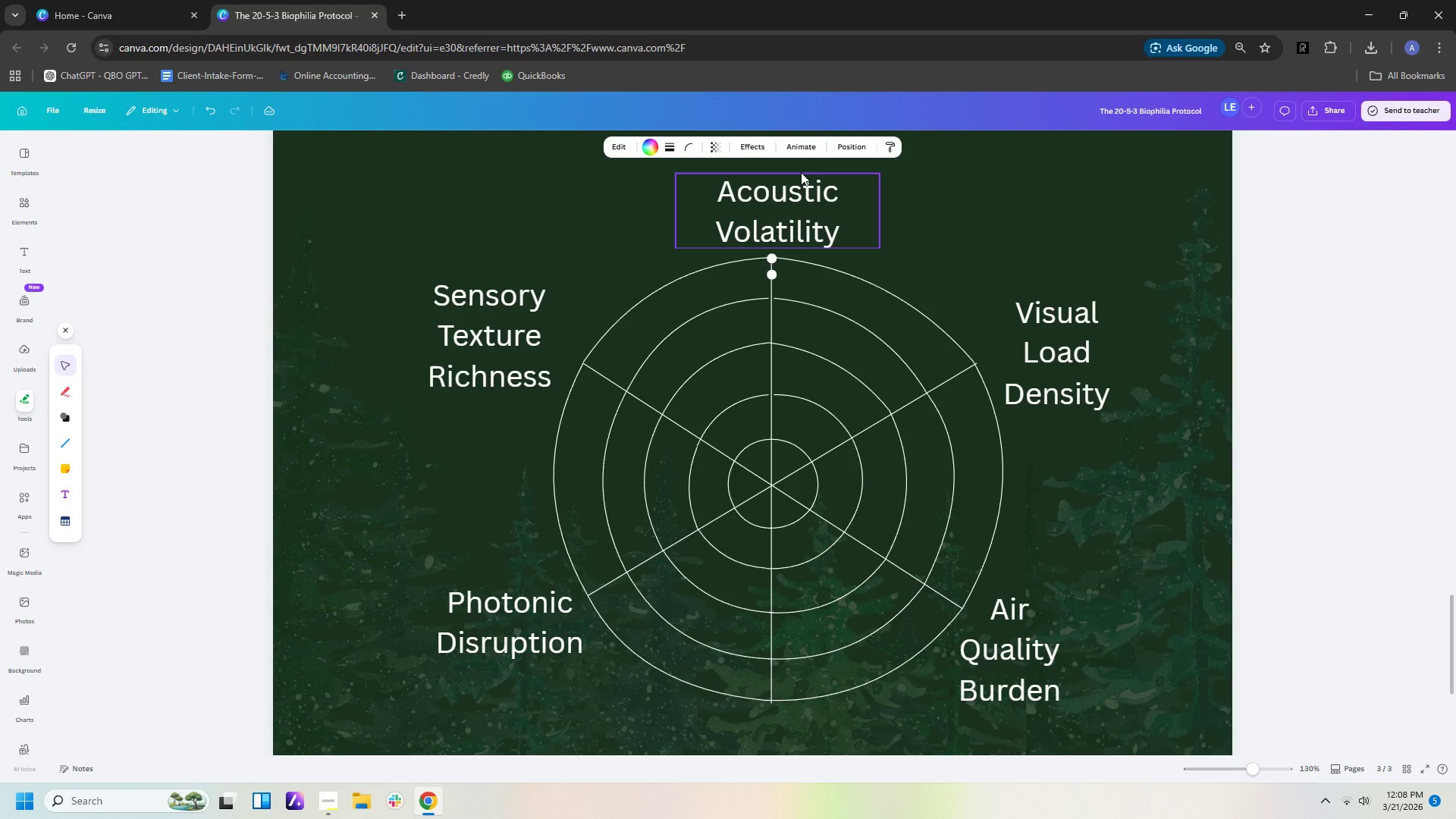 
hold_key(key=ArrowDown, duration=0.66)
 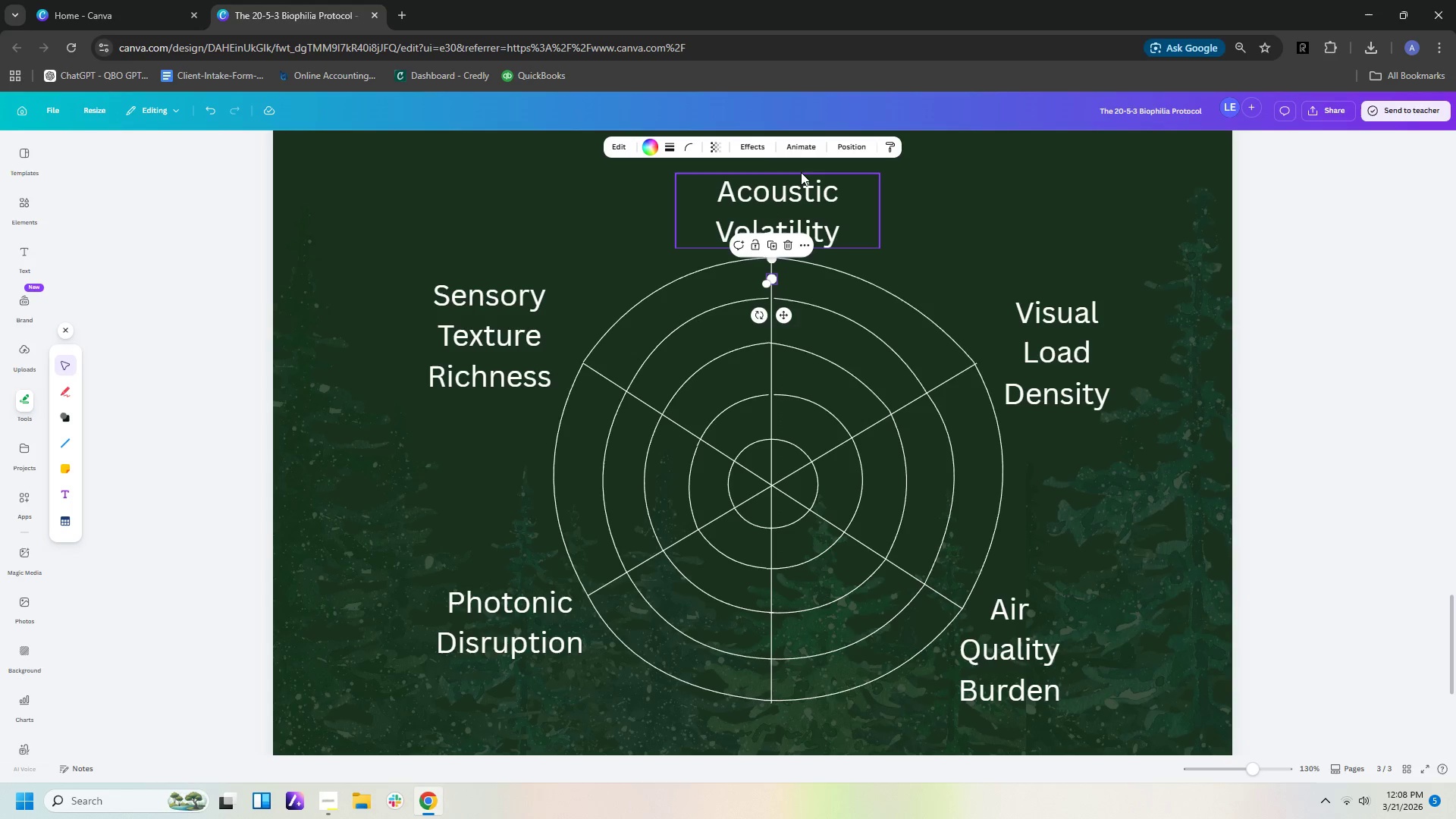 
key(ArrowDown)
 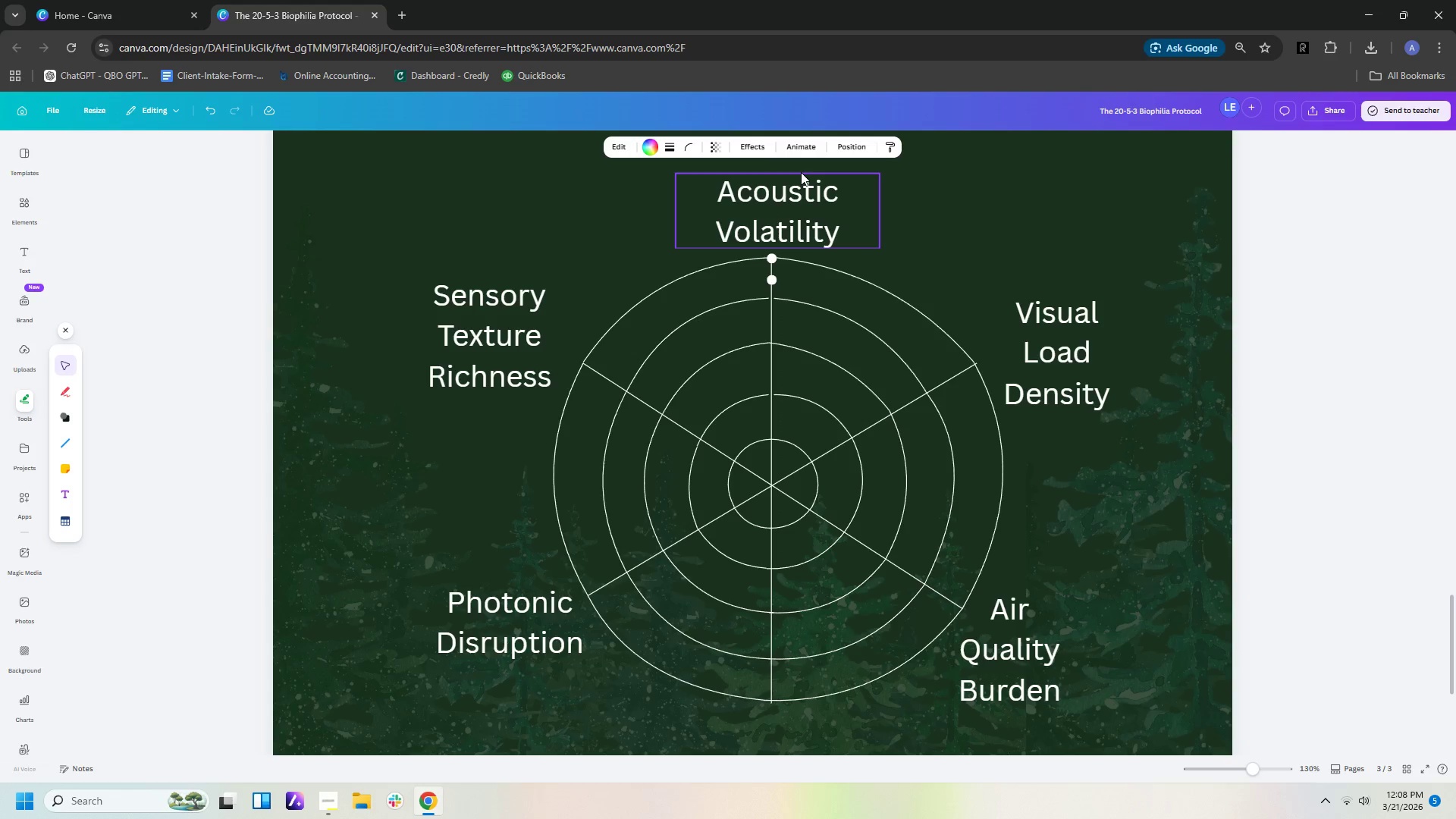 
key(ArrowDown)
 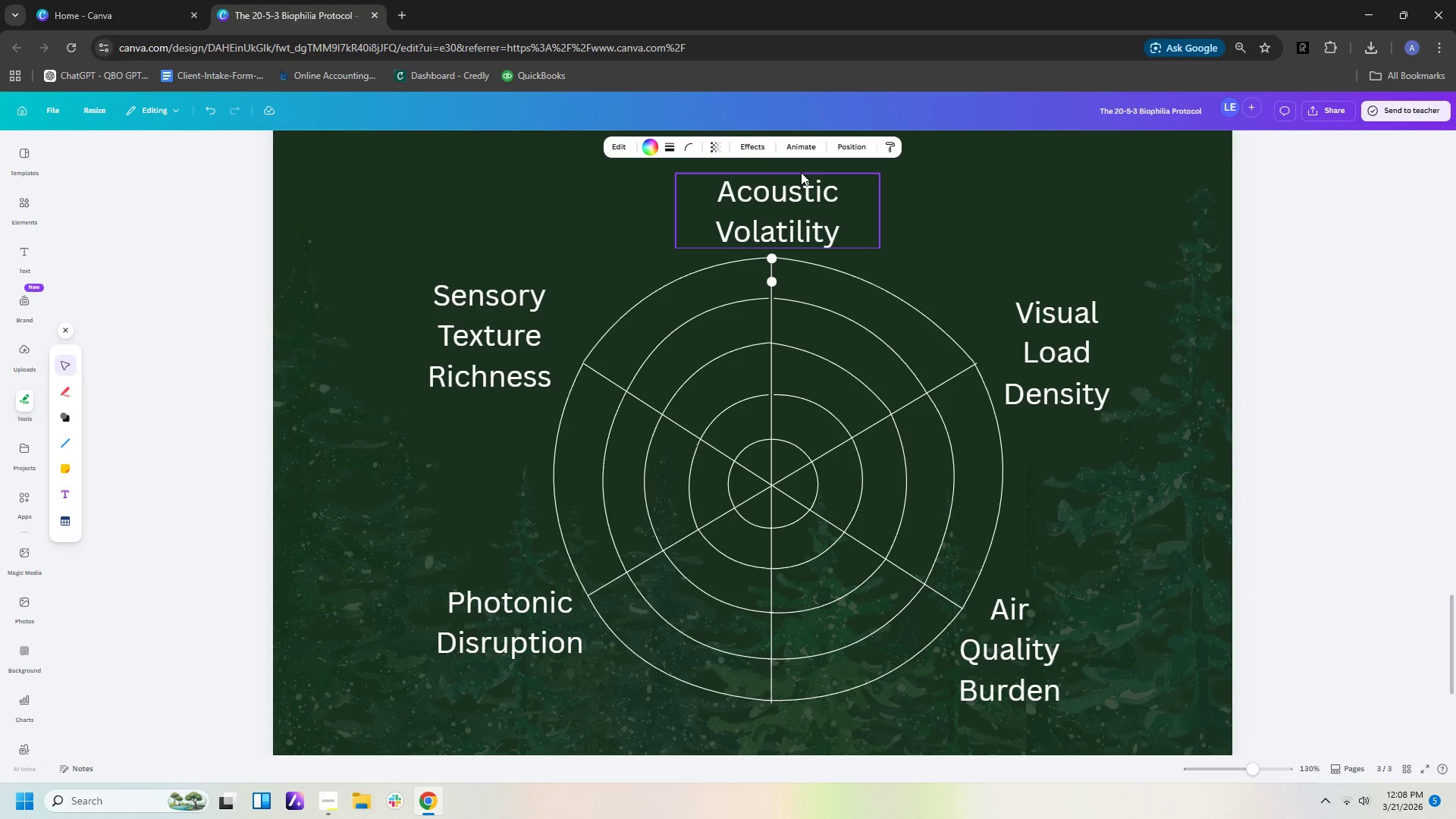 
key(ArrowDown)
 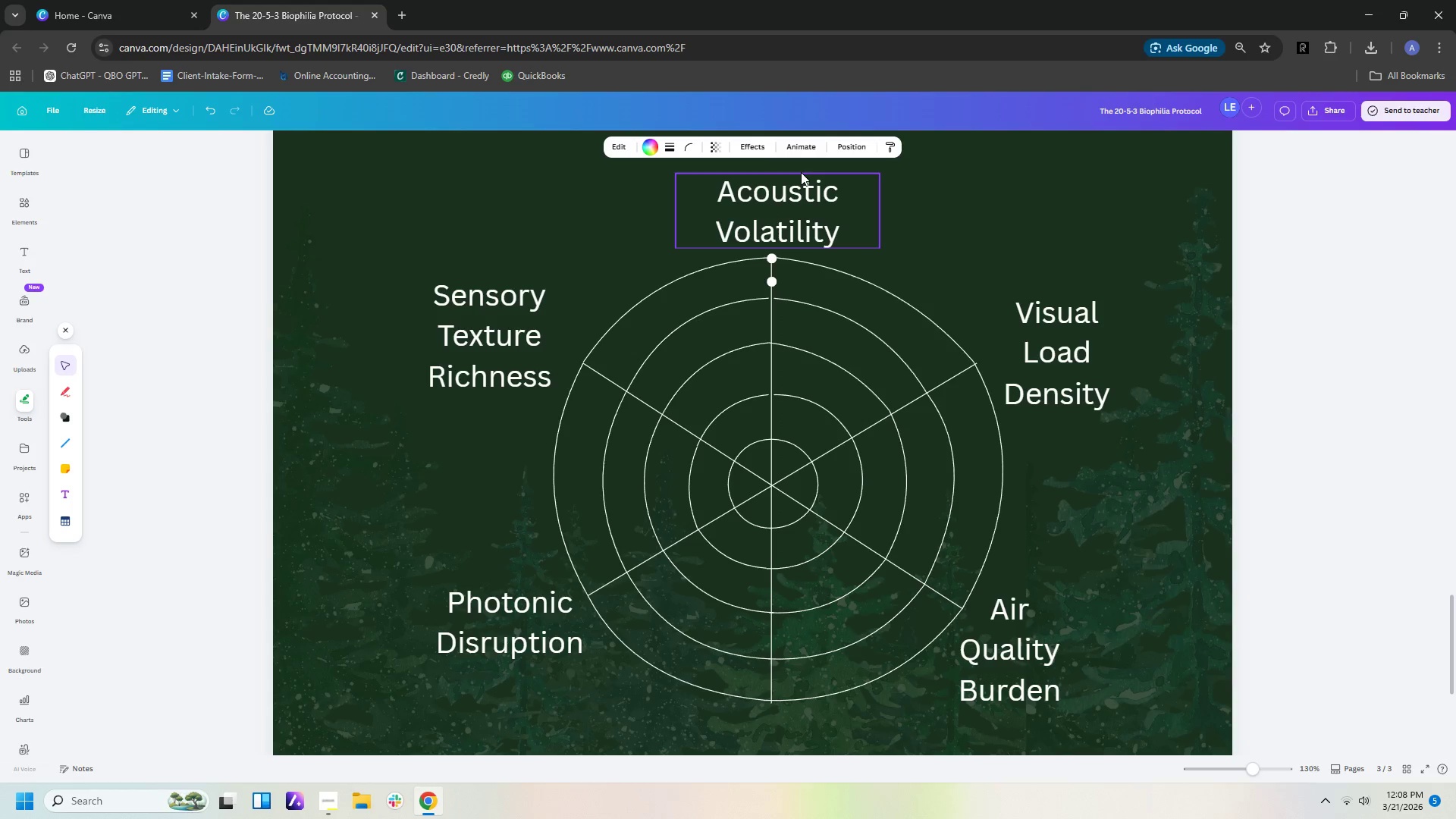 
key(ArrowDown)
 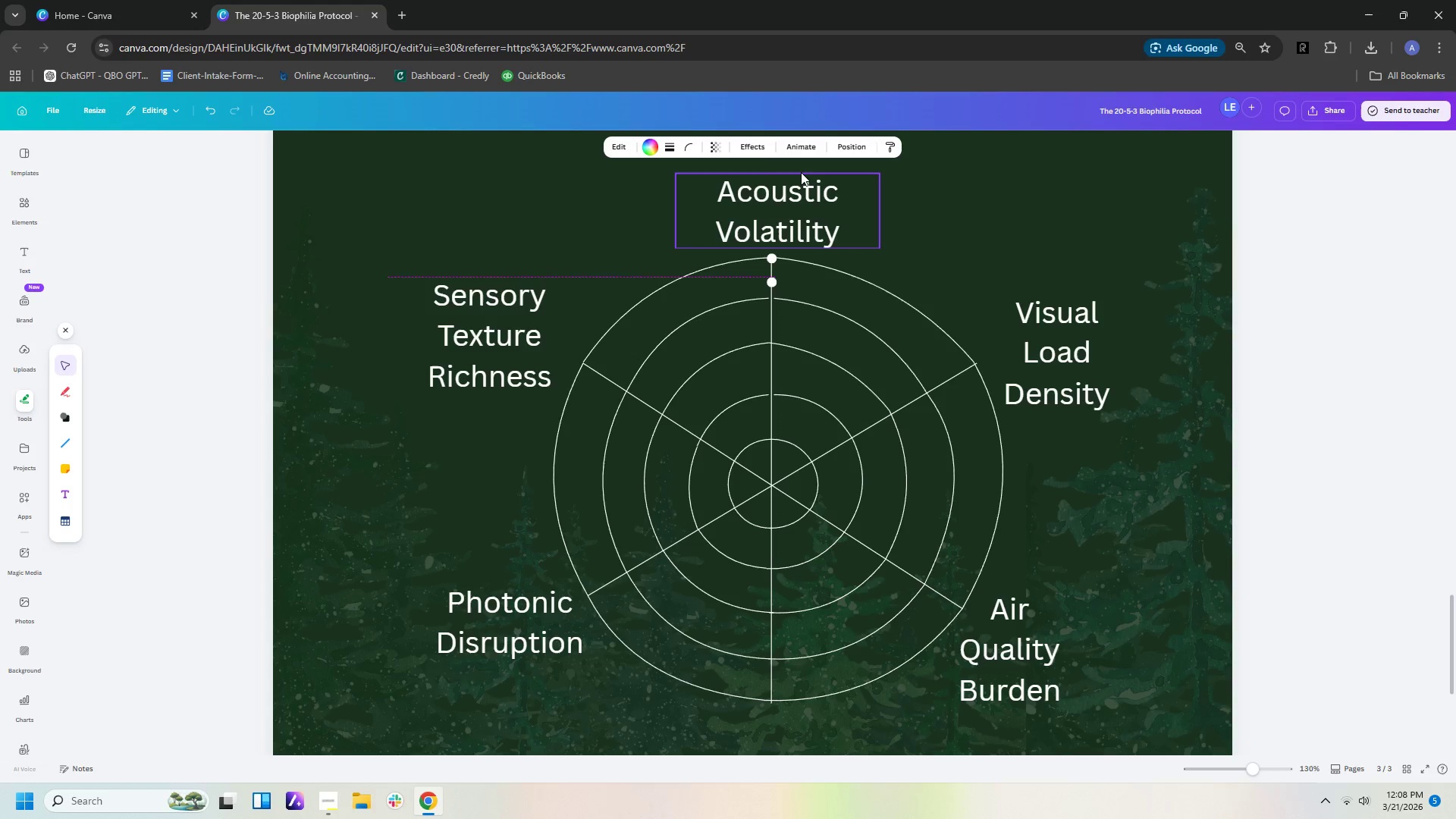 
key(ArrowDown)
 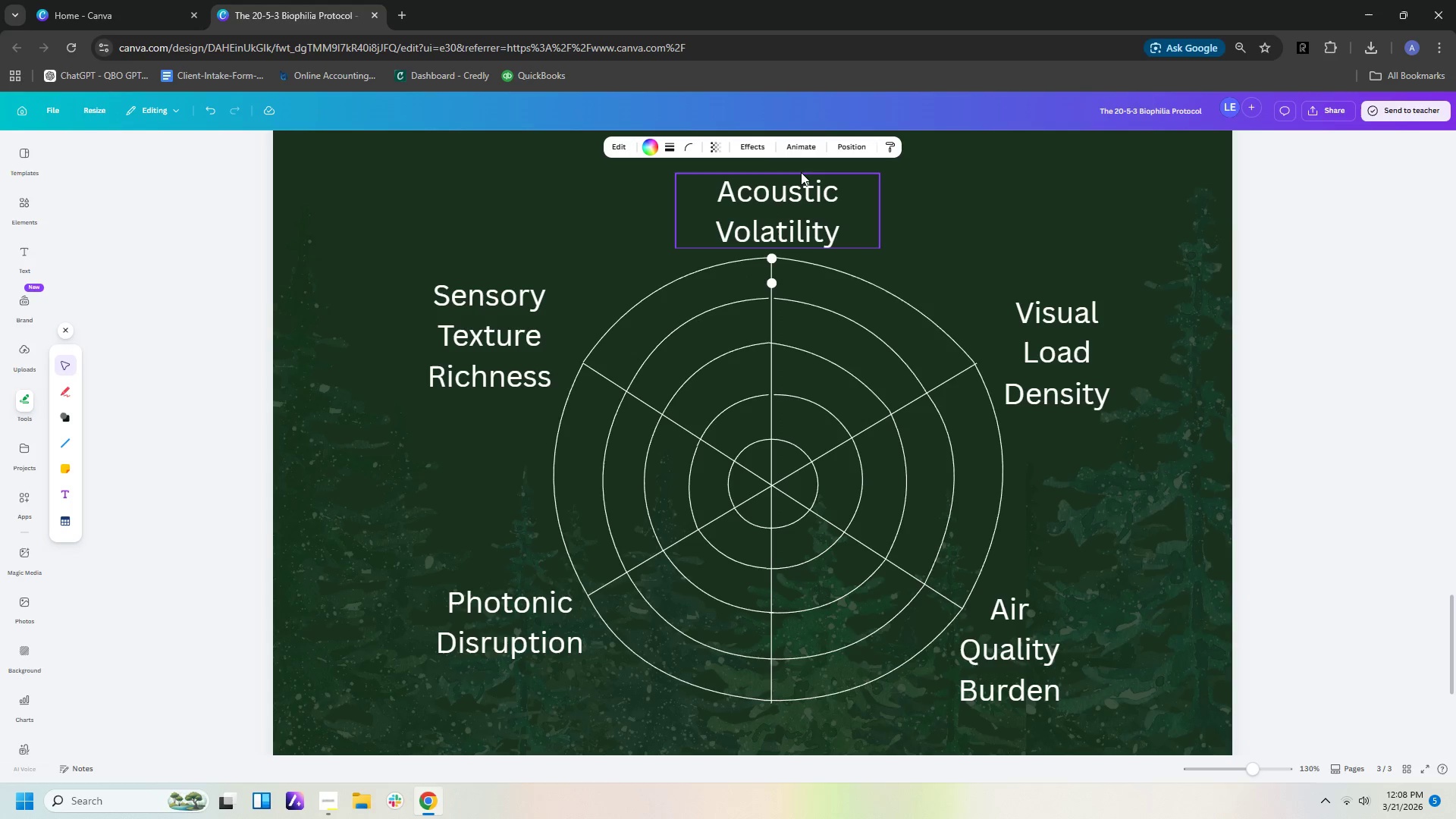 
hold_key(key=ArrowDown, duration=0.8)
 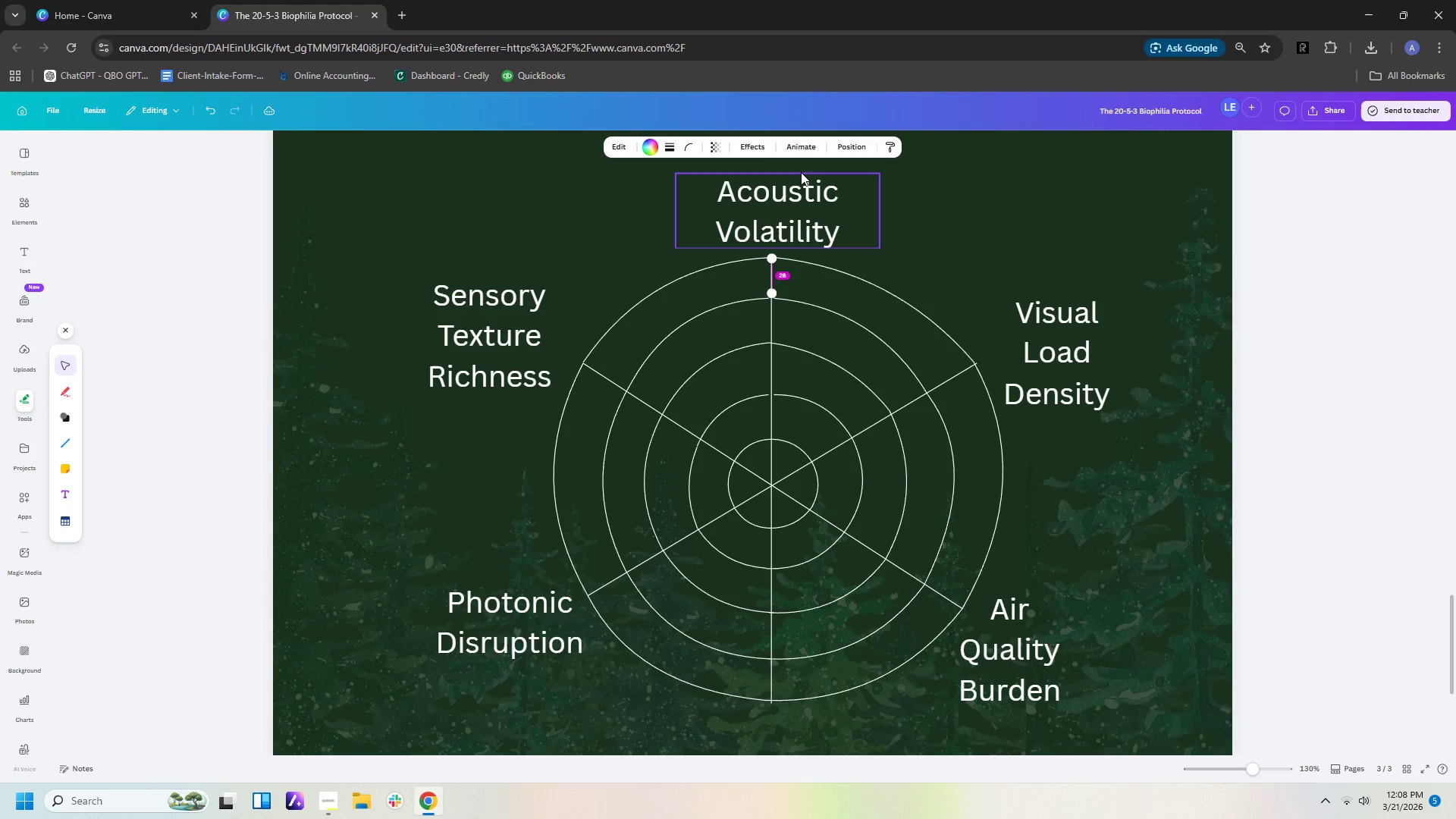 
key(ArrowDown)
 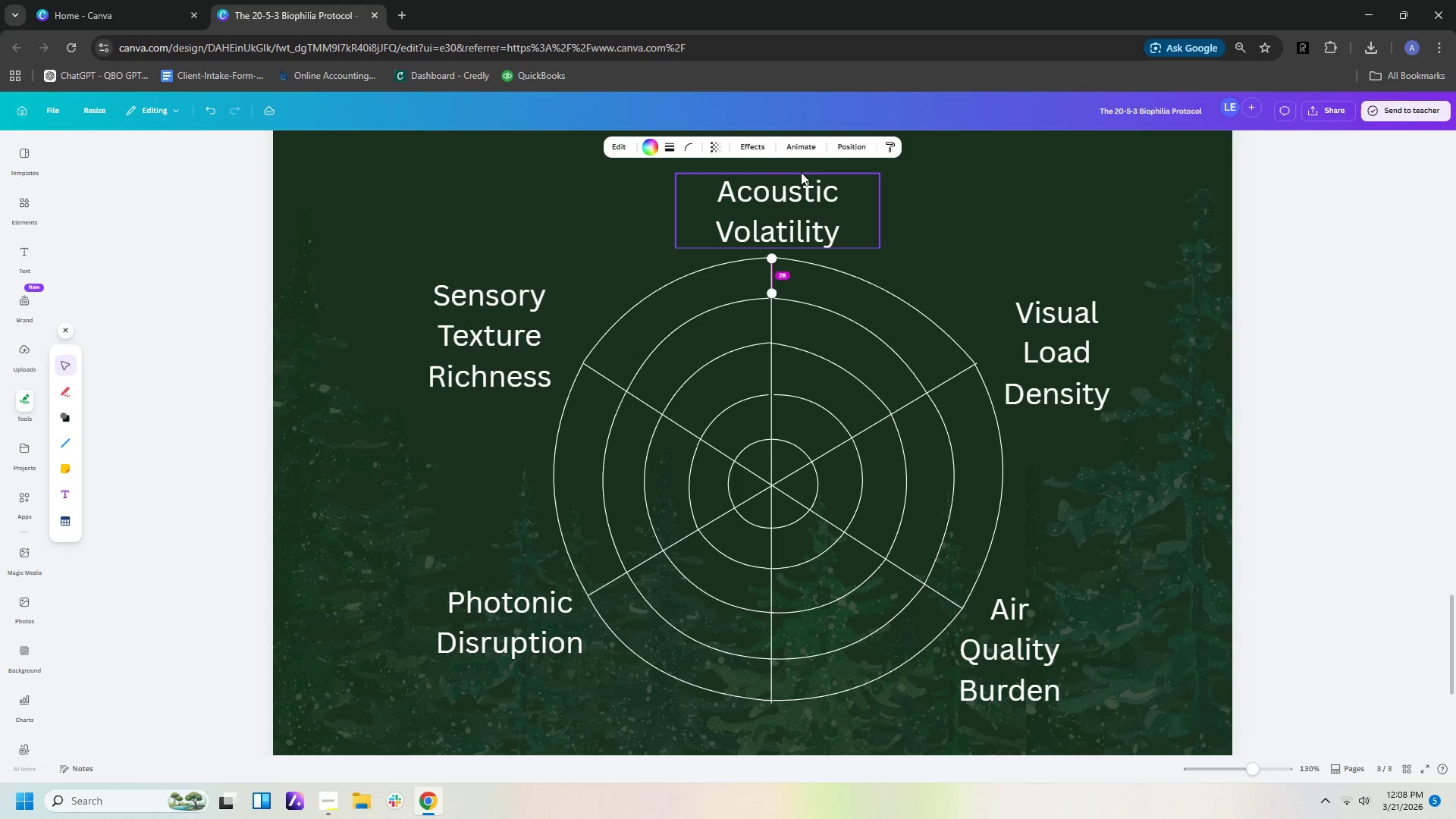 
key(ArrowDown)
 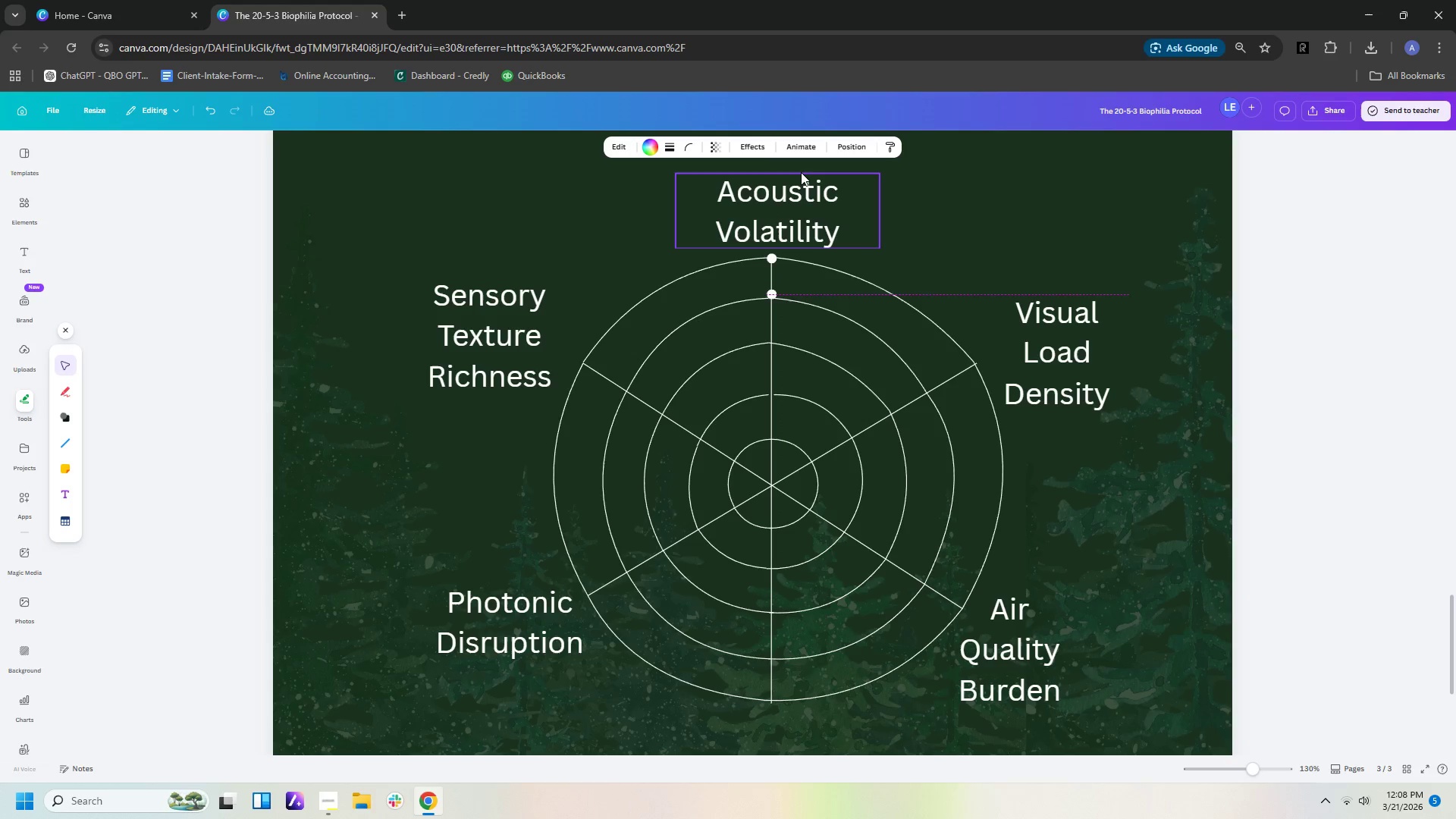 
key(ArrowDown)
 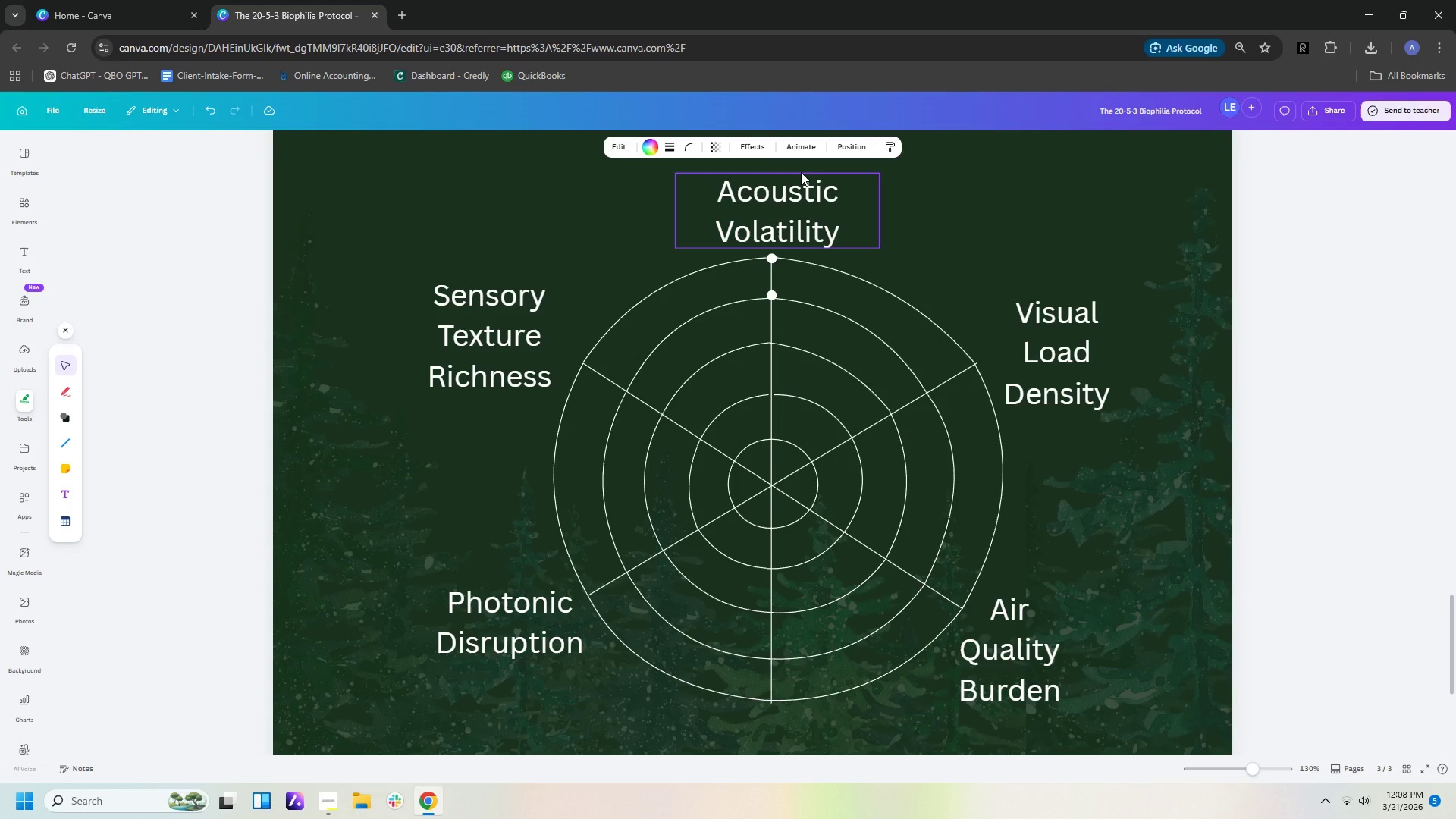 
key(Control+C)
 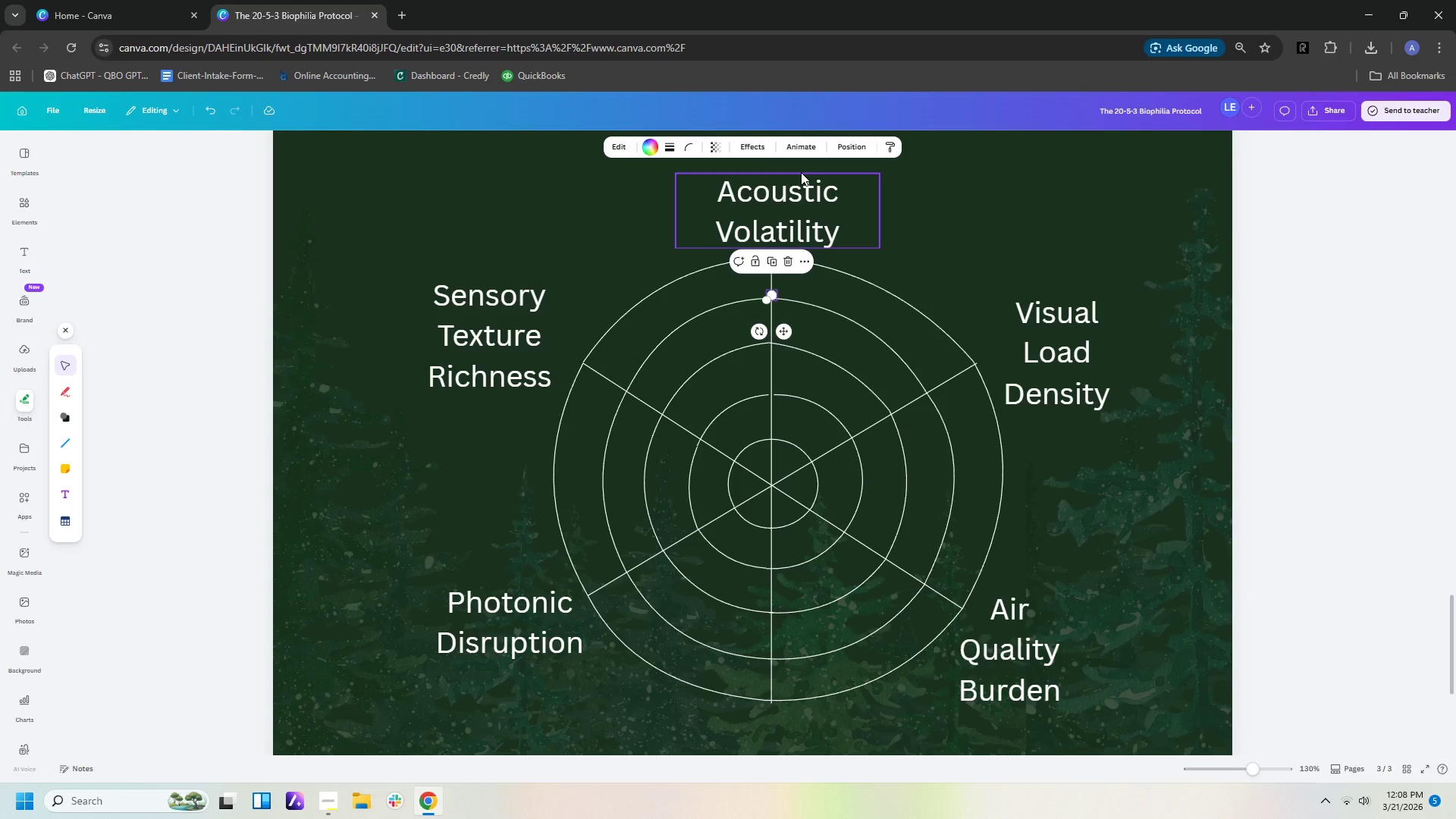 
key(Control+V)
 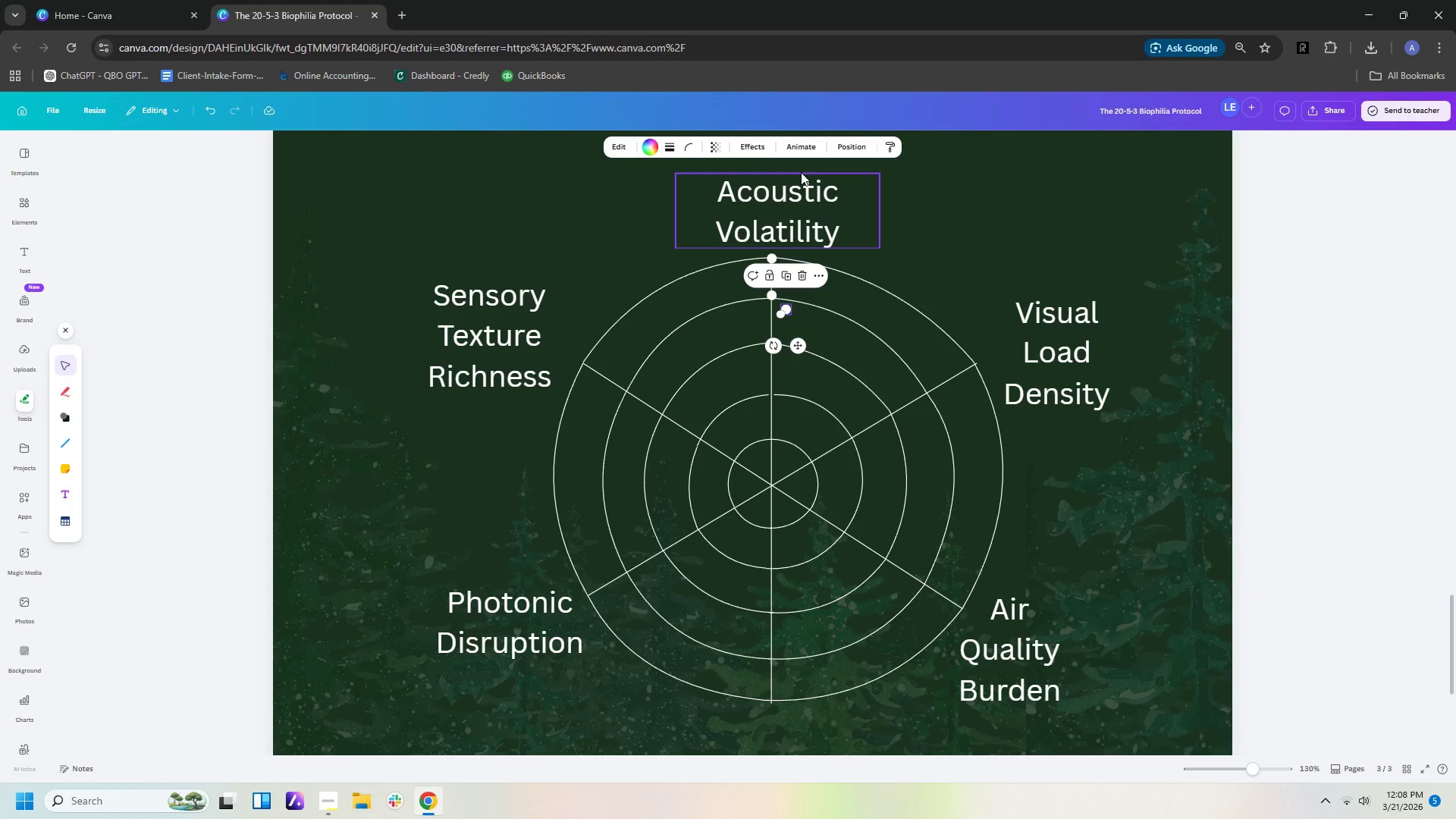 
hold_key(key=ArrowDown, duration=0.69)
 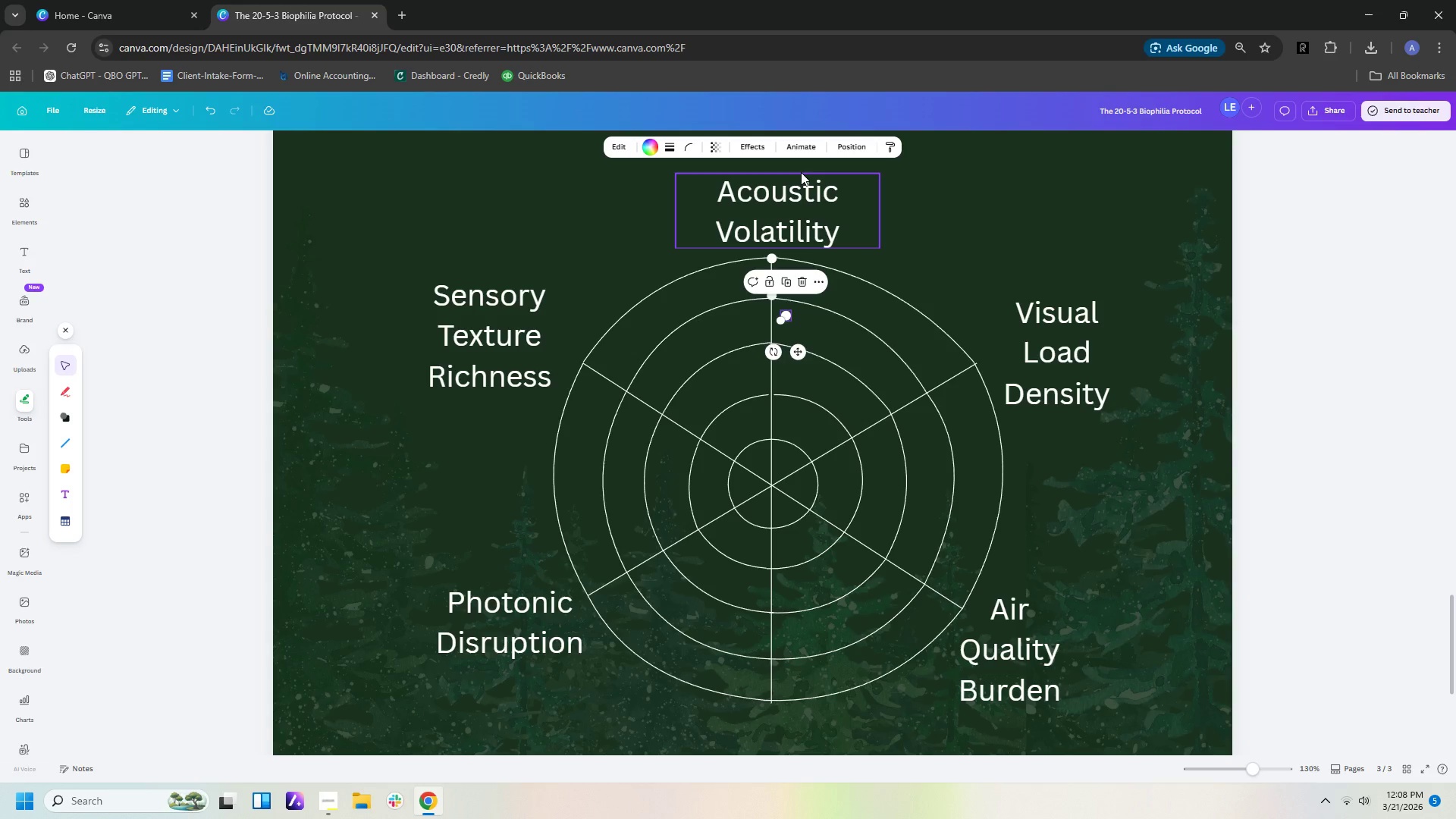 
wait(5.19)
 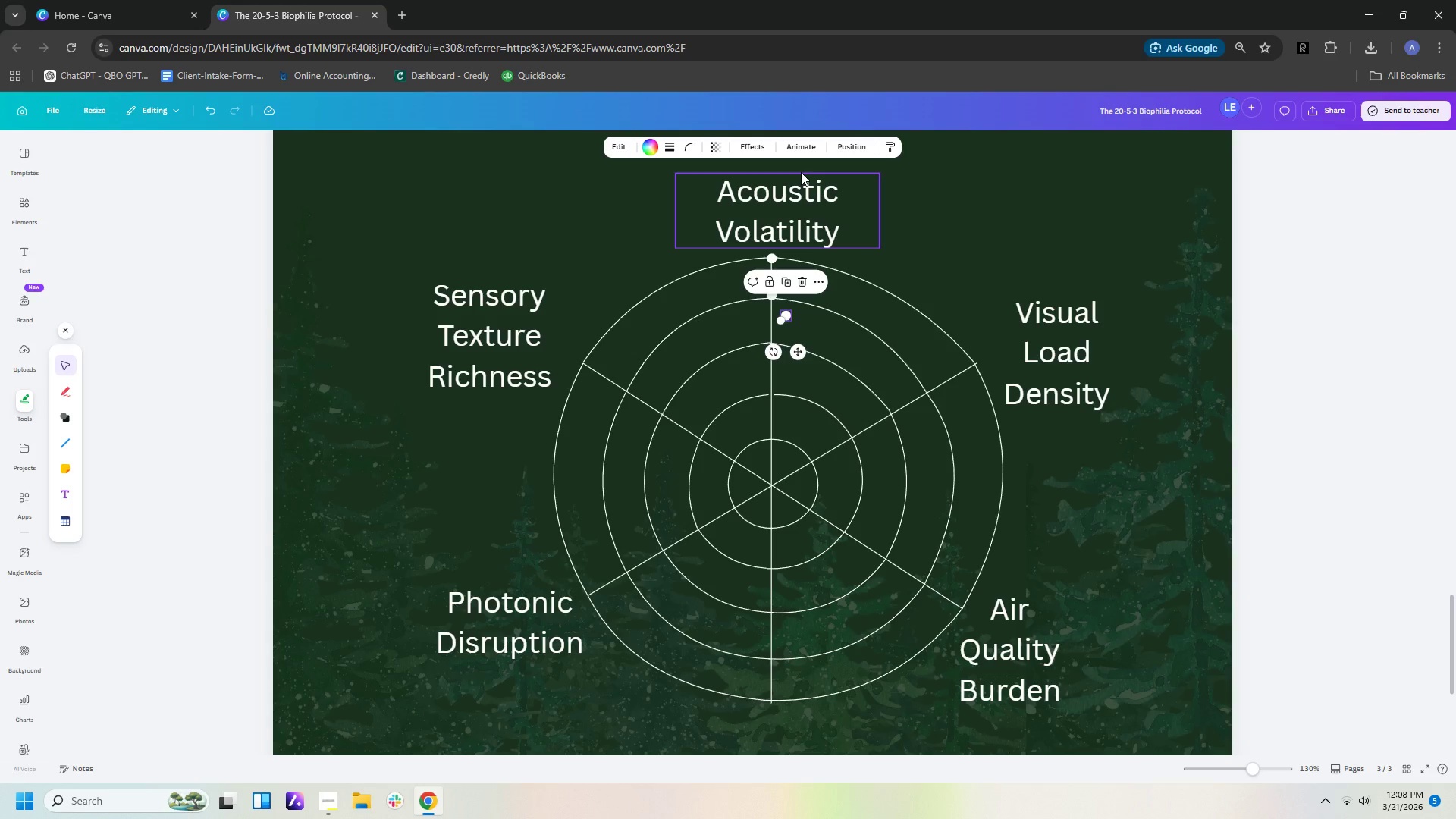 
key(ArrowDown)
 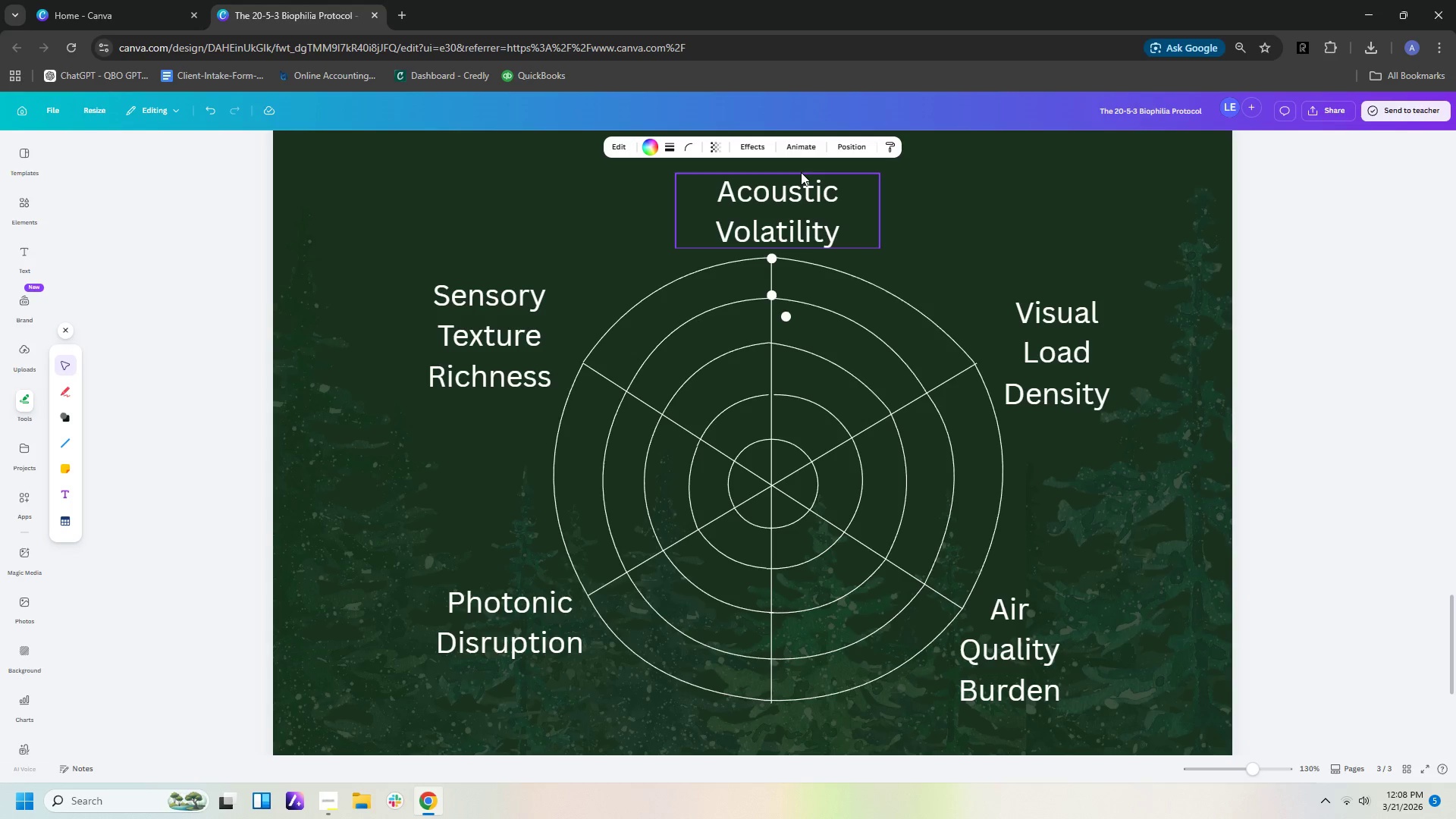 
key(ArrowDown)
 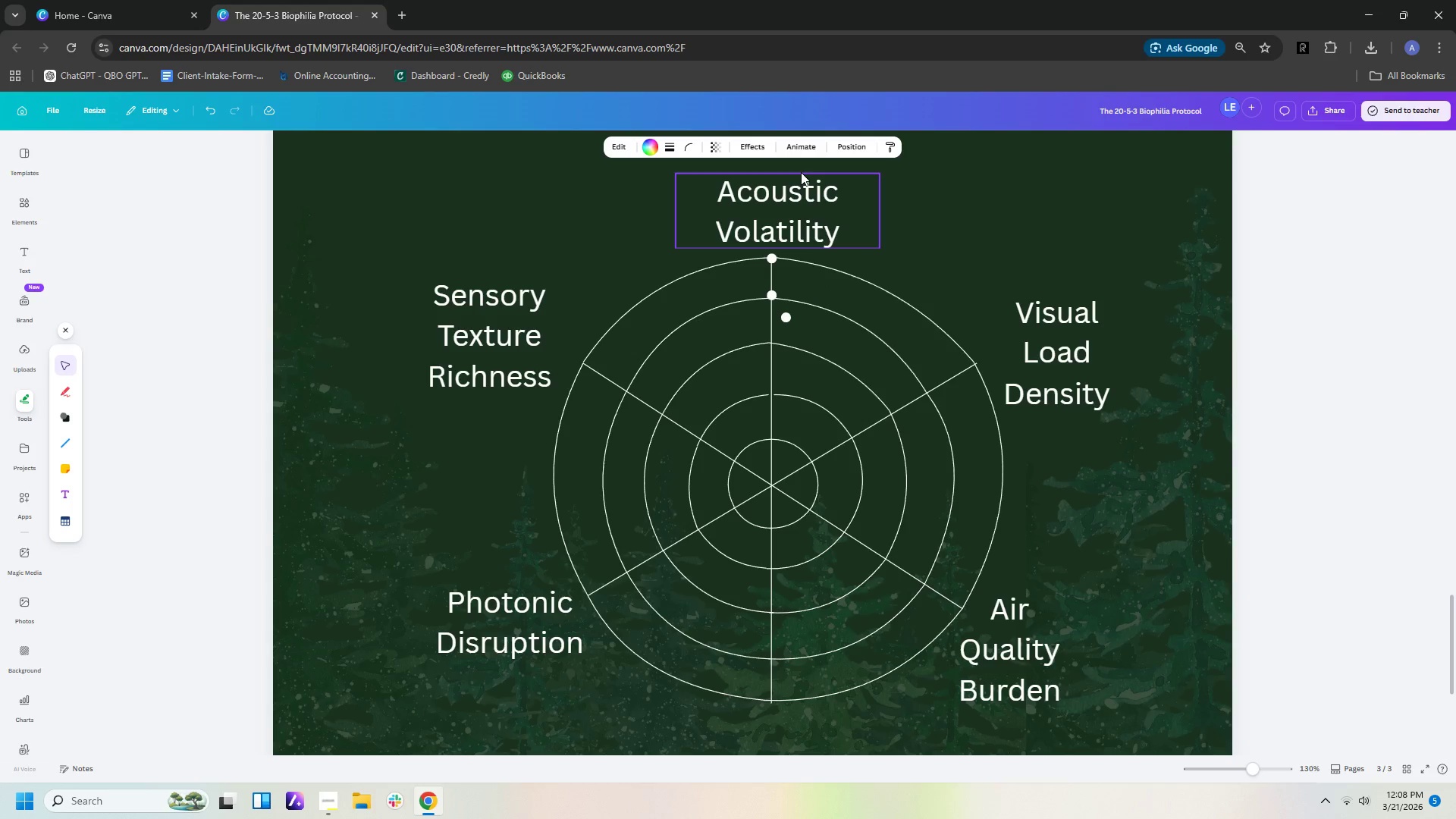 
key(ArrowDown)
 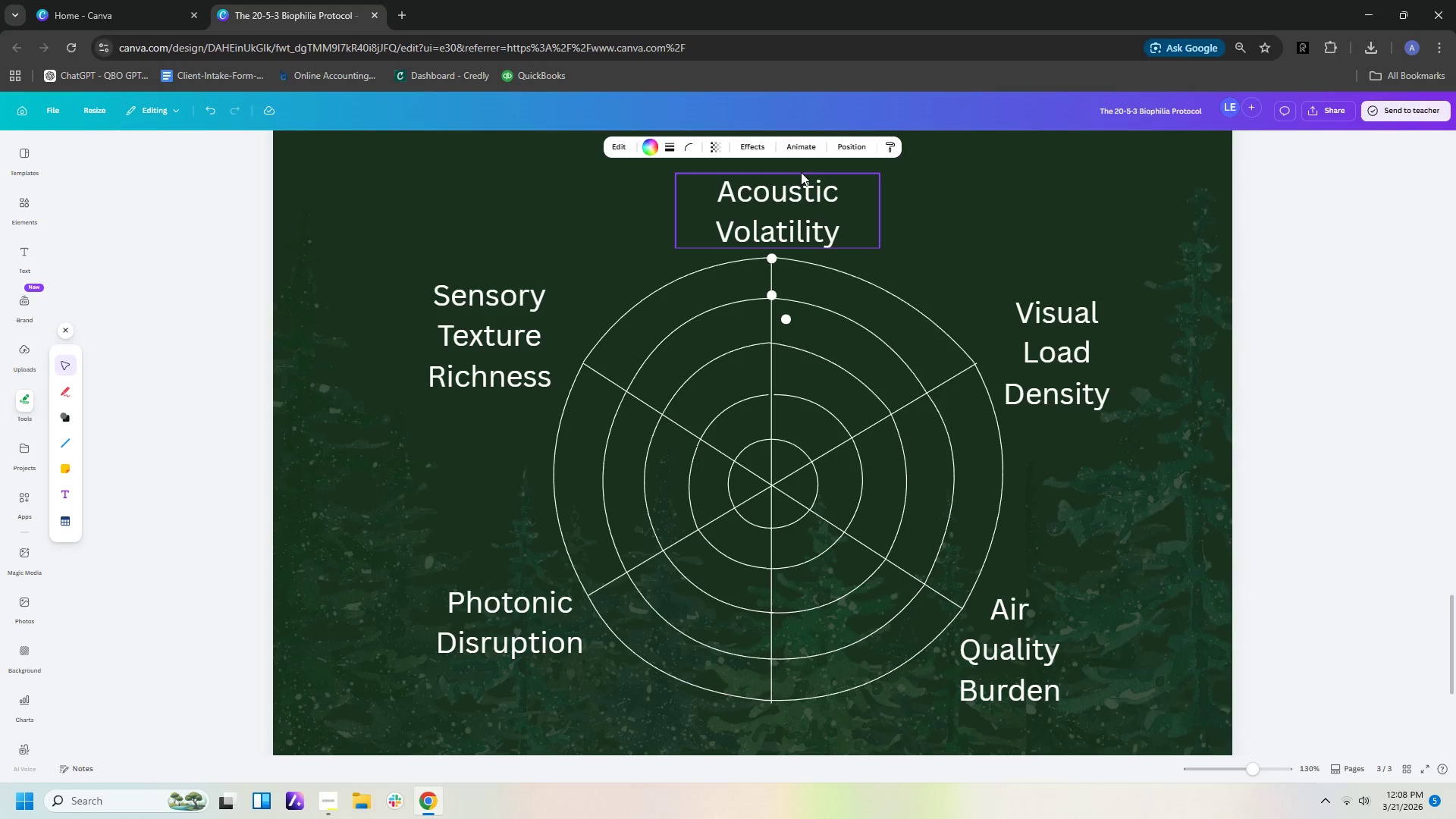 
hold_key(key=ArrowDown, duration=0.84)
 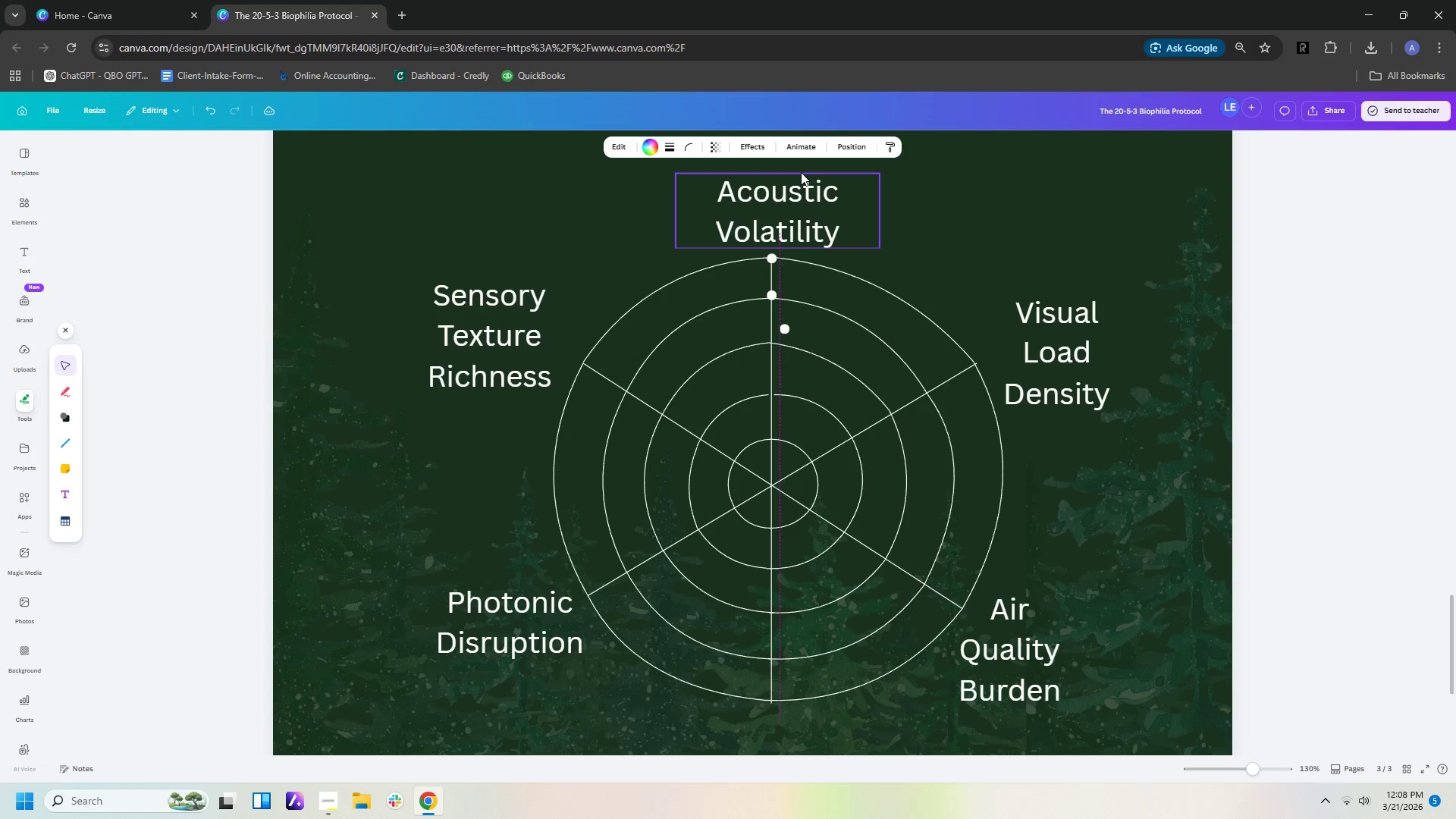 
key(ArrowLeft)
 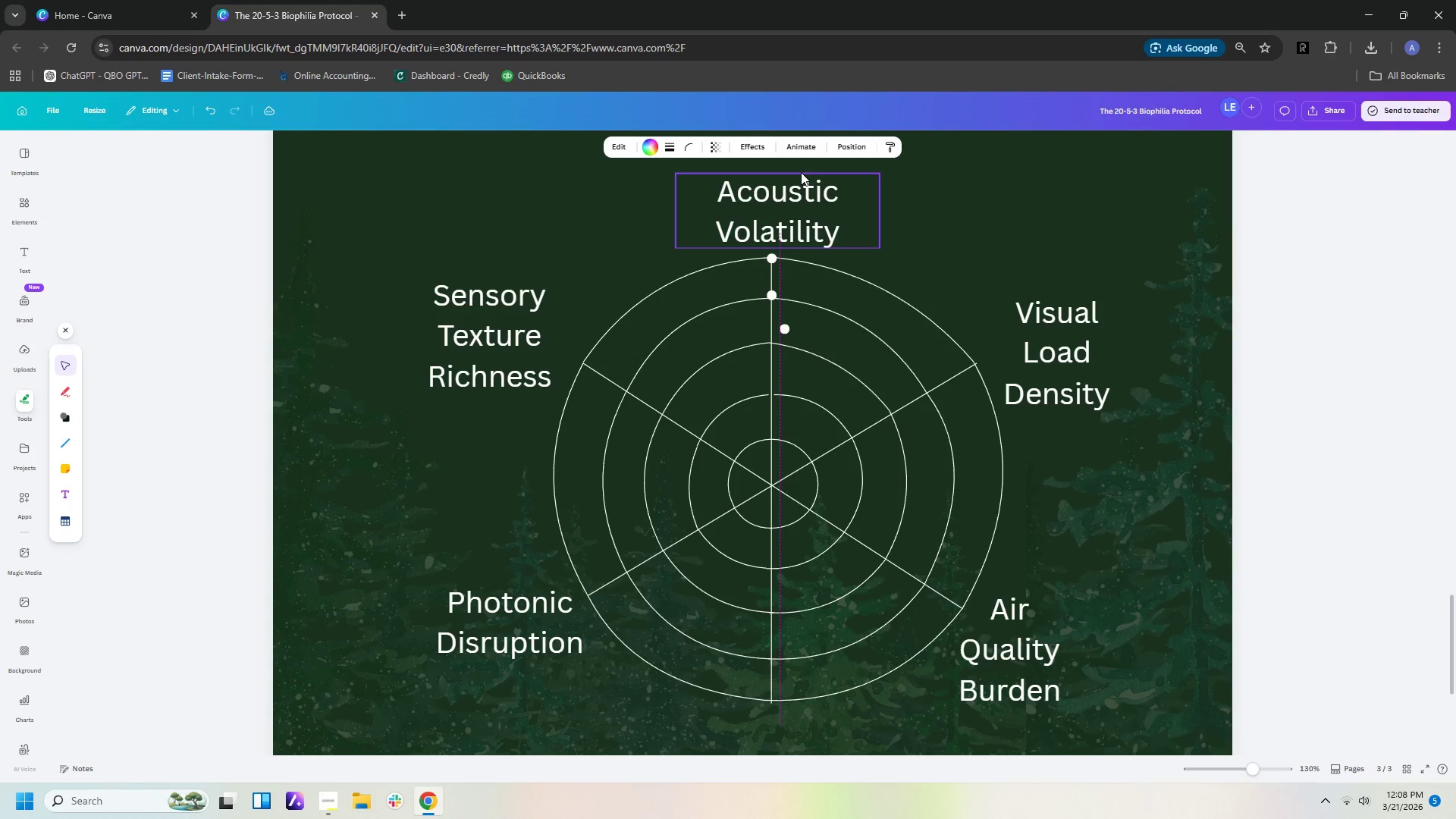 
key(ArrowLeft)
 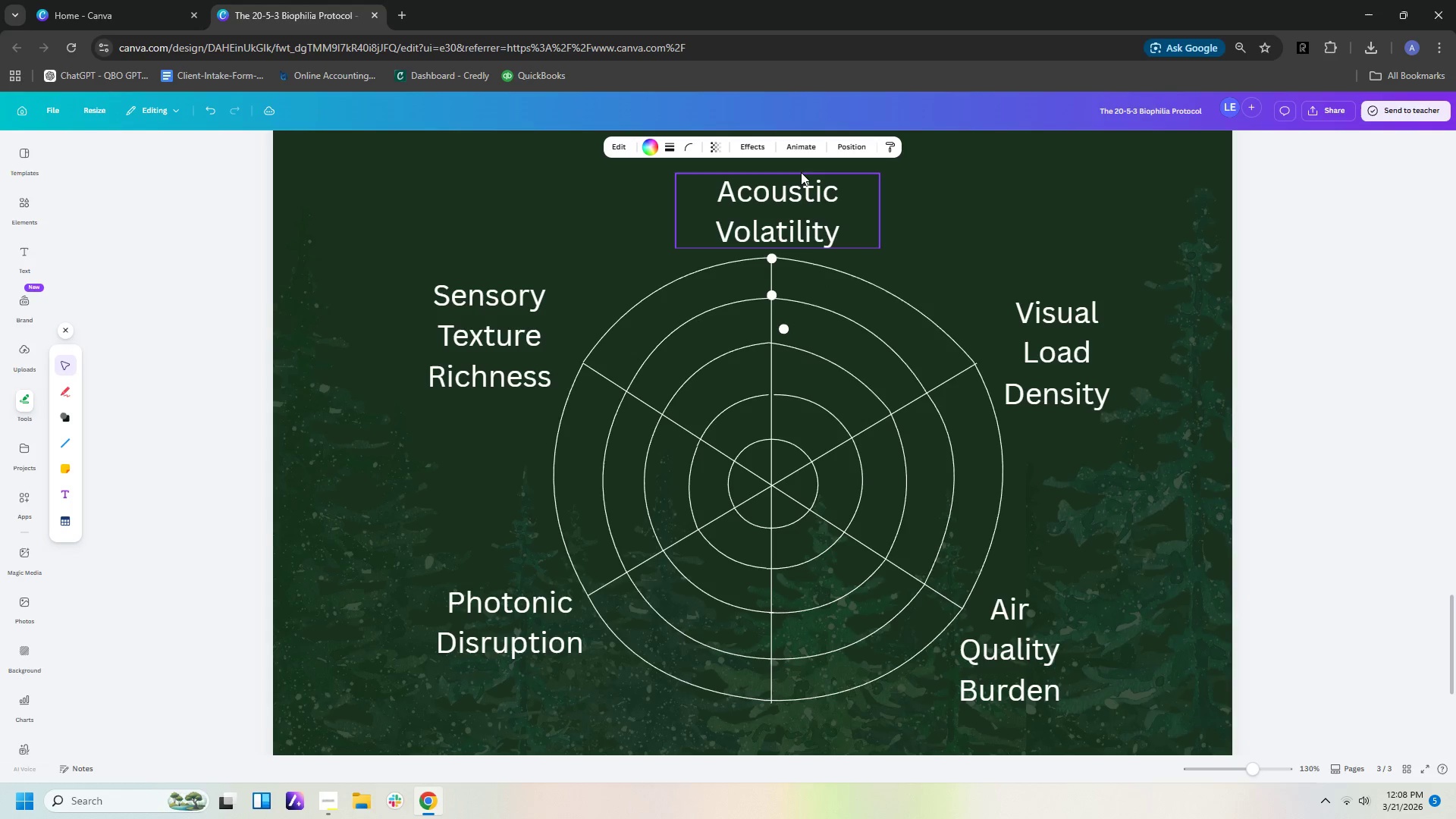 
key(ArrowLeft)
 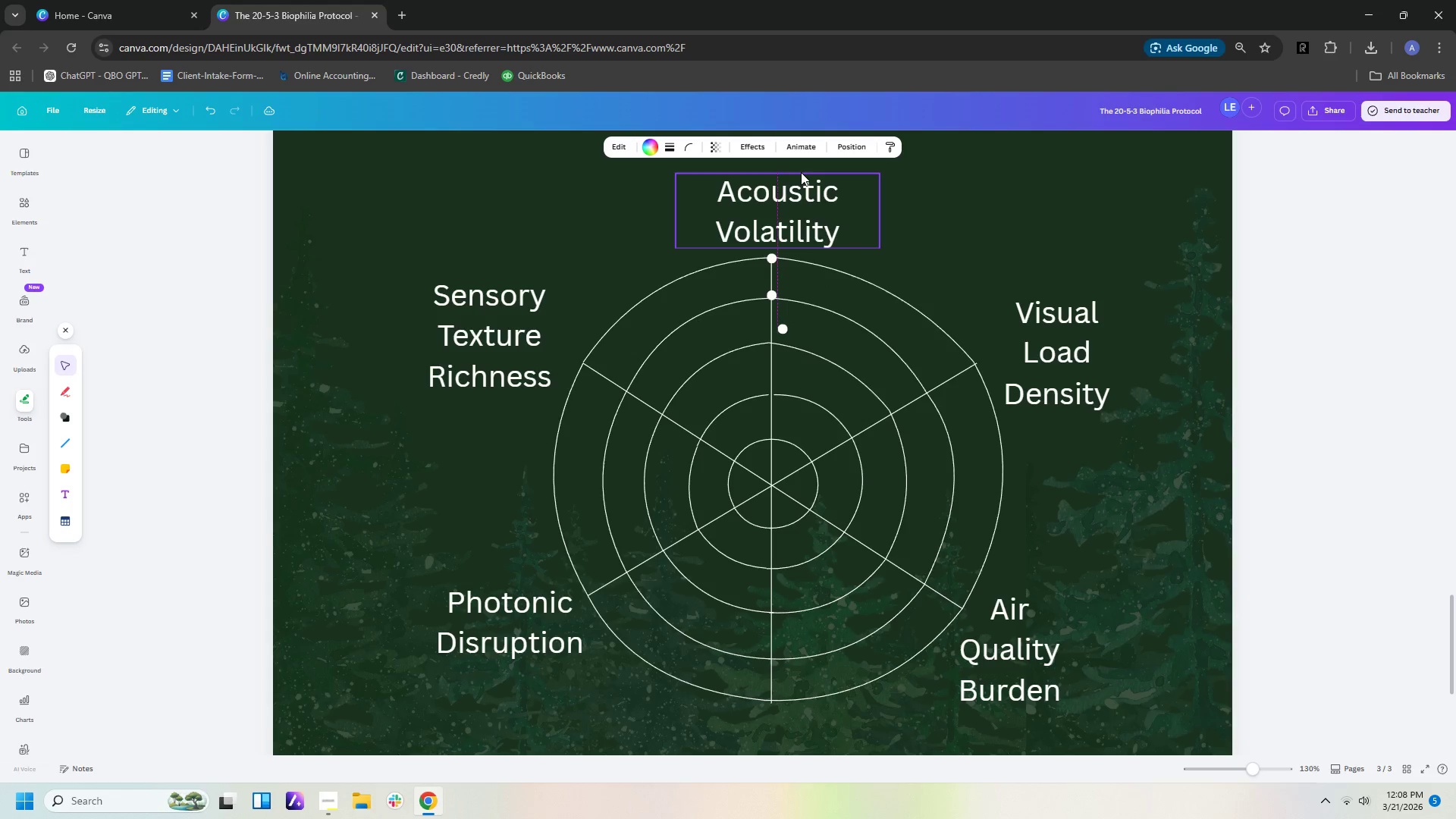 
key(ArrowLeft)
 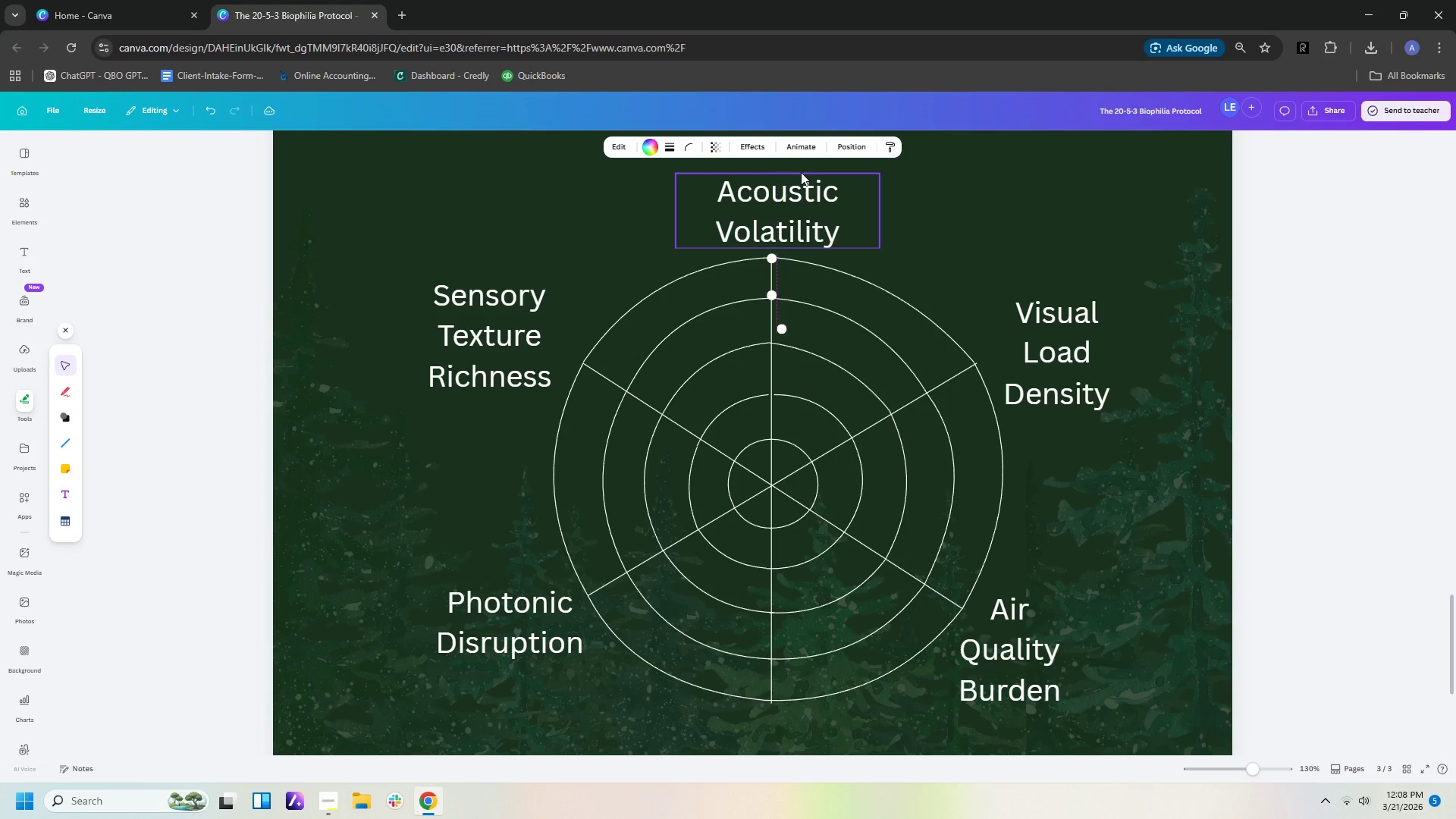 
key(ArrowLeft)
 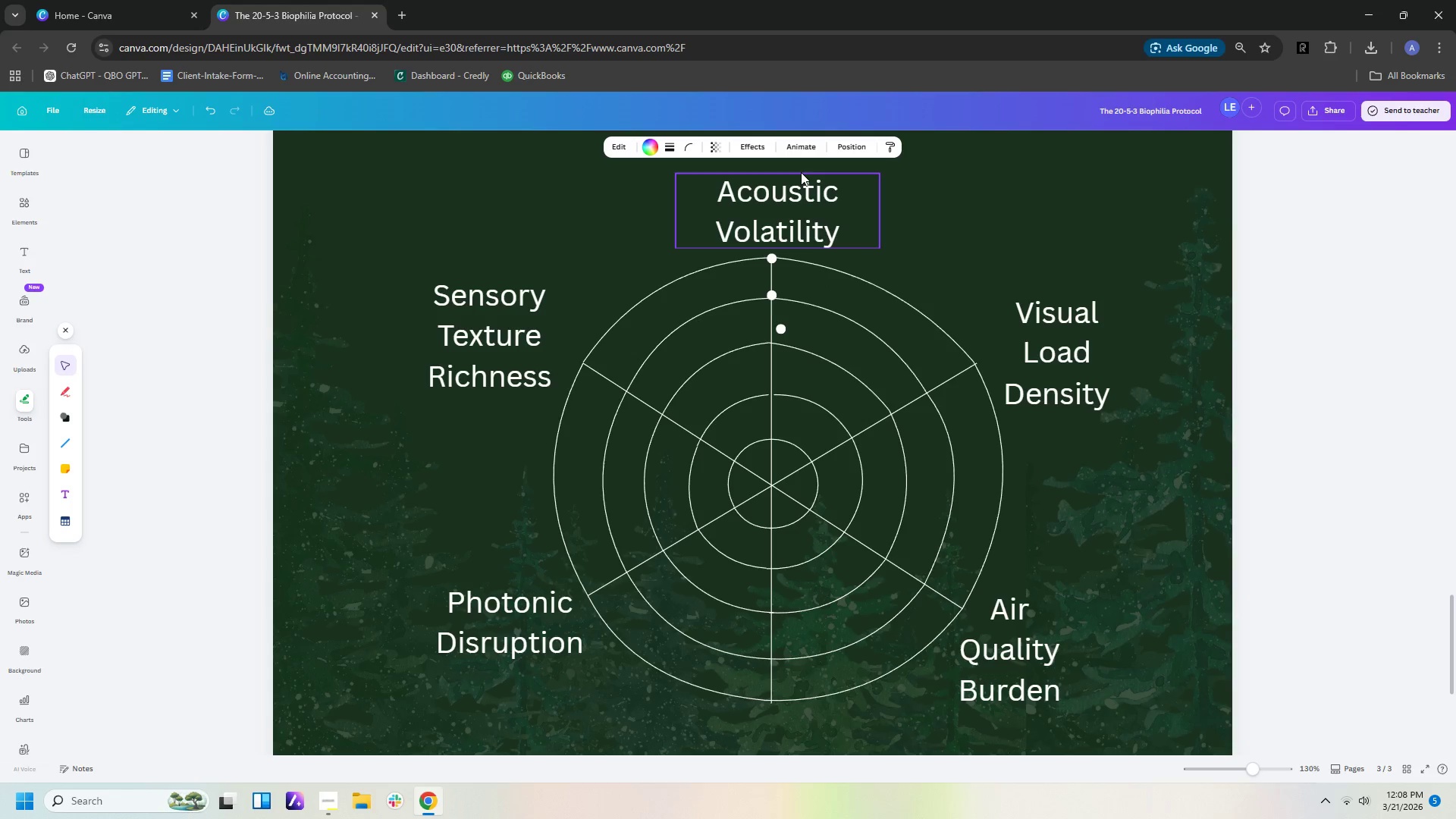 
key(ArrowLeft)
 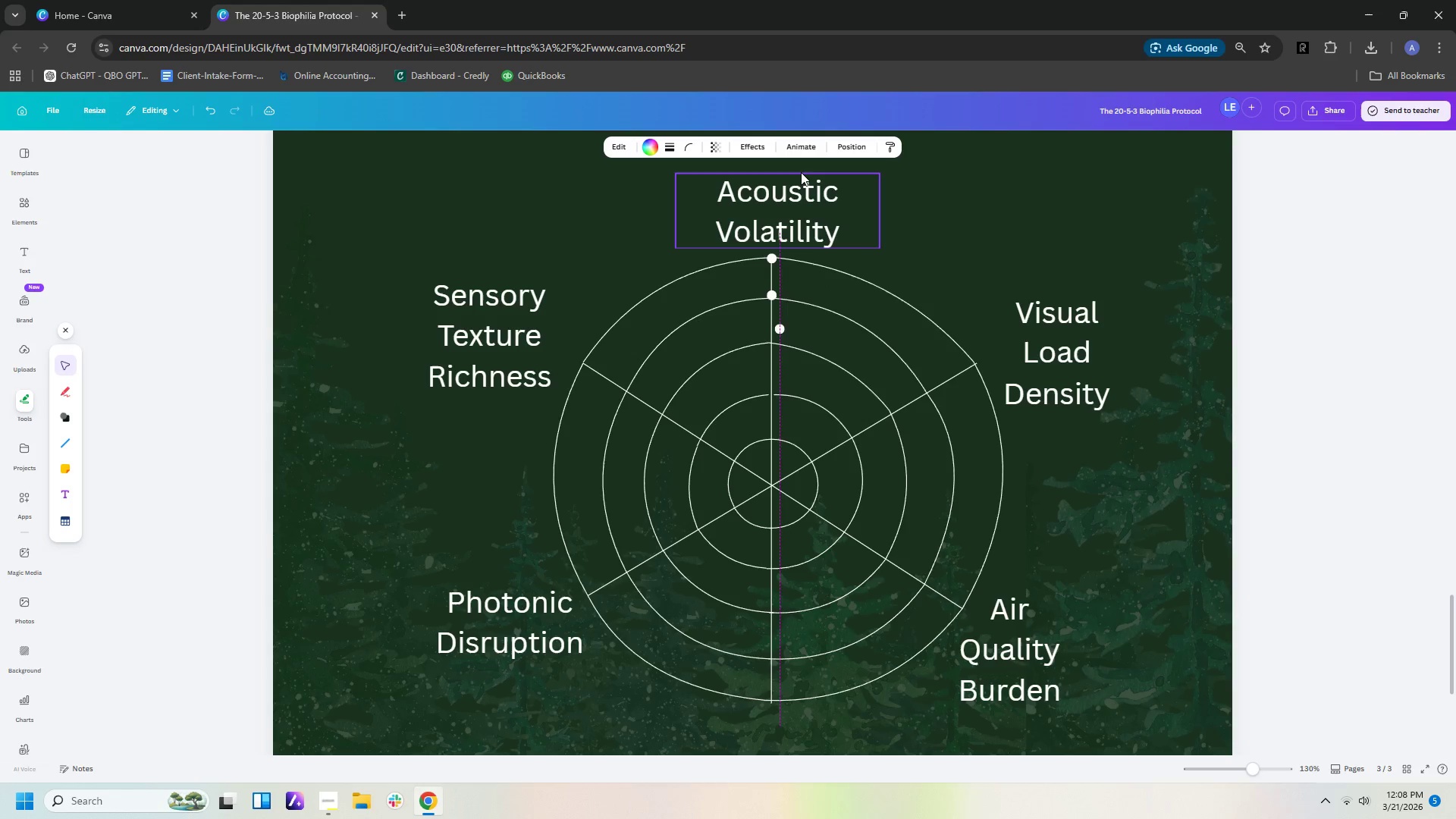 
key(ArrowLeft)
 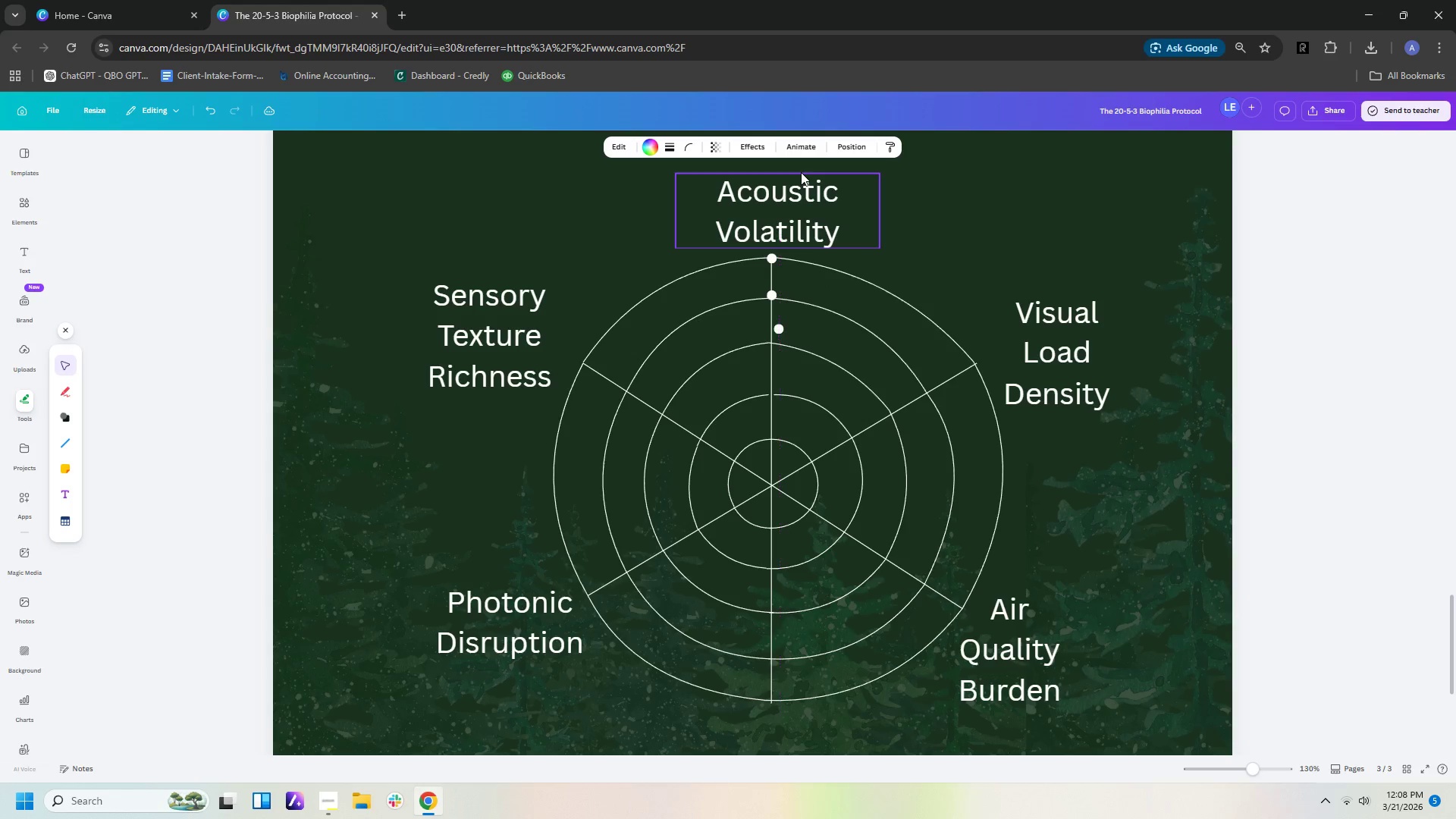 
key(ArrowLeft)
 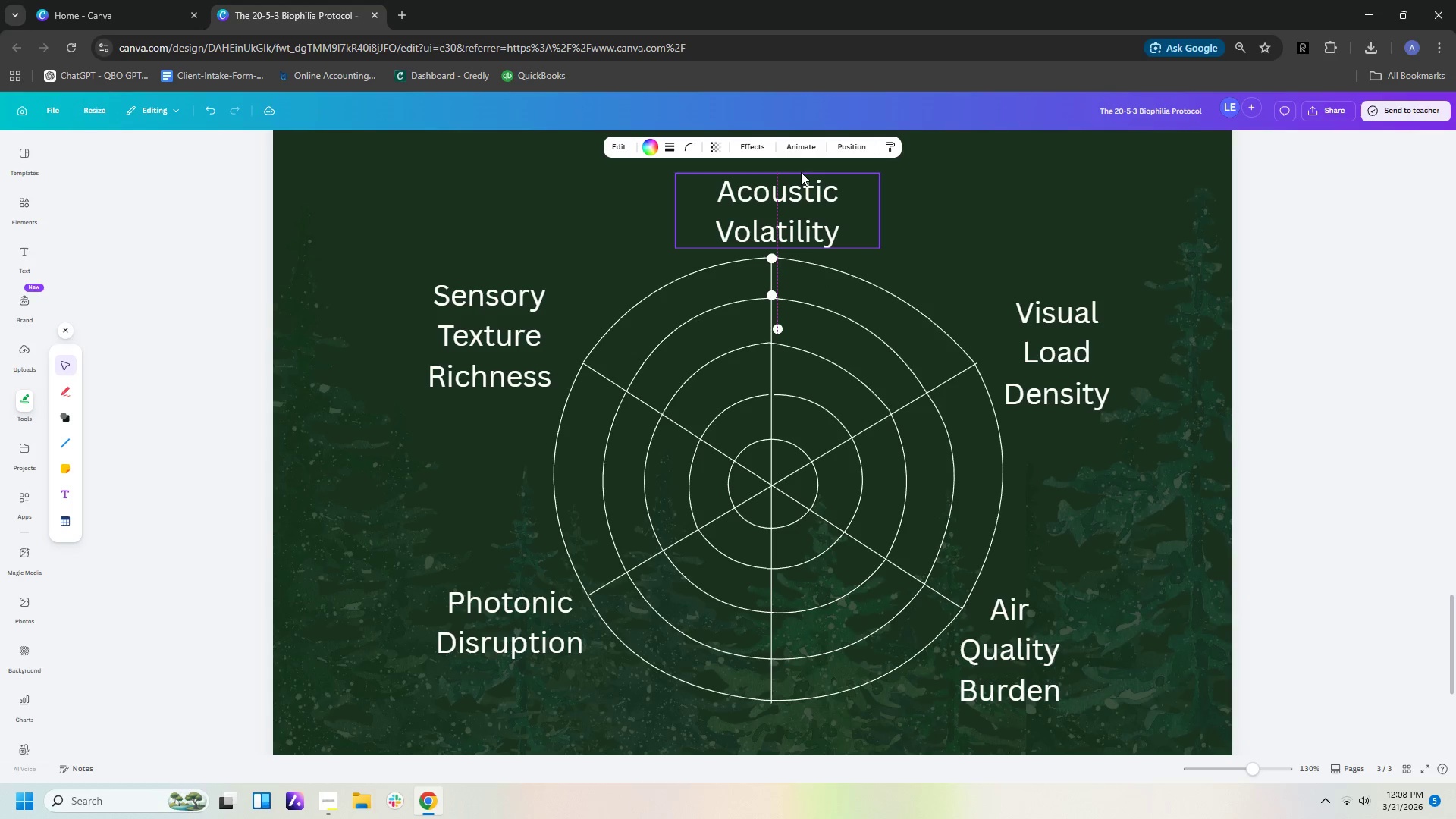 
key(ArrowLeft)
 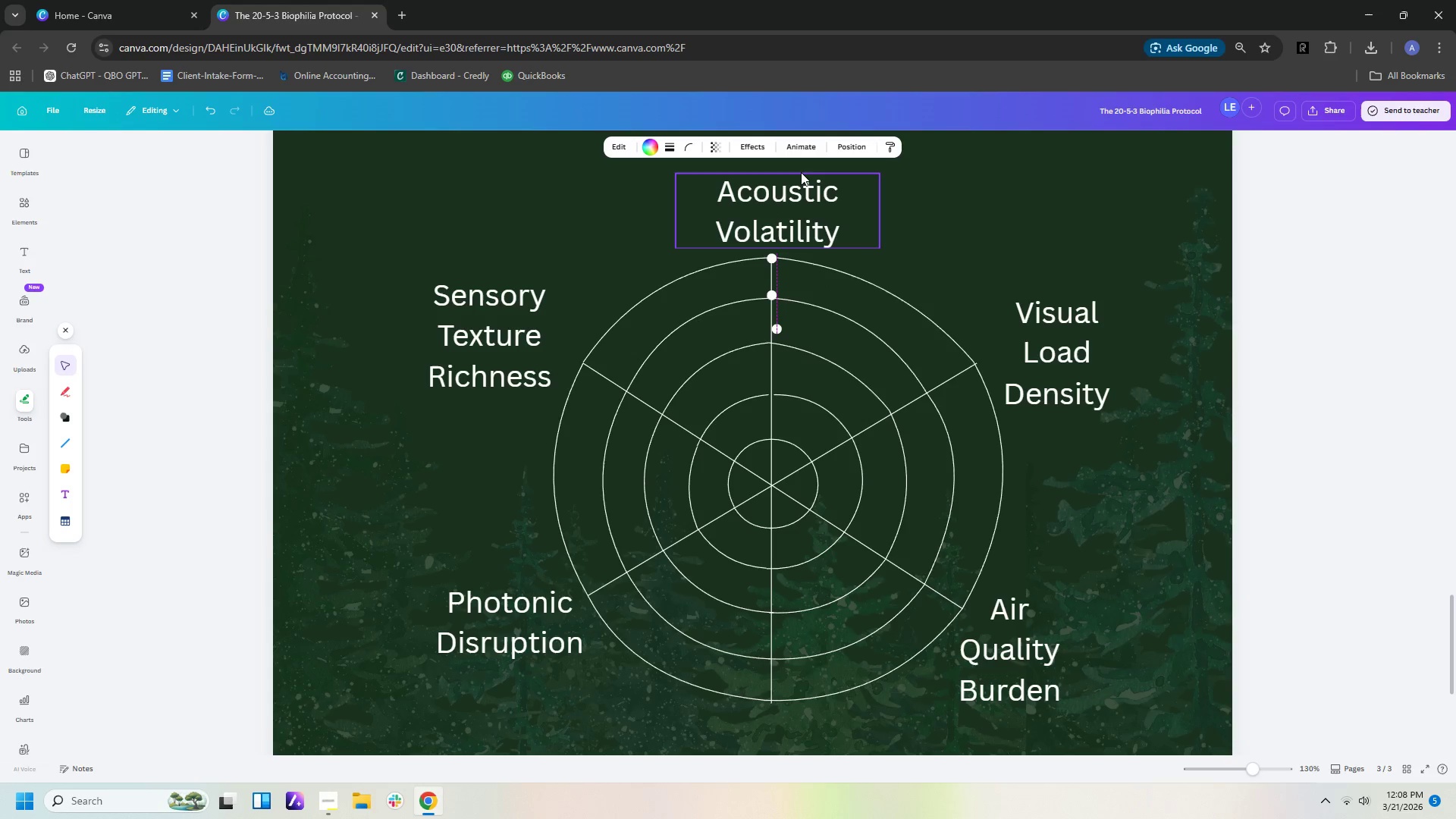 
key(ArrowLeft)
 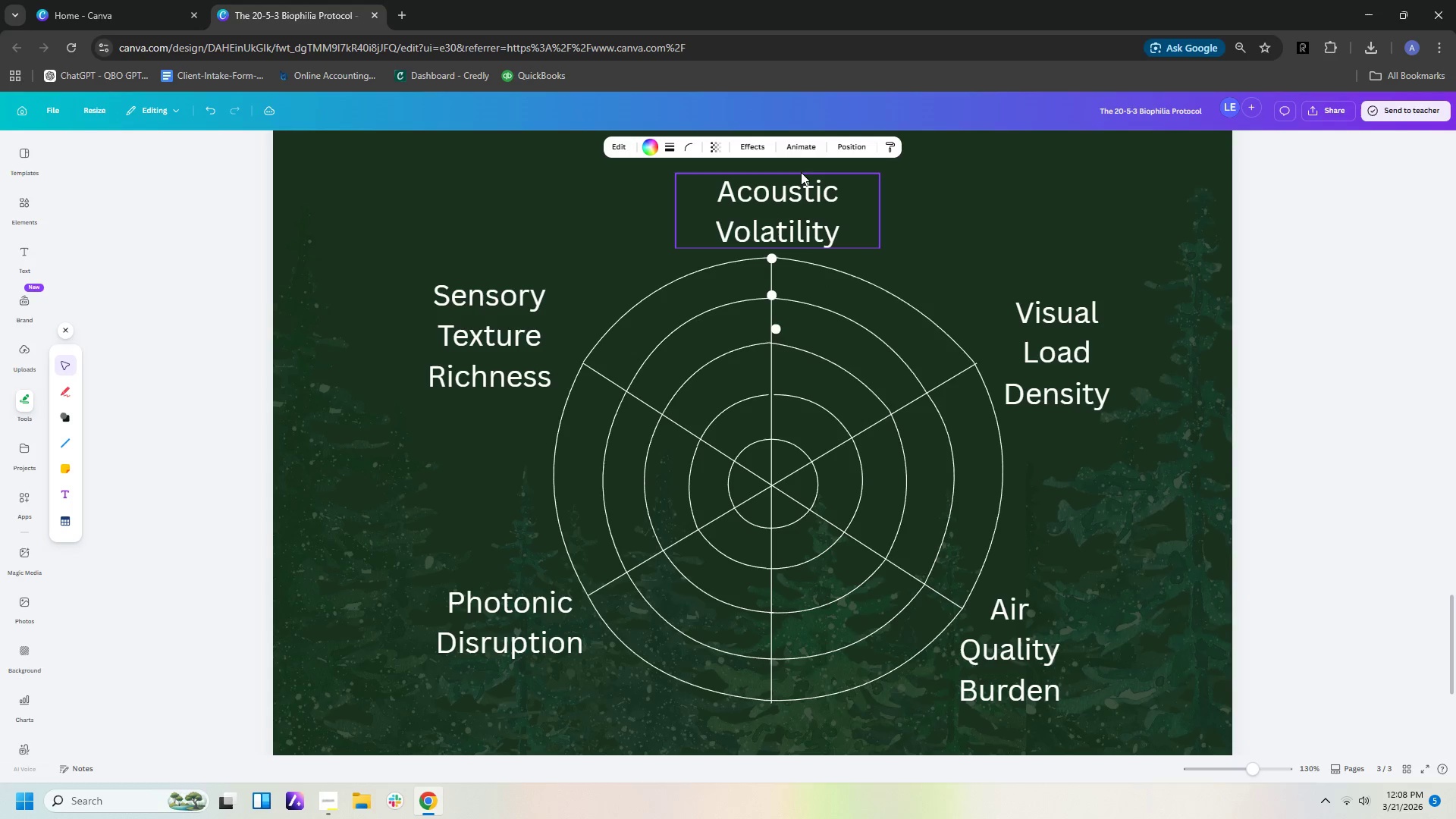 
key(ArrowLeft)
 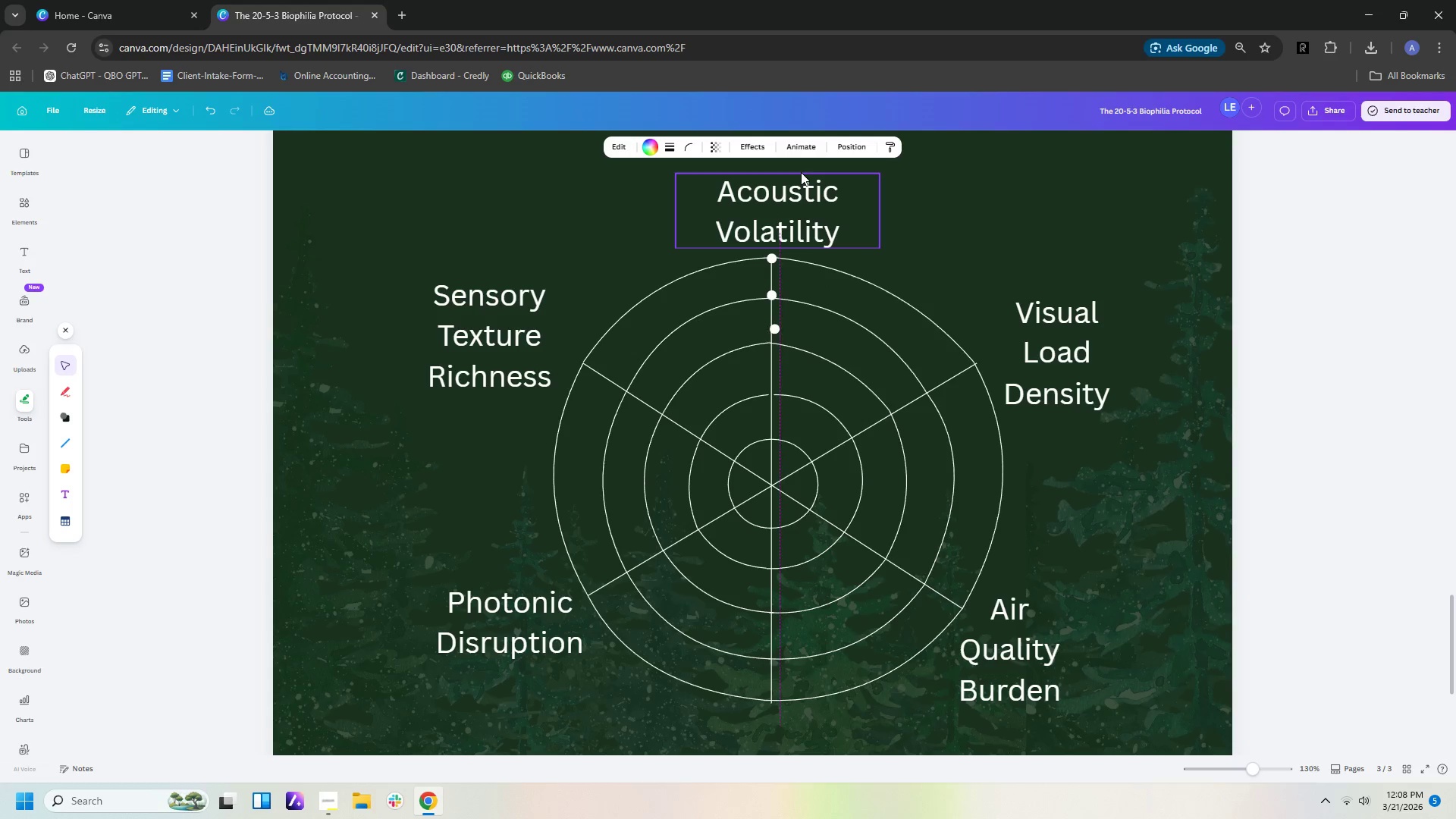 
key(ArrowLeft)
 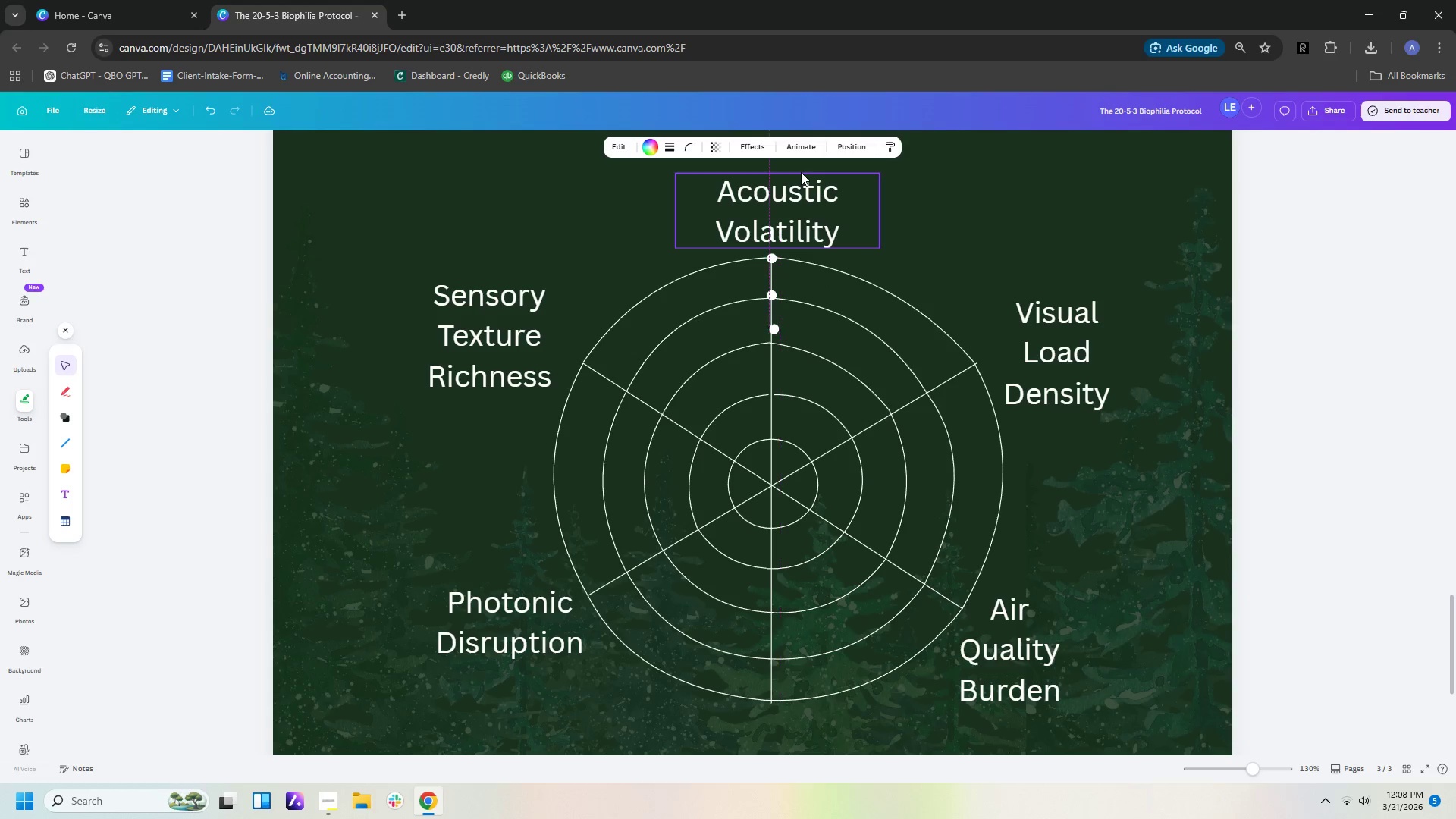 
key(ArrowLeft)
 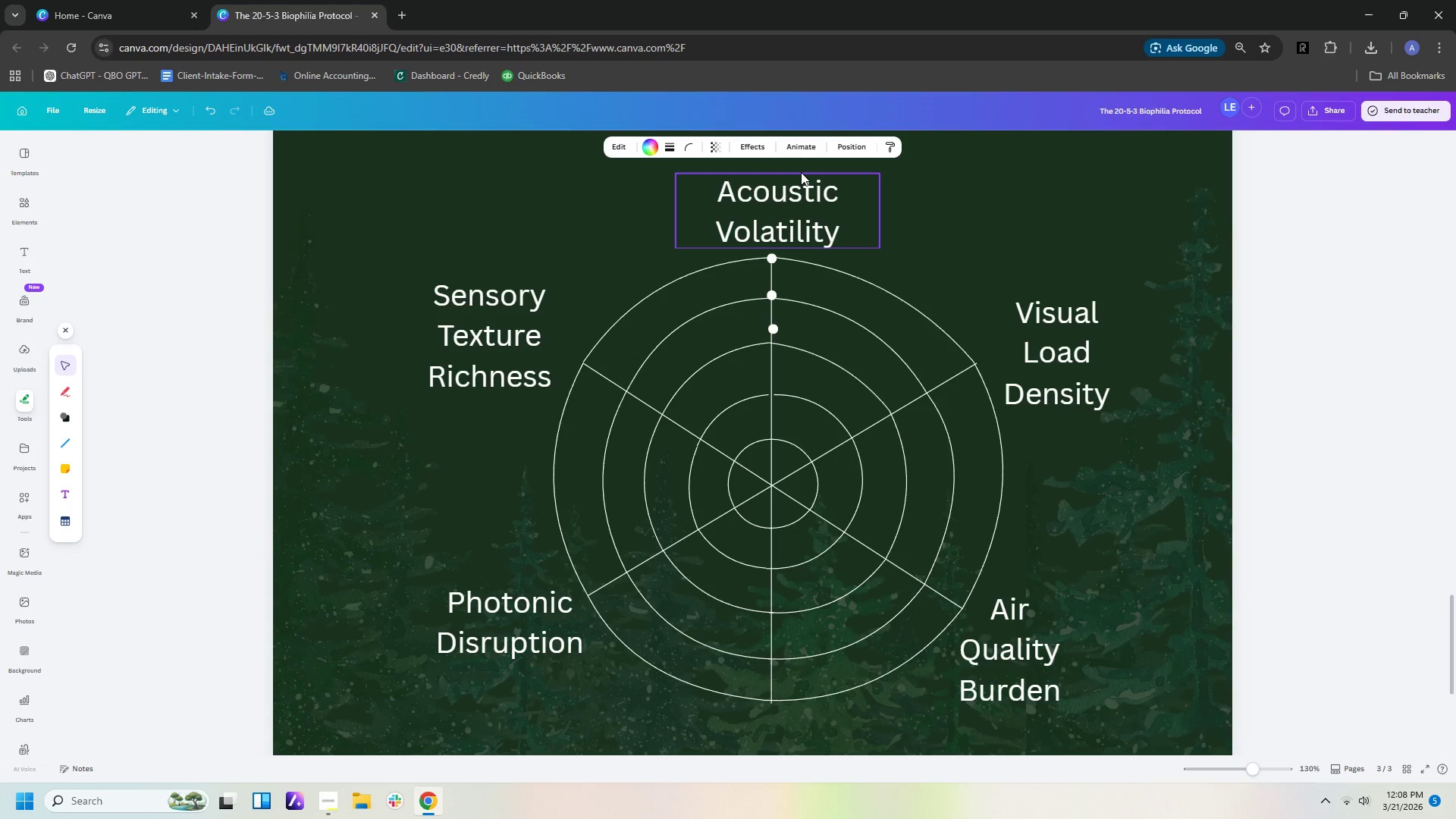 
key(ArrowLeft)
 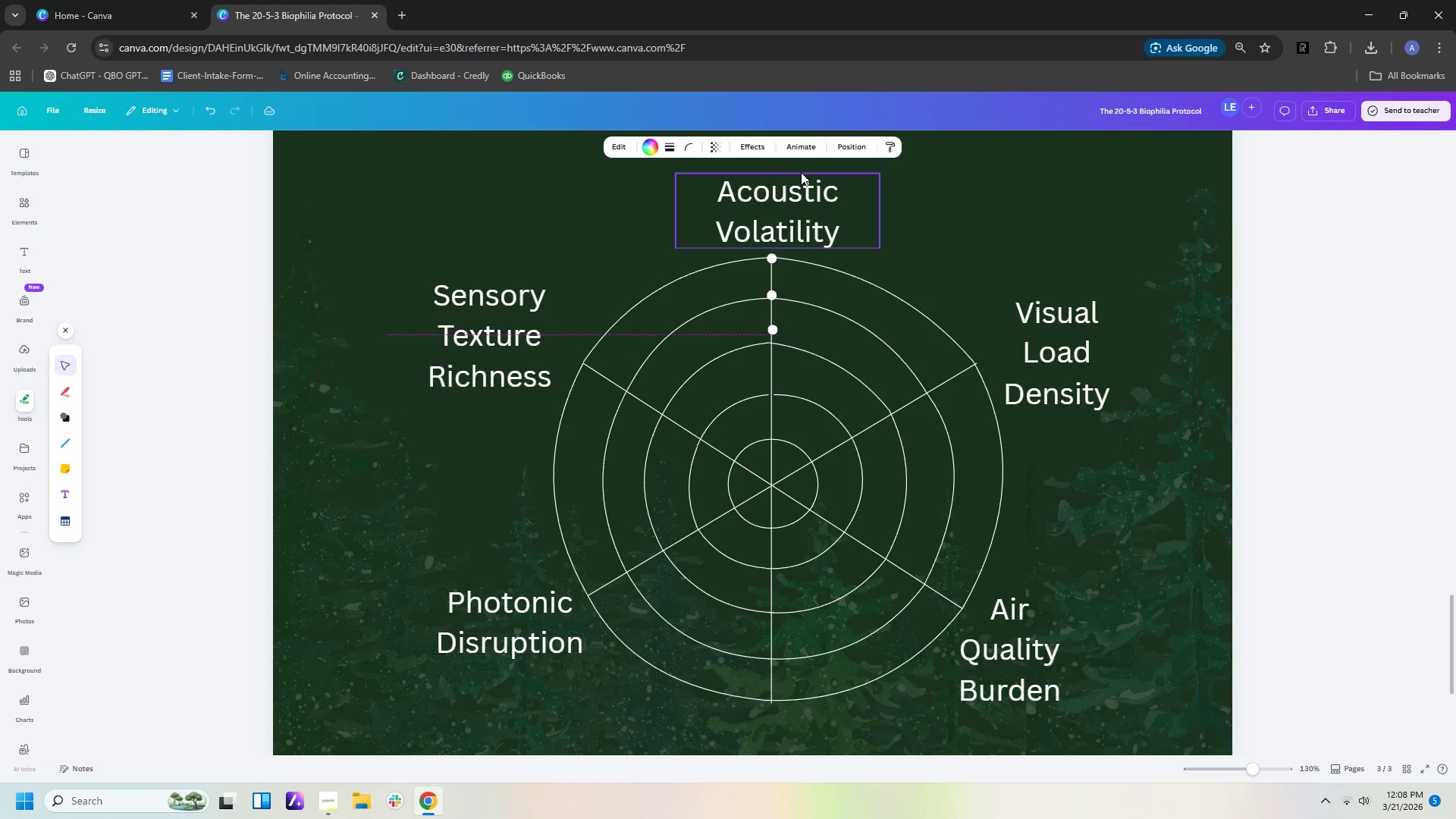 
key(ArrowDown)
 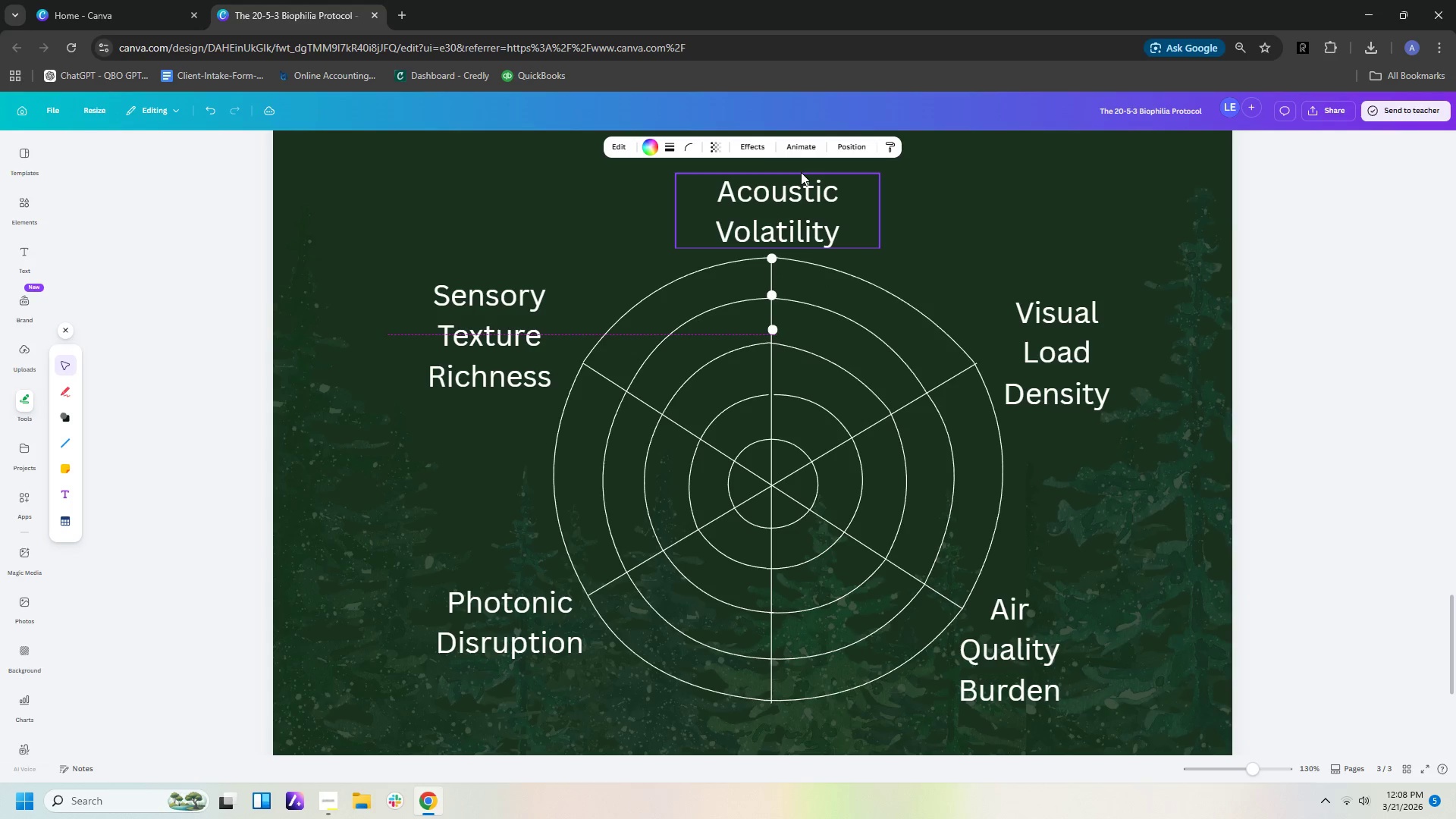 
key(ArrowDown)
 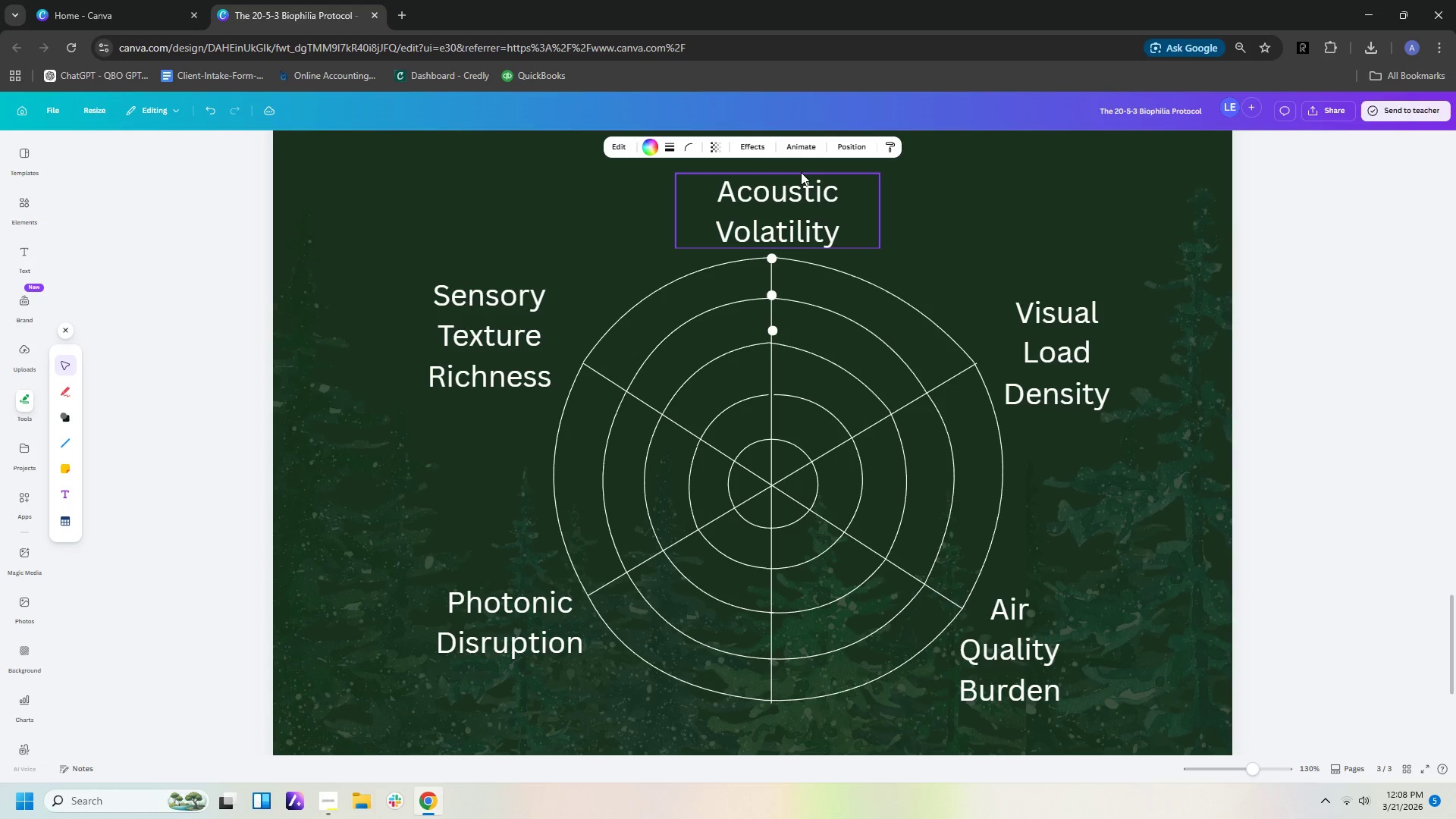 
key(ArrowDown)
 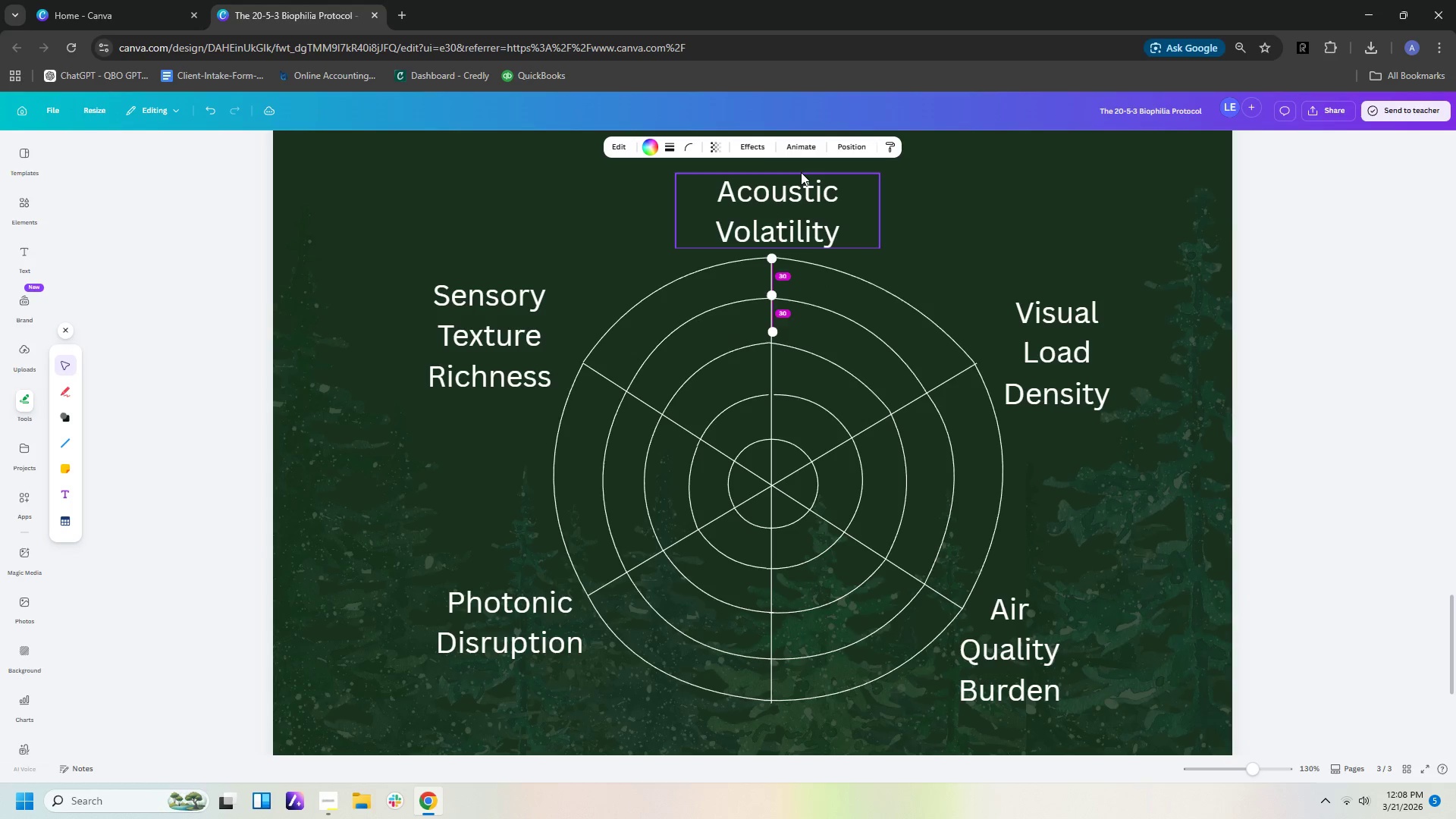 
key(ArrowLeft)
 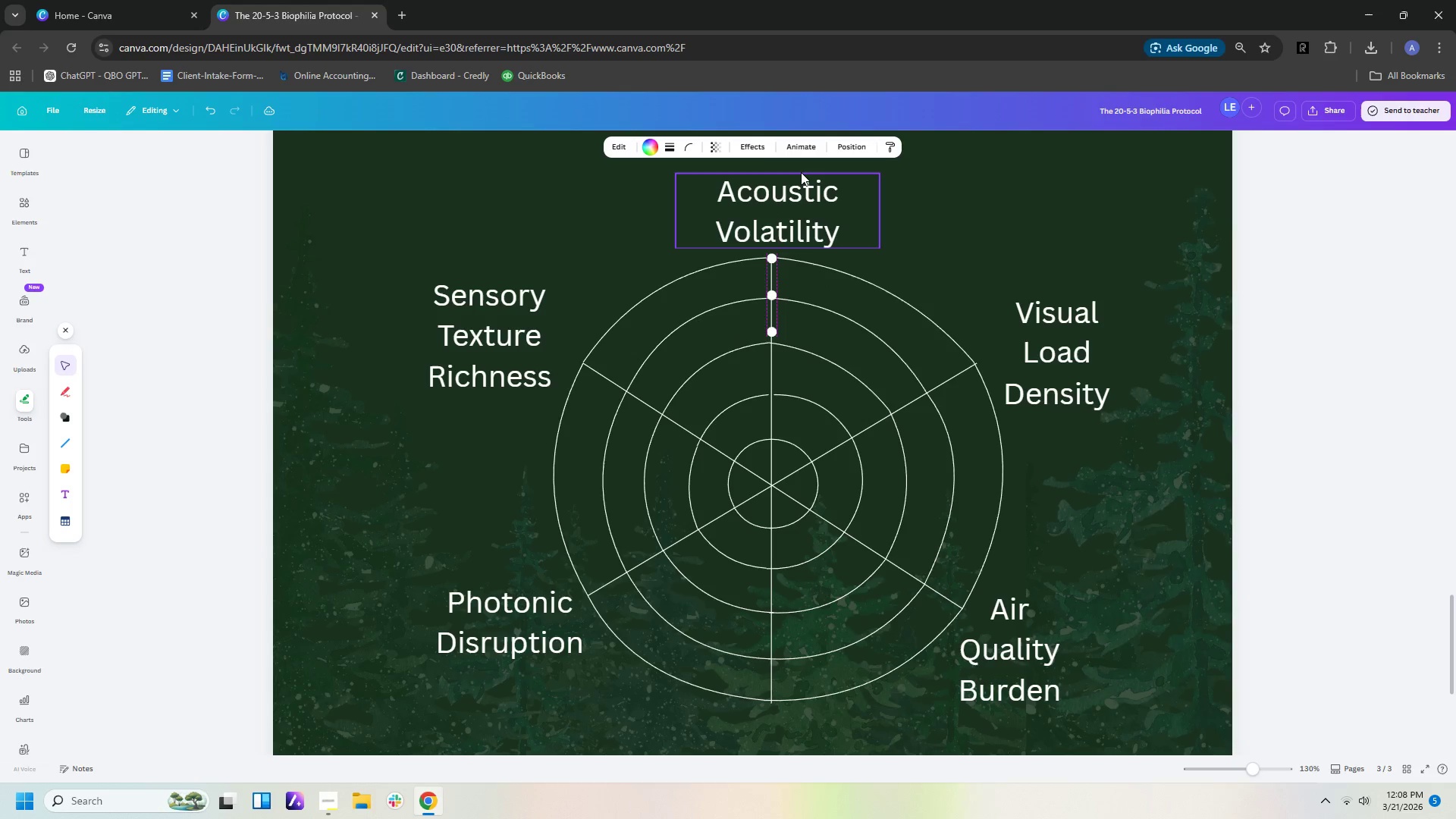 
key(ArrowLeft)
 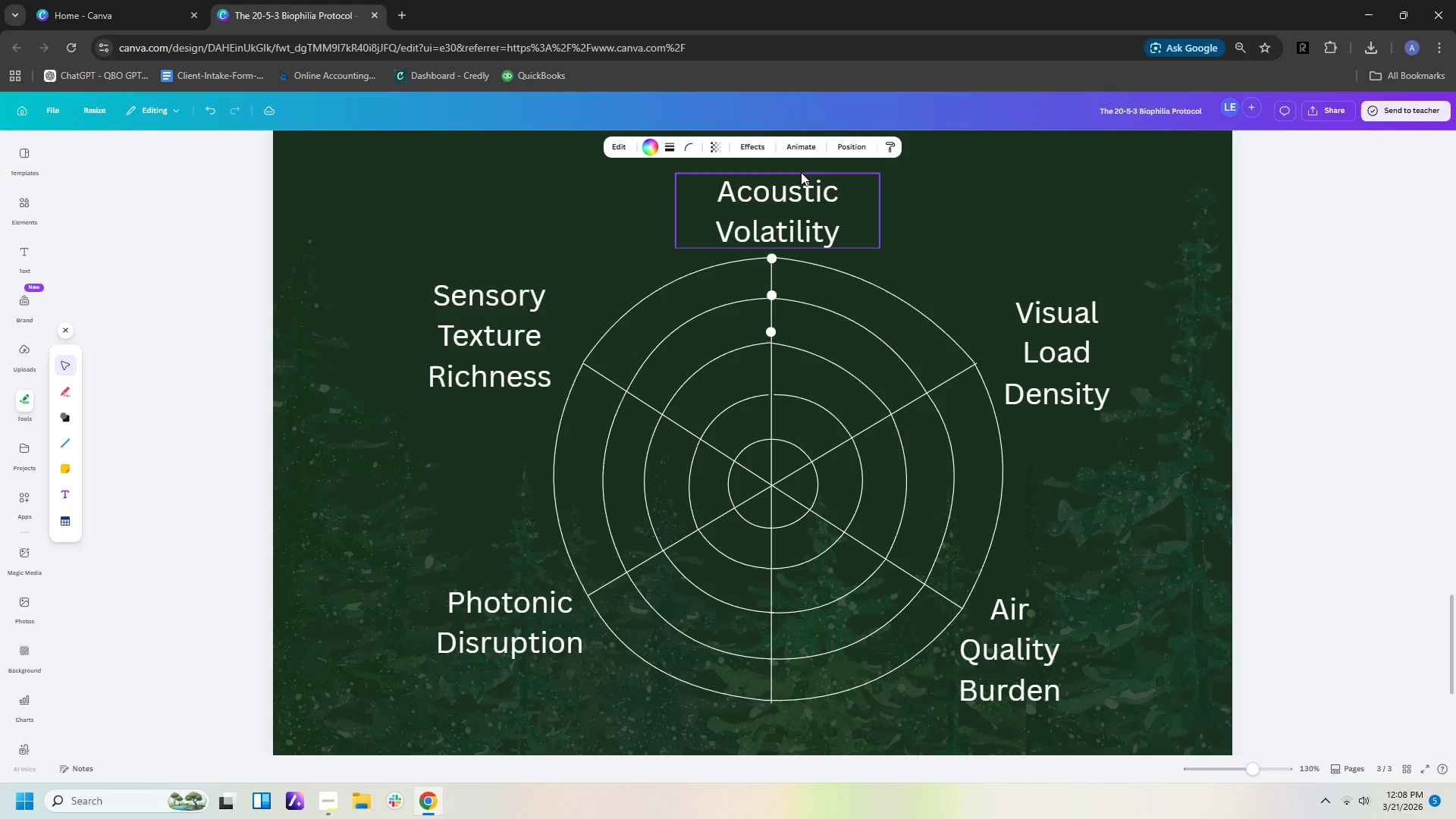 
key(ArrowRight)
 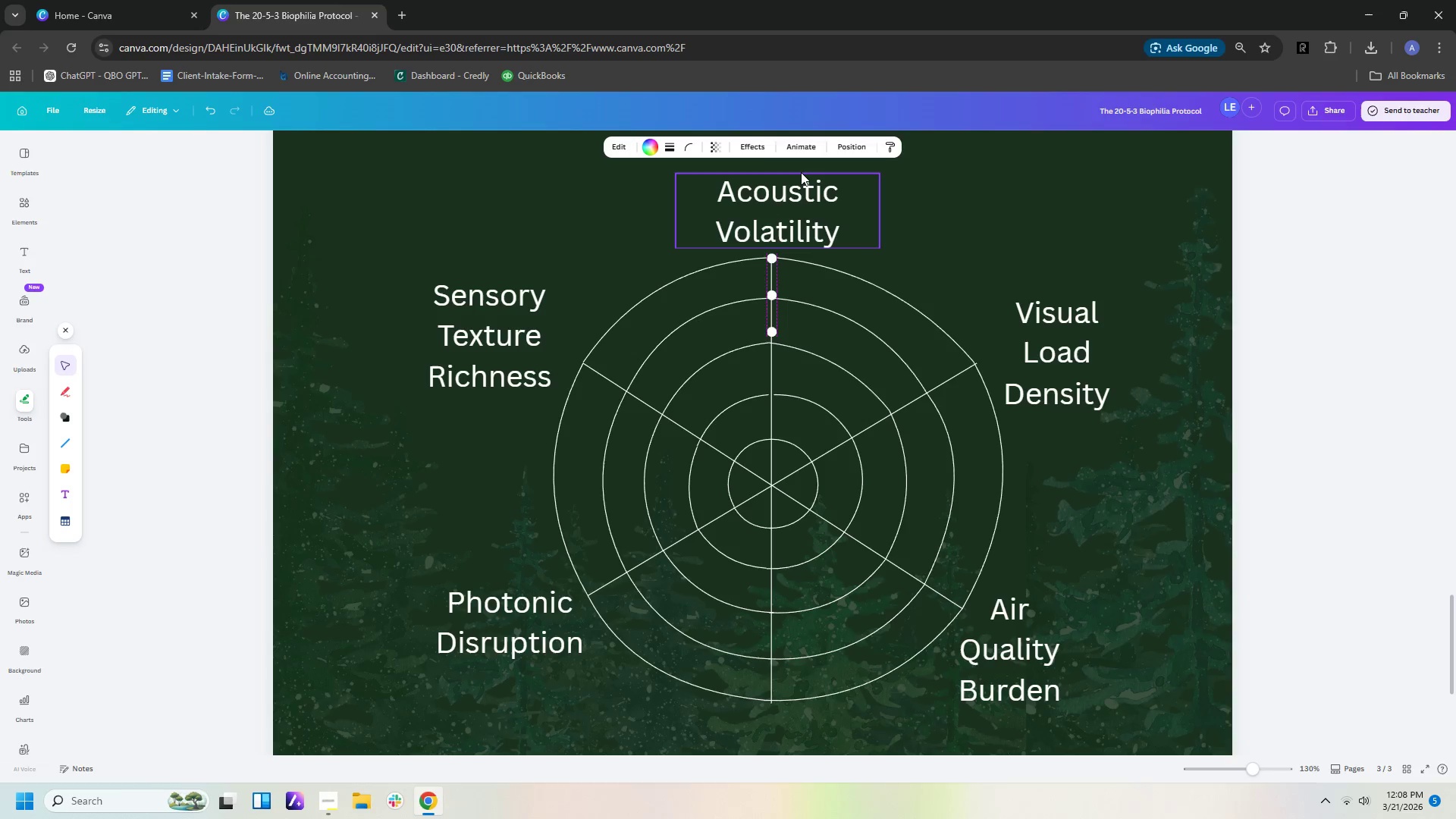 
key(ArrowDown)
 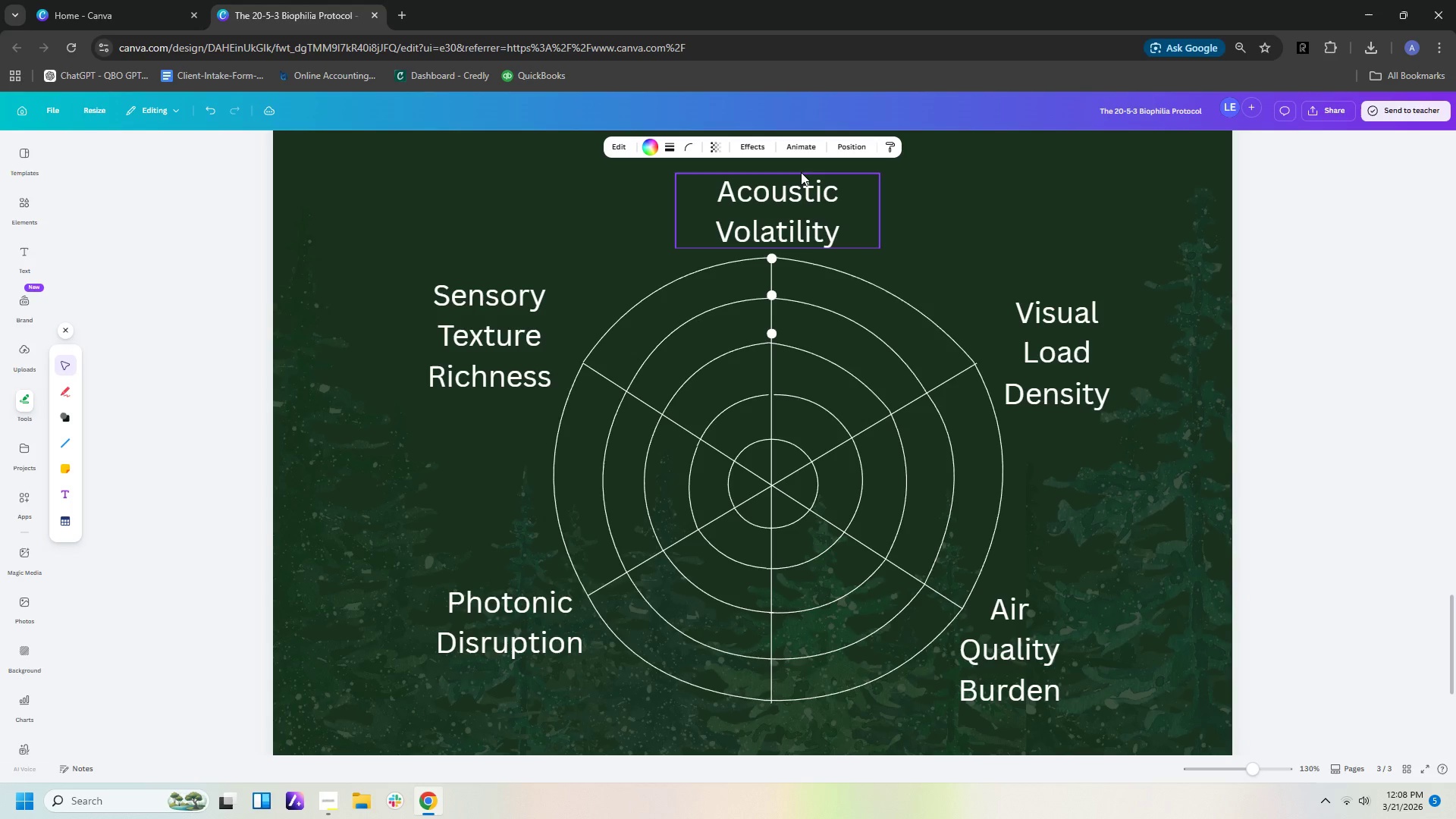 
key(ArrowDown)
 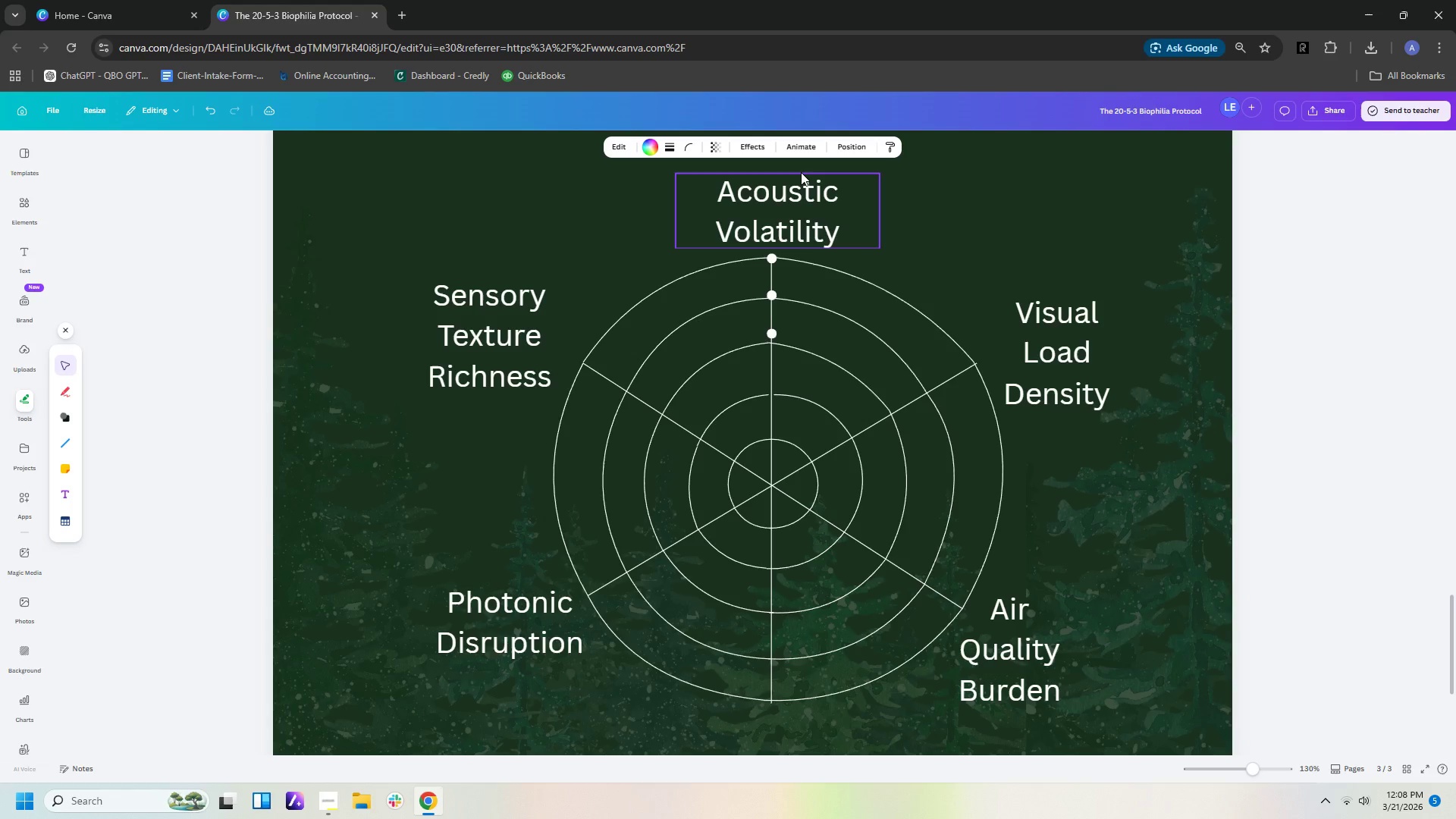 
key(ArrowDown)
 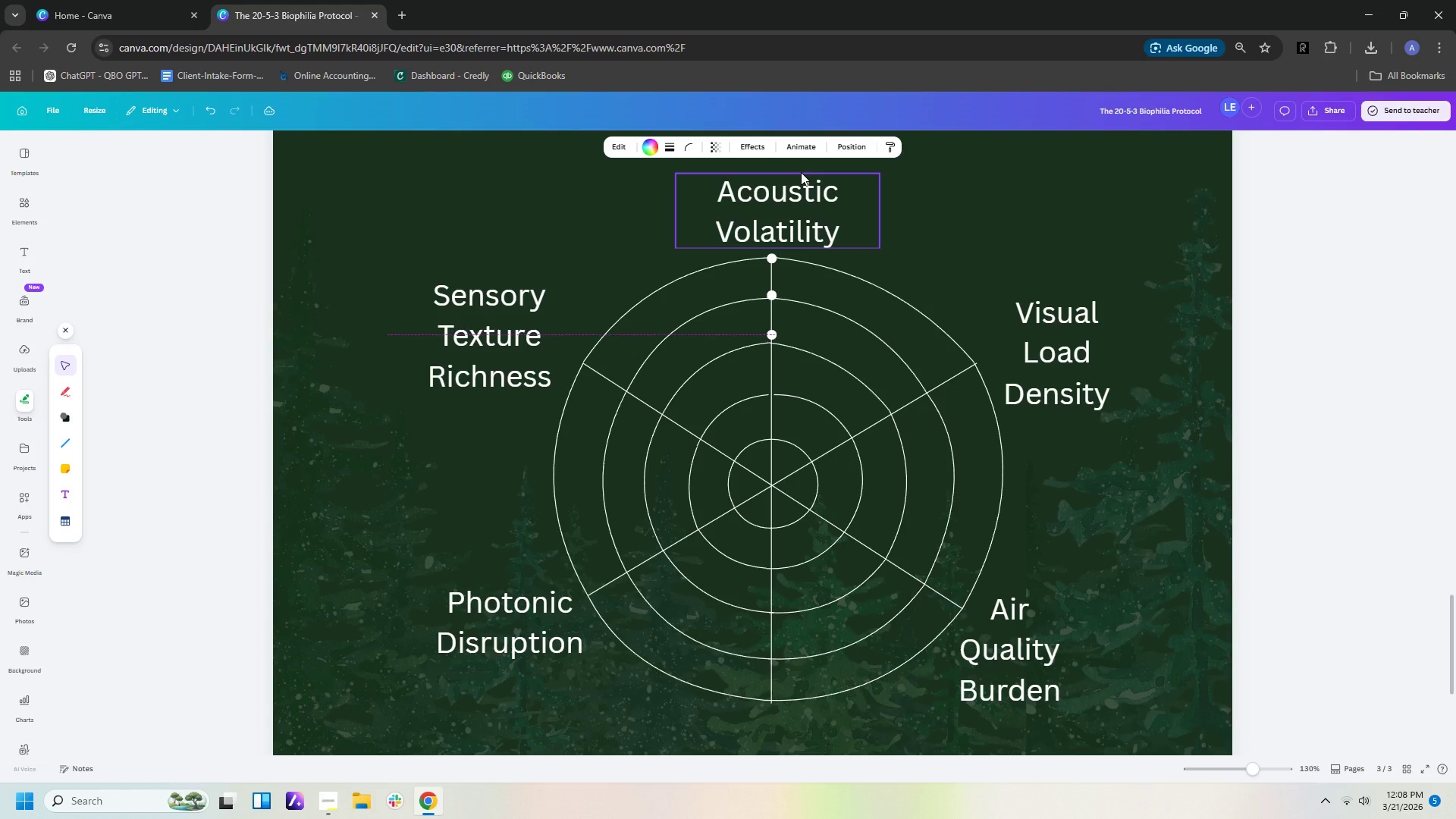 
key(ArrowDown)
 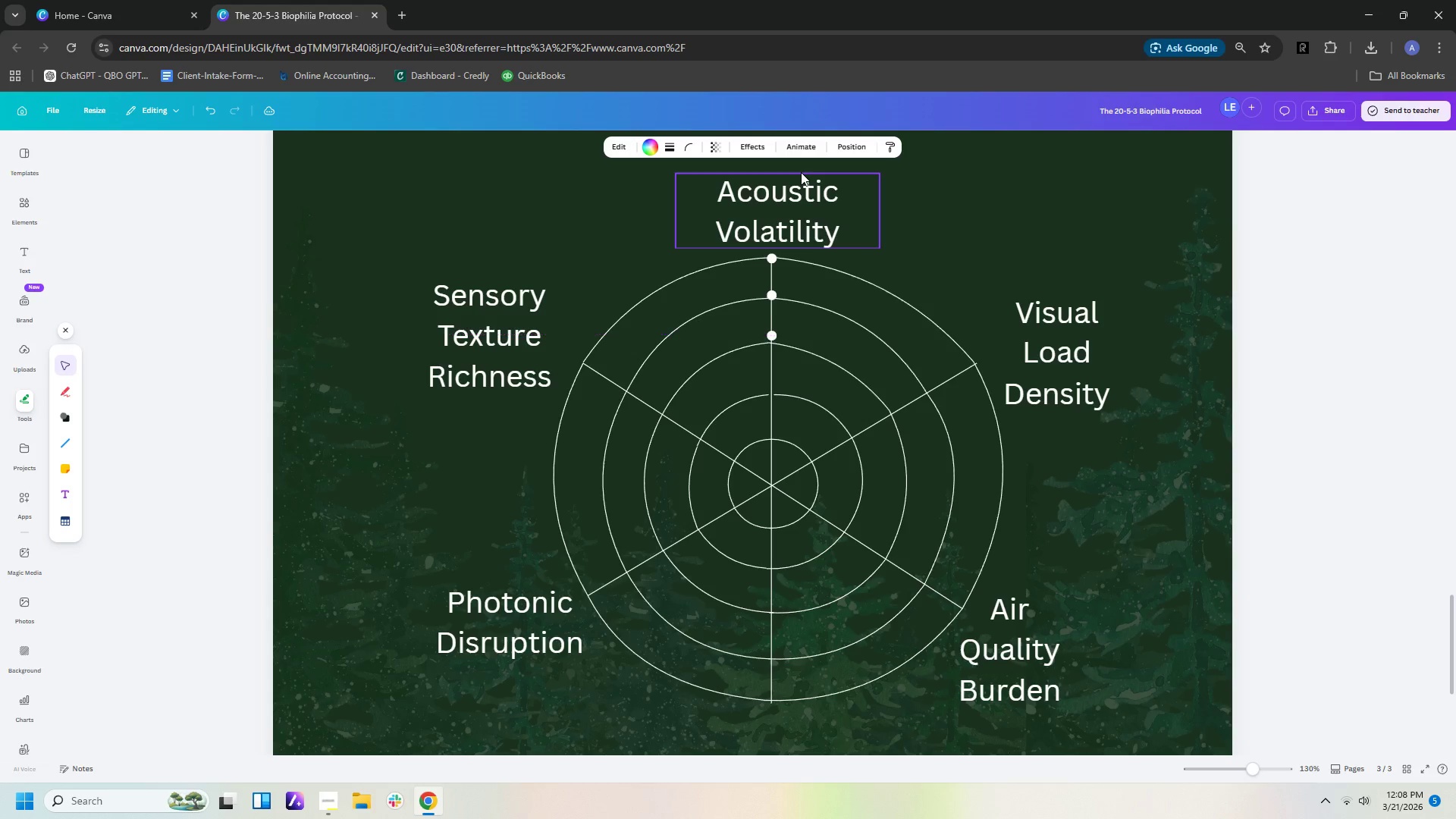 
key(ArrowDown)
 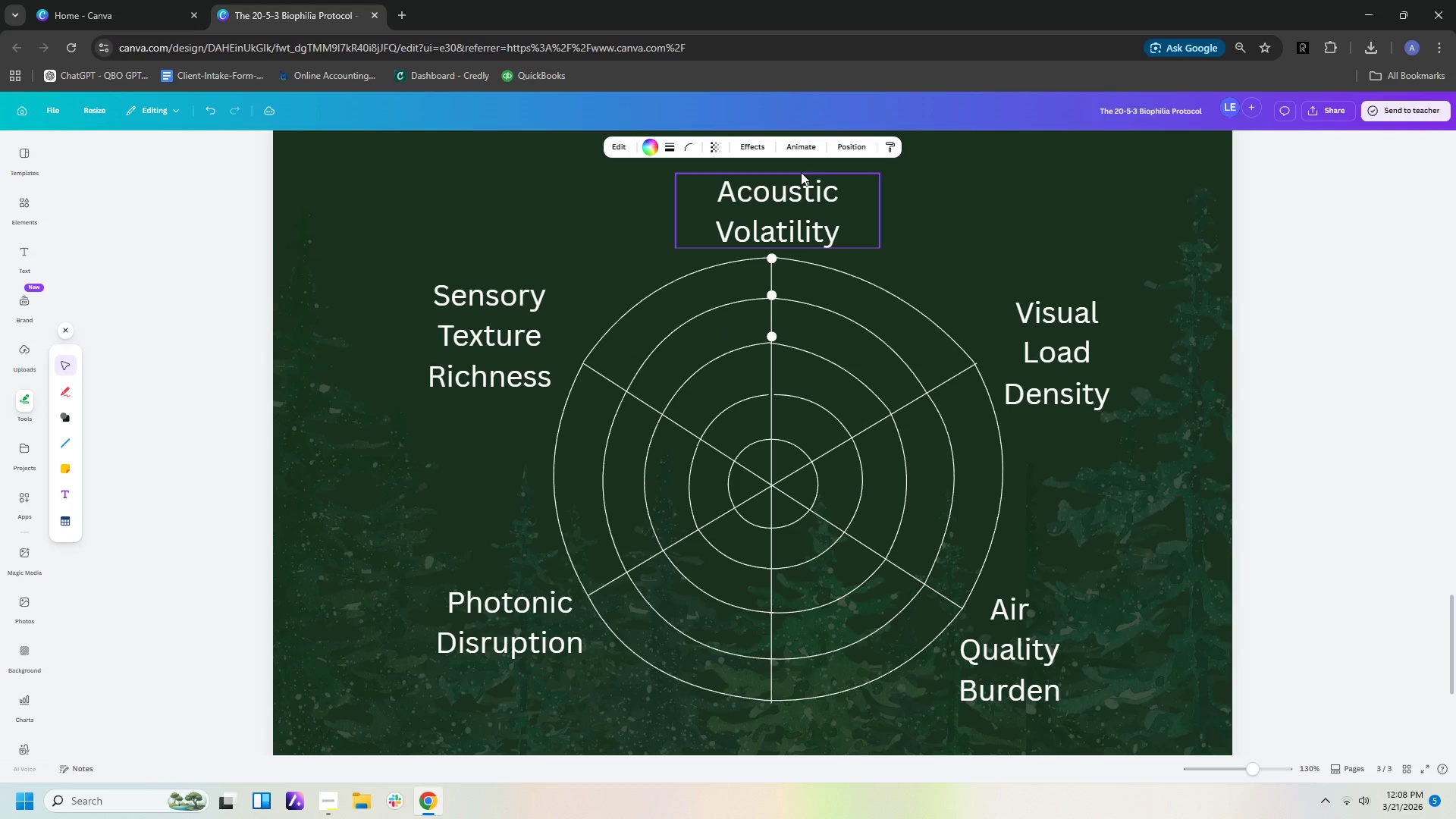 
key(ArrowDown)
 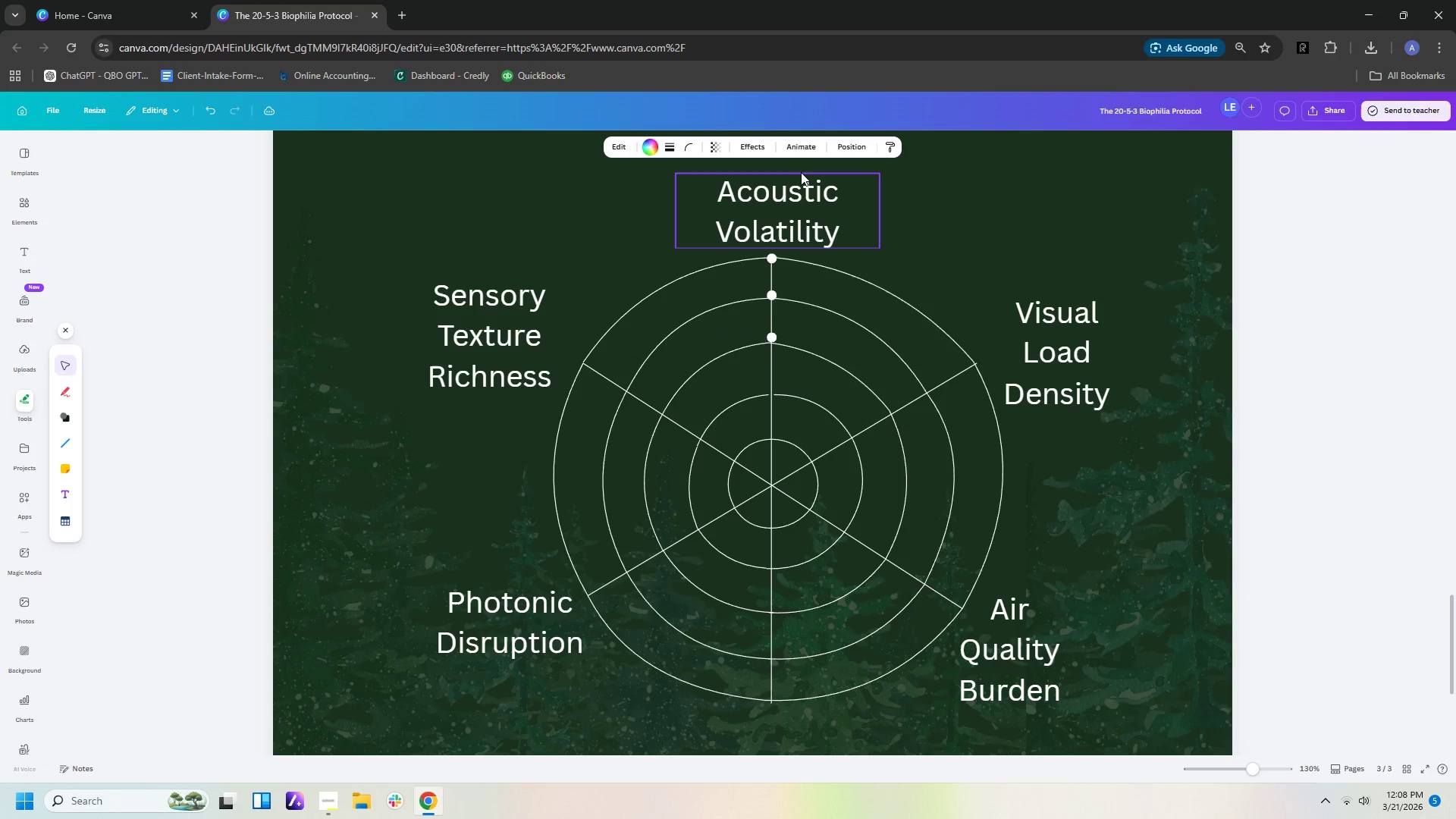 
key(ArrowDown)
 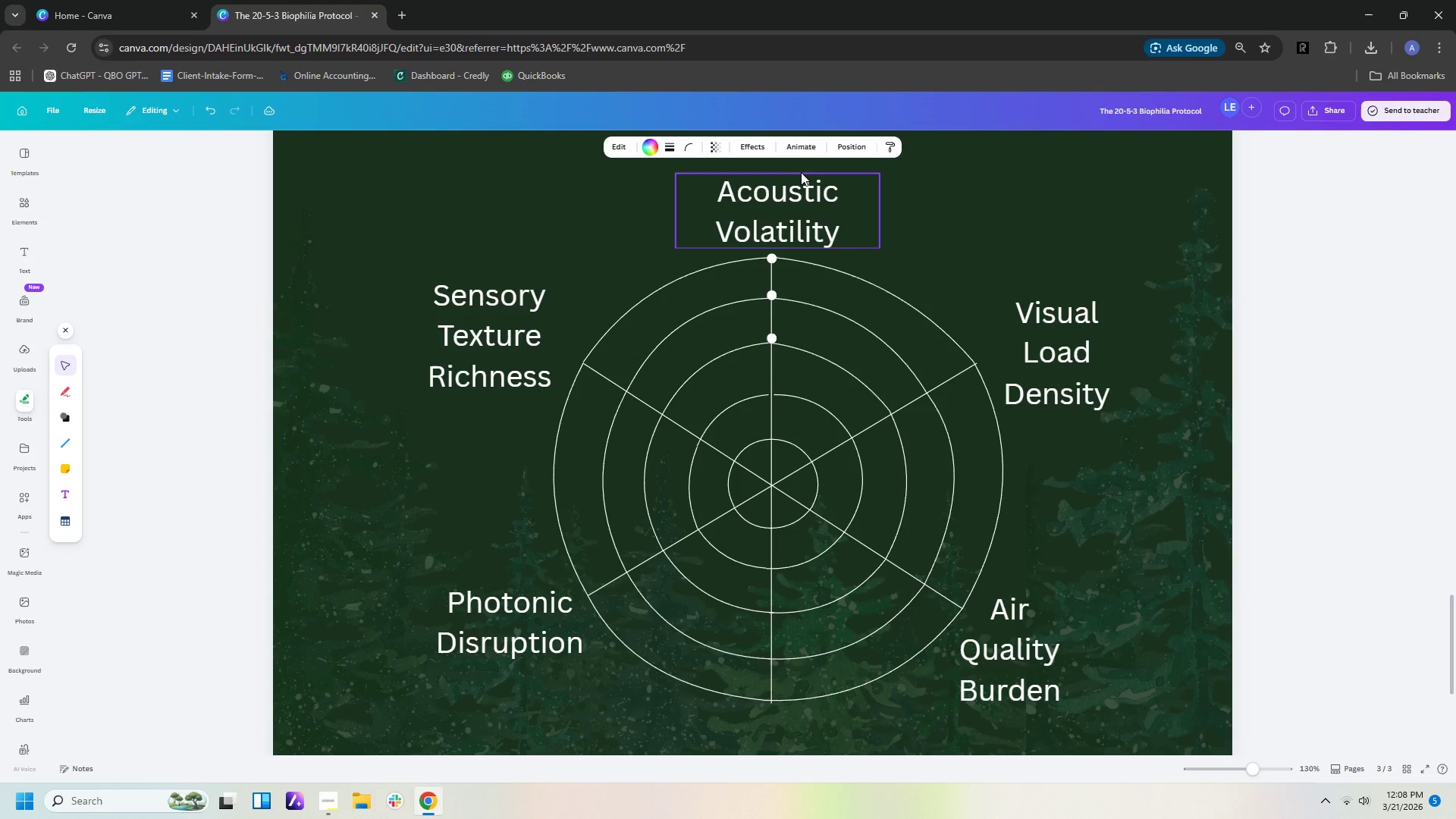 
key(ArrowDown)
 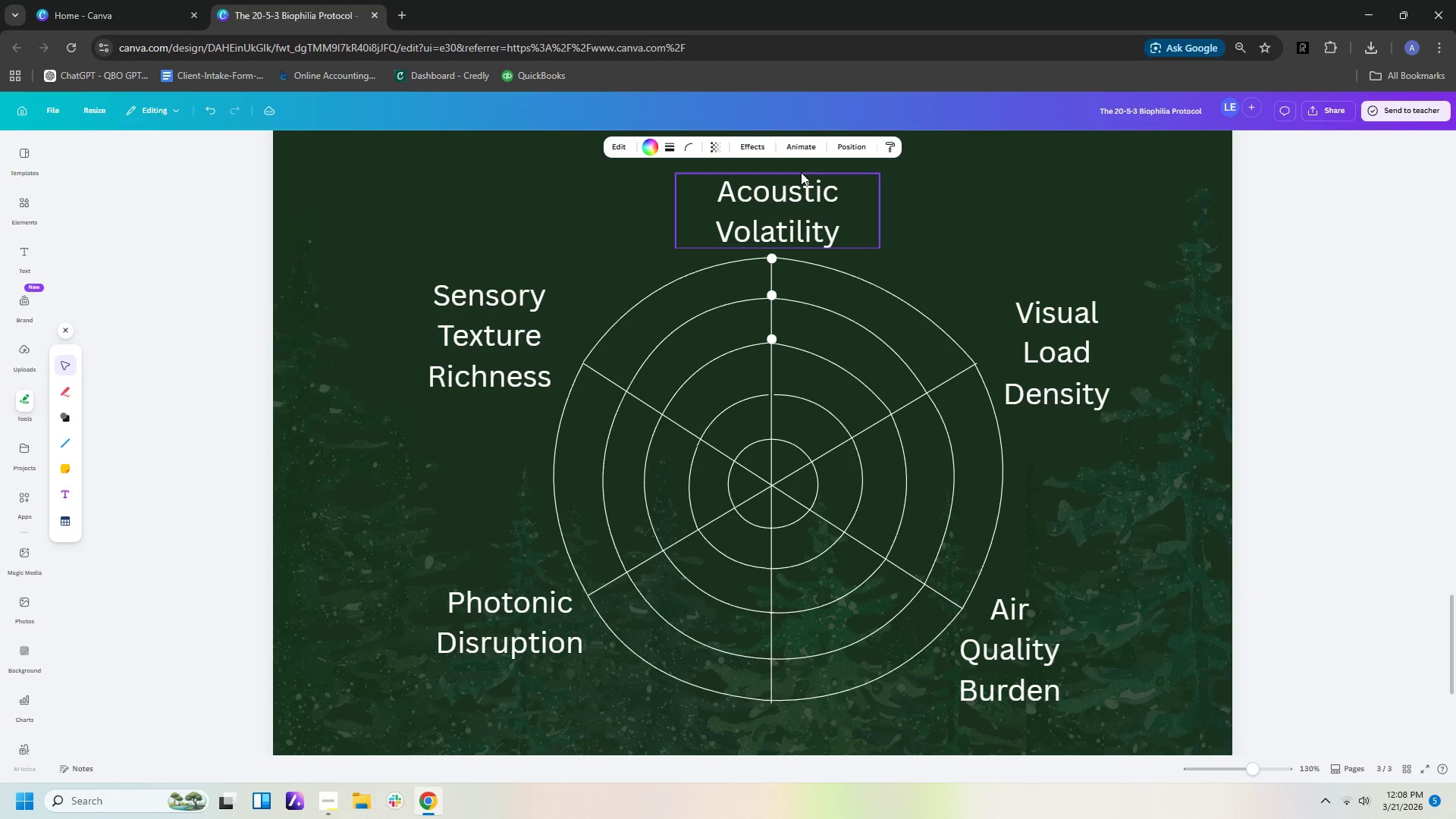 
key(ArrowDown)
 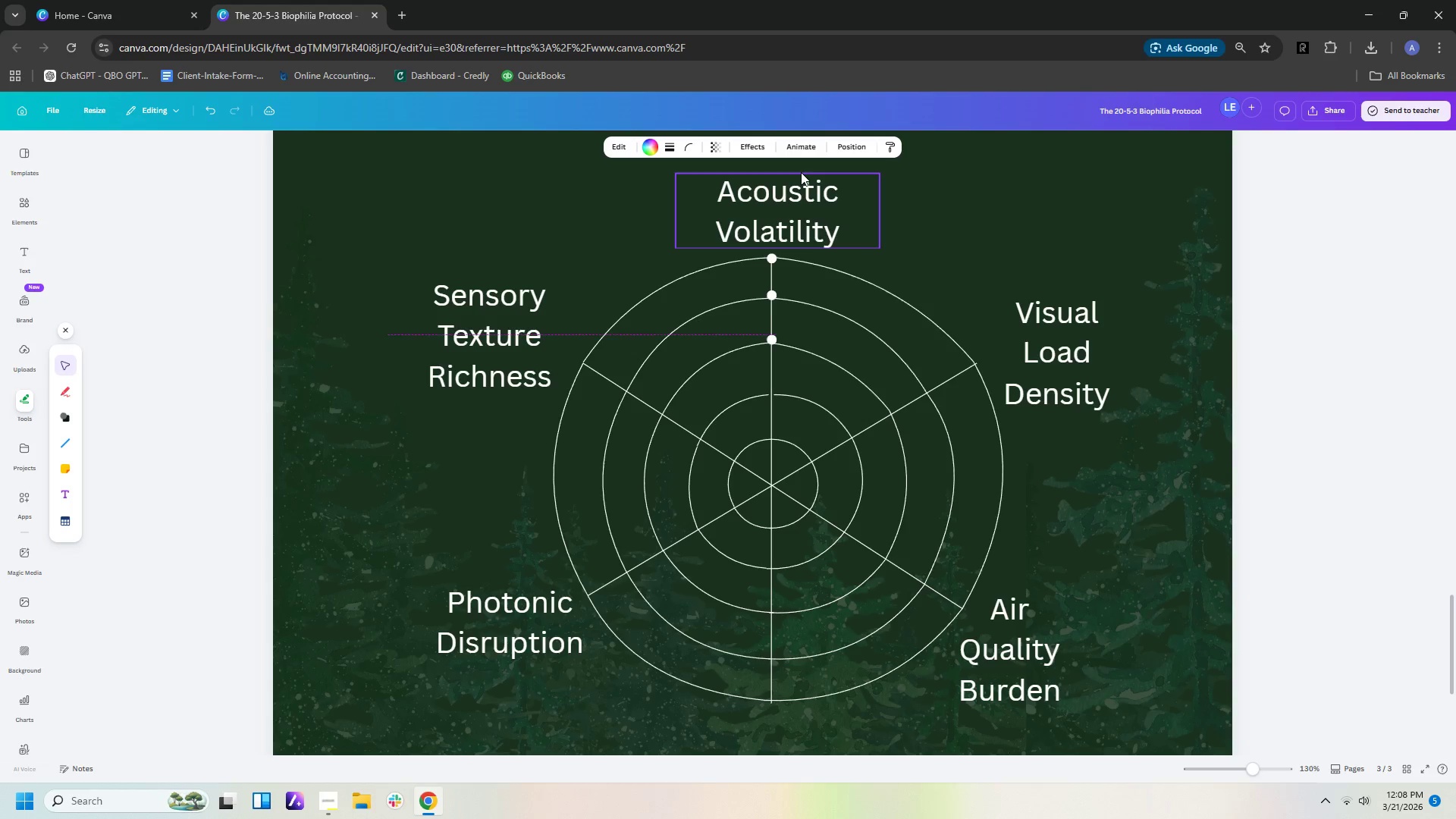 
key(ArrowDown)
 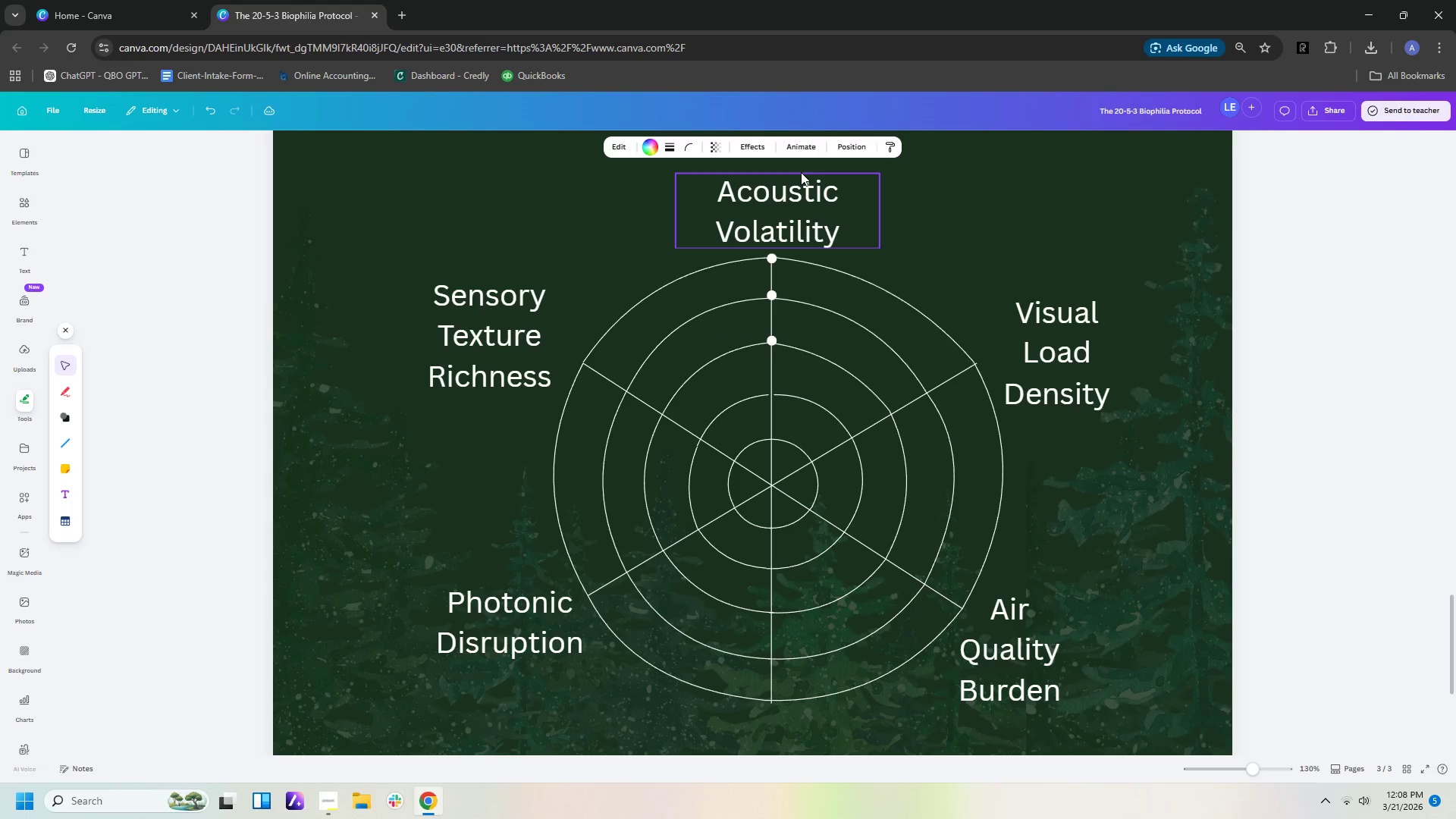 
key(ArrowDown)
 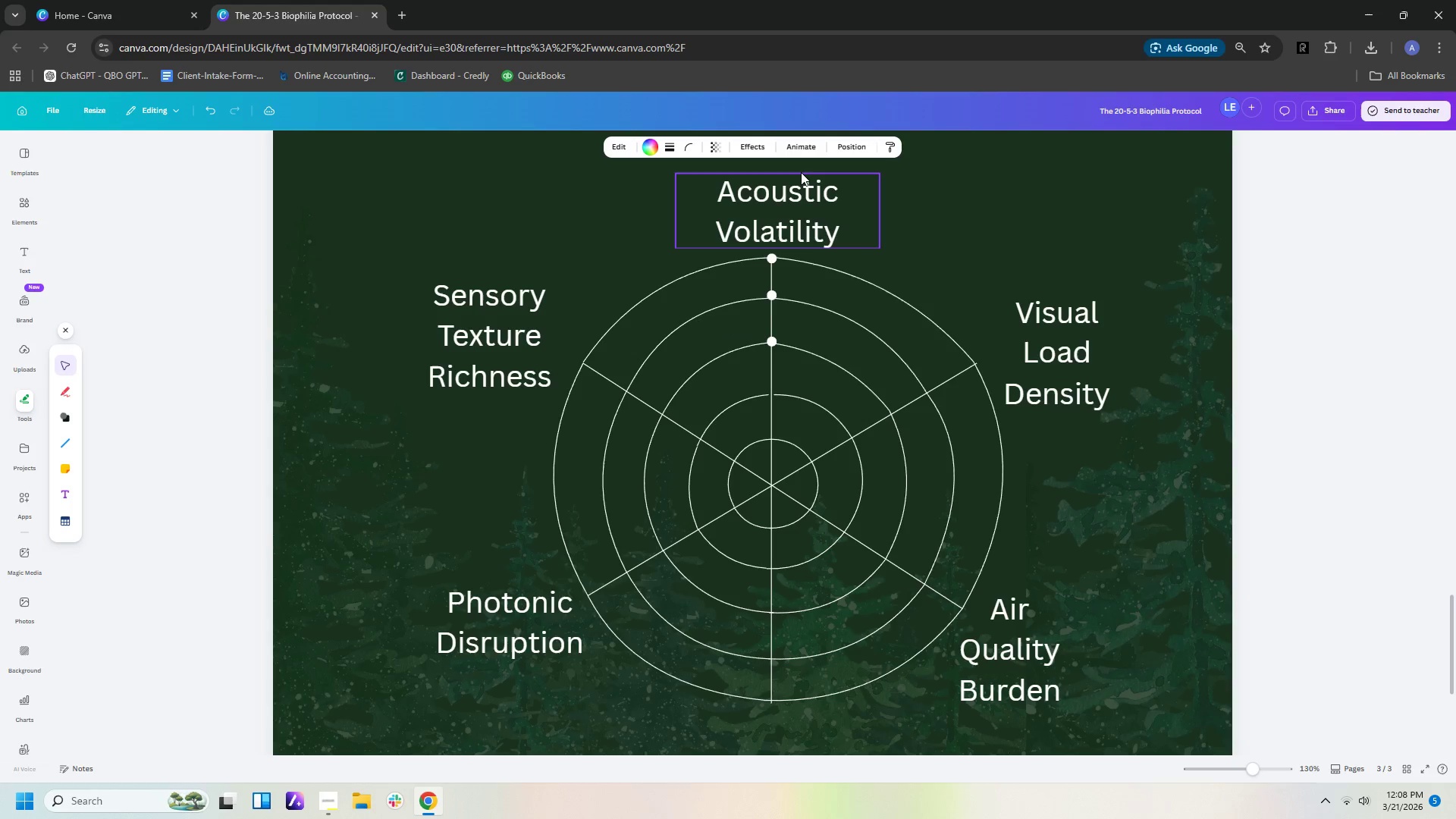 
key(ArrowDown)
 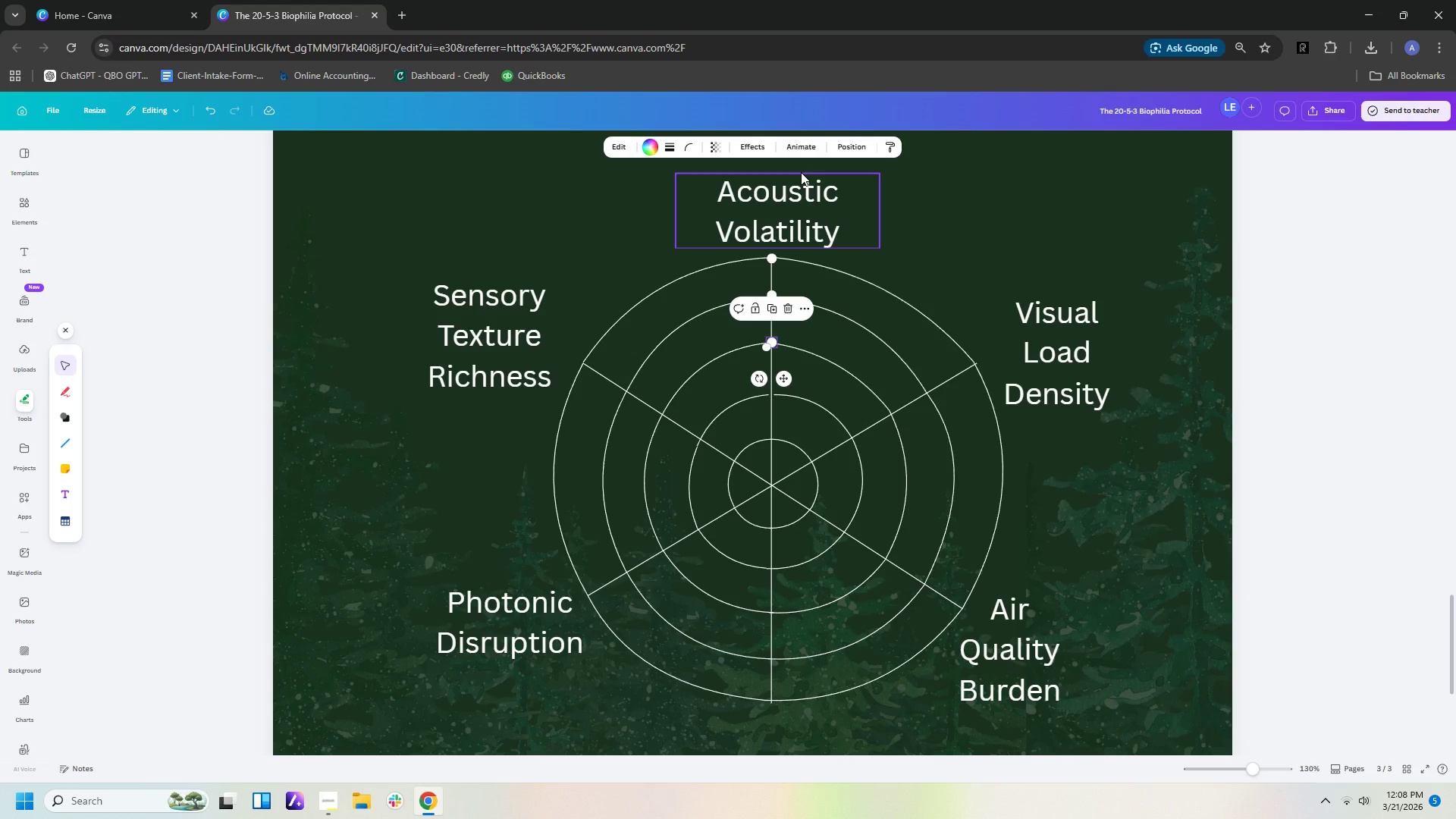 
wait(5.86)
 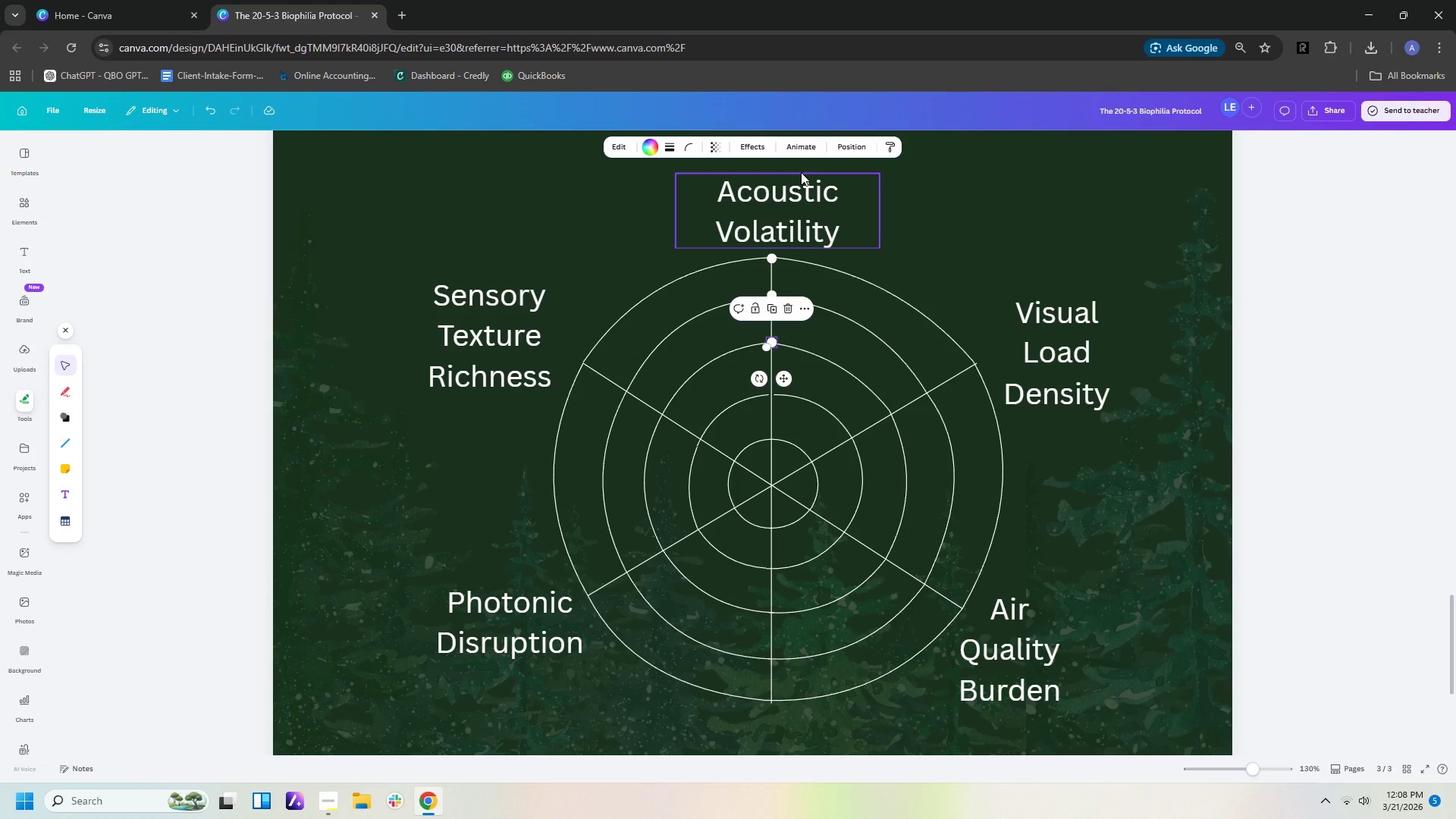 
key(Control+C)
 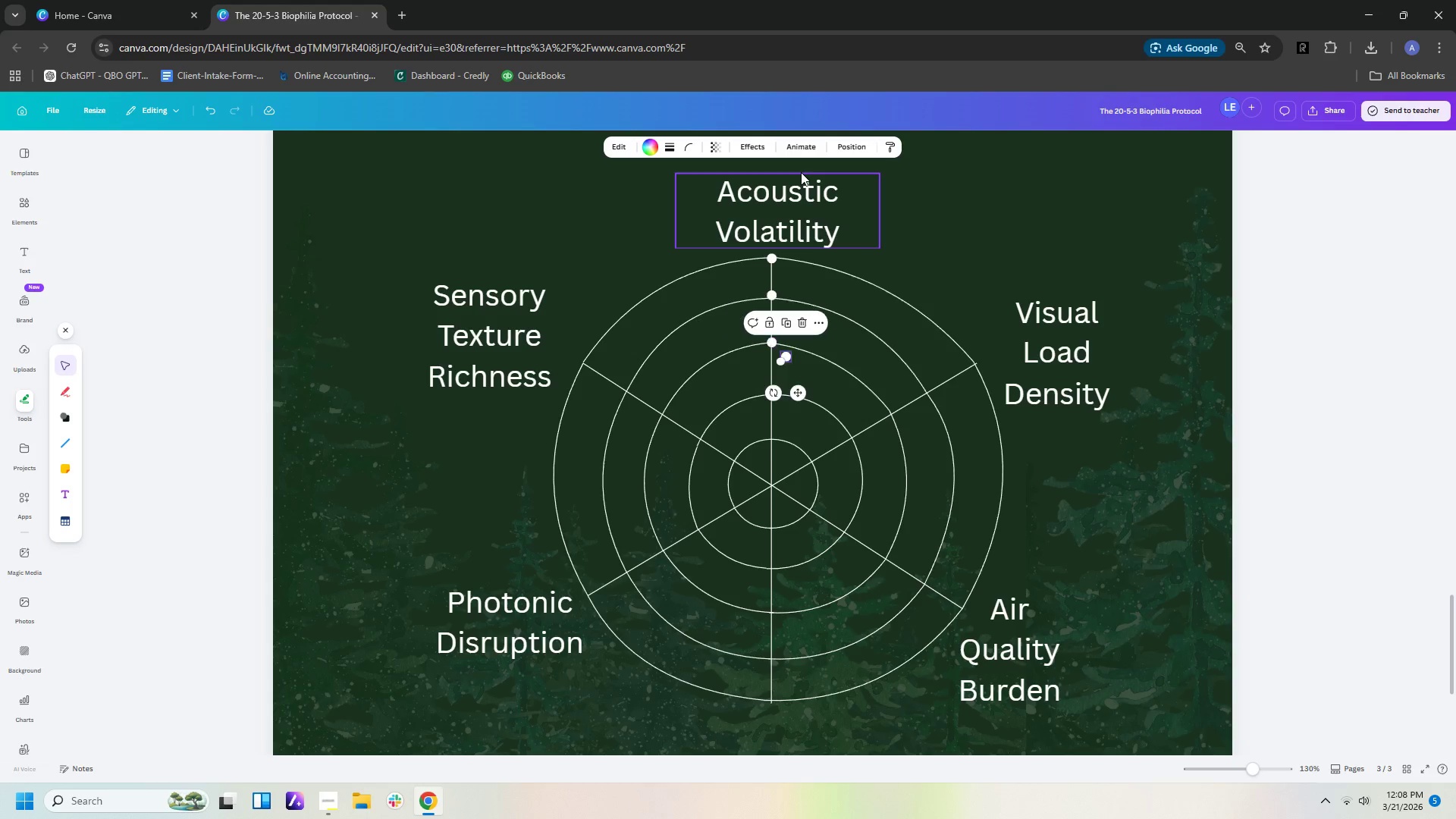 
key(Control+V)
 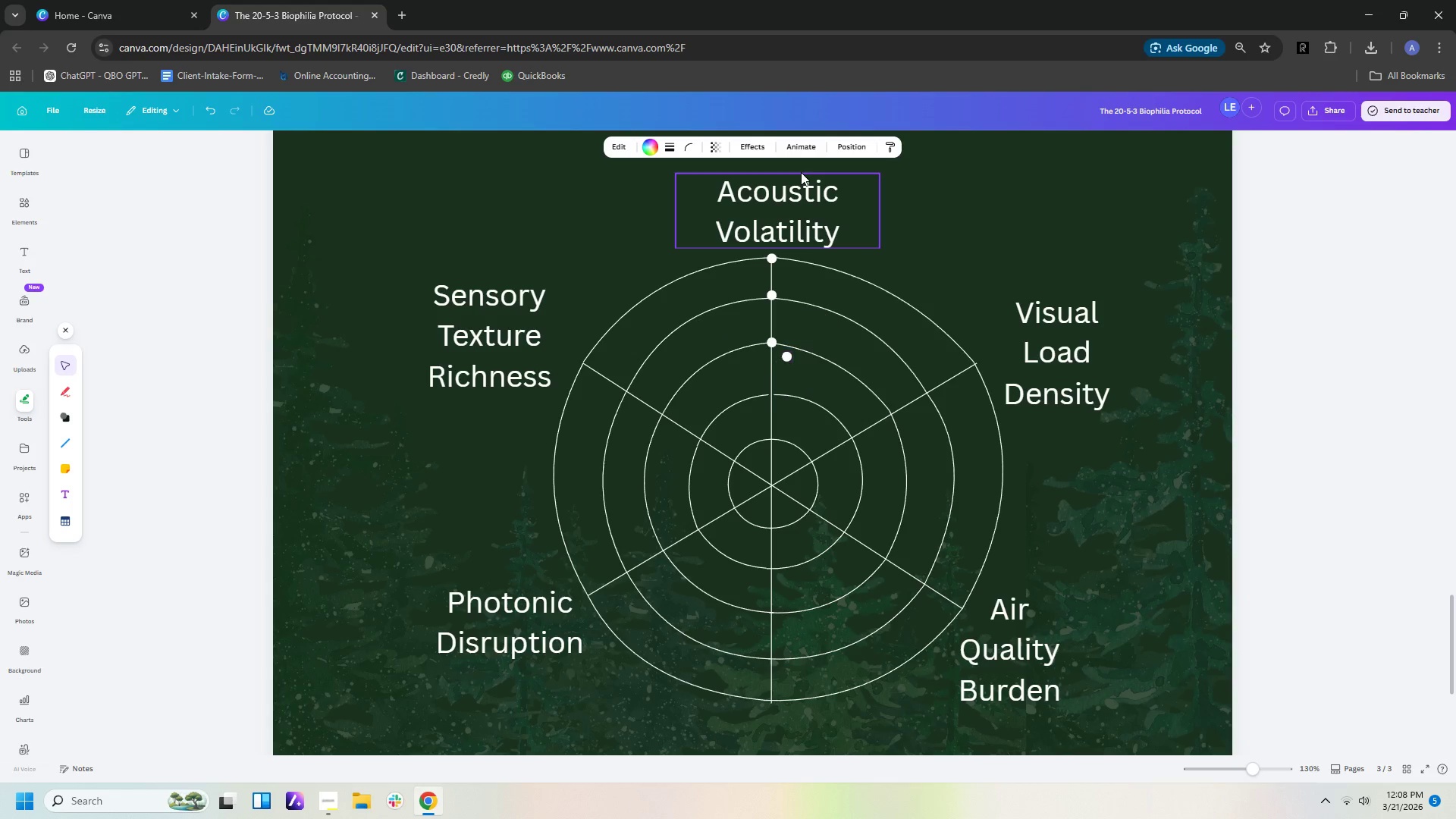 
hold_key(key=ArrowRight, duration=1.5)
 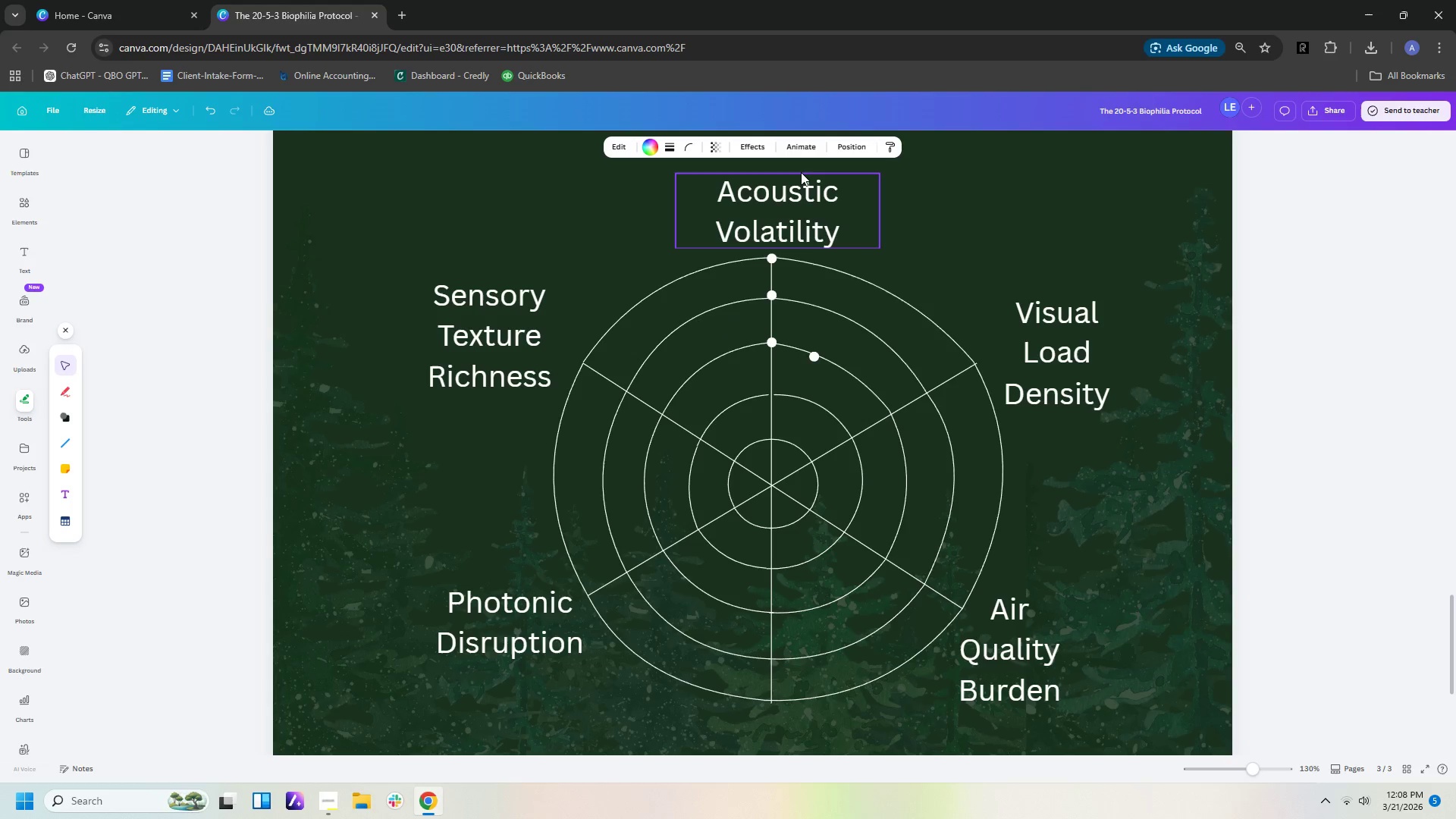 
hold_key(key=ArrowUp, duration=0.8)
 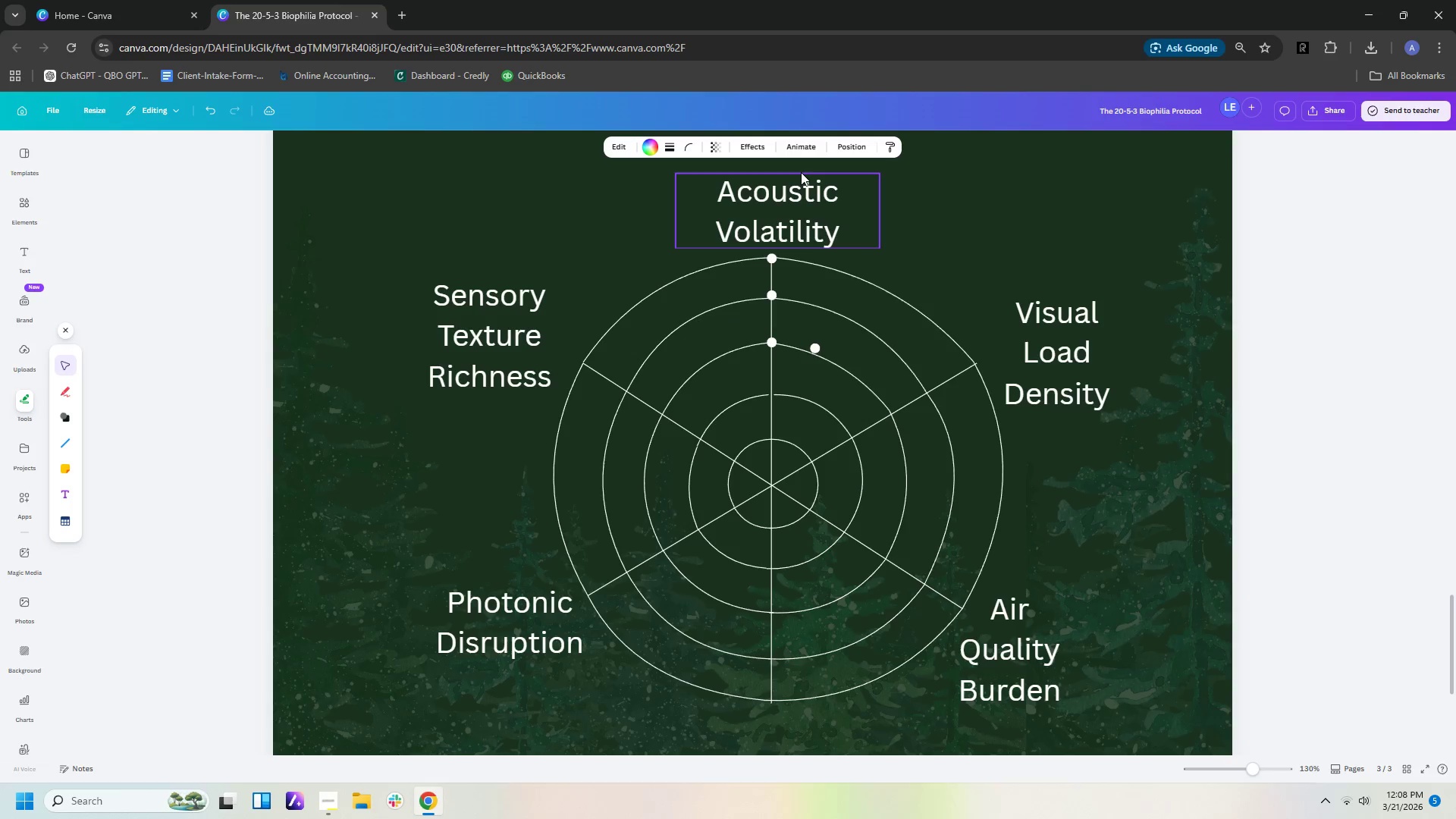 
hold_key(key=ArrowRight, duration=1.5)
 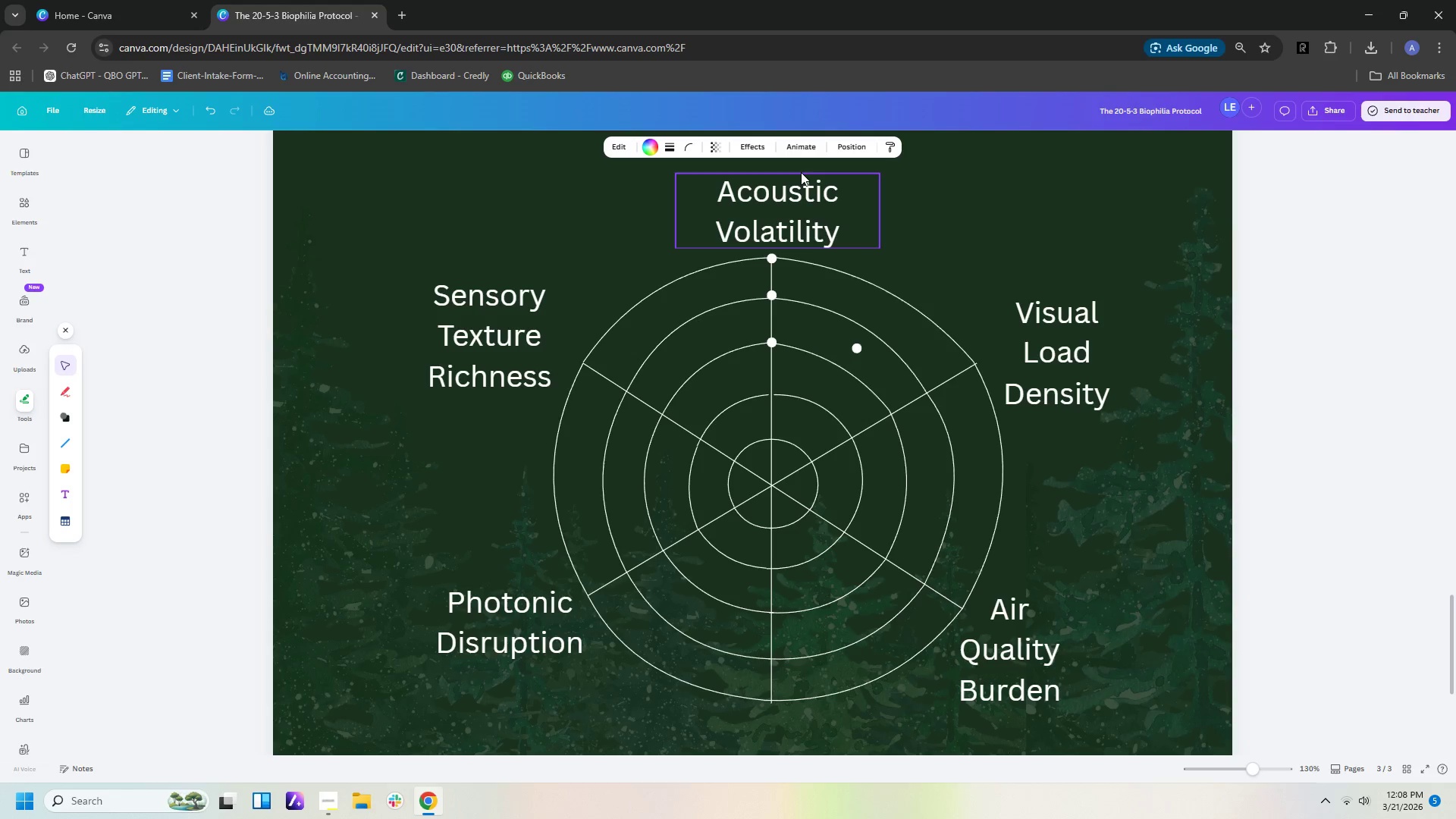 
hold_key(key=ArrowRight, duration=1.5)
 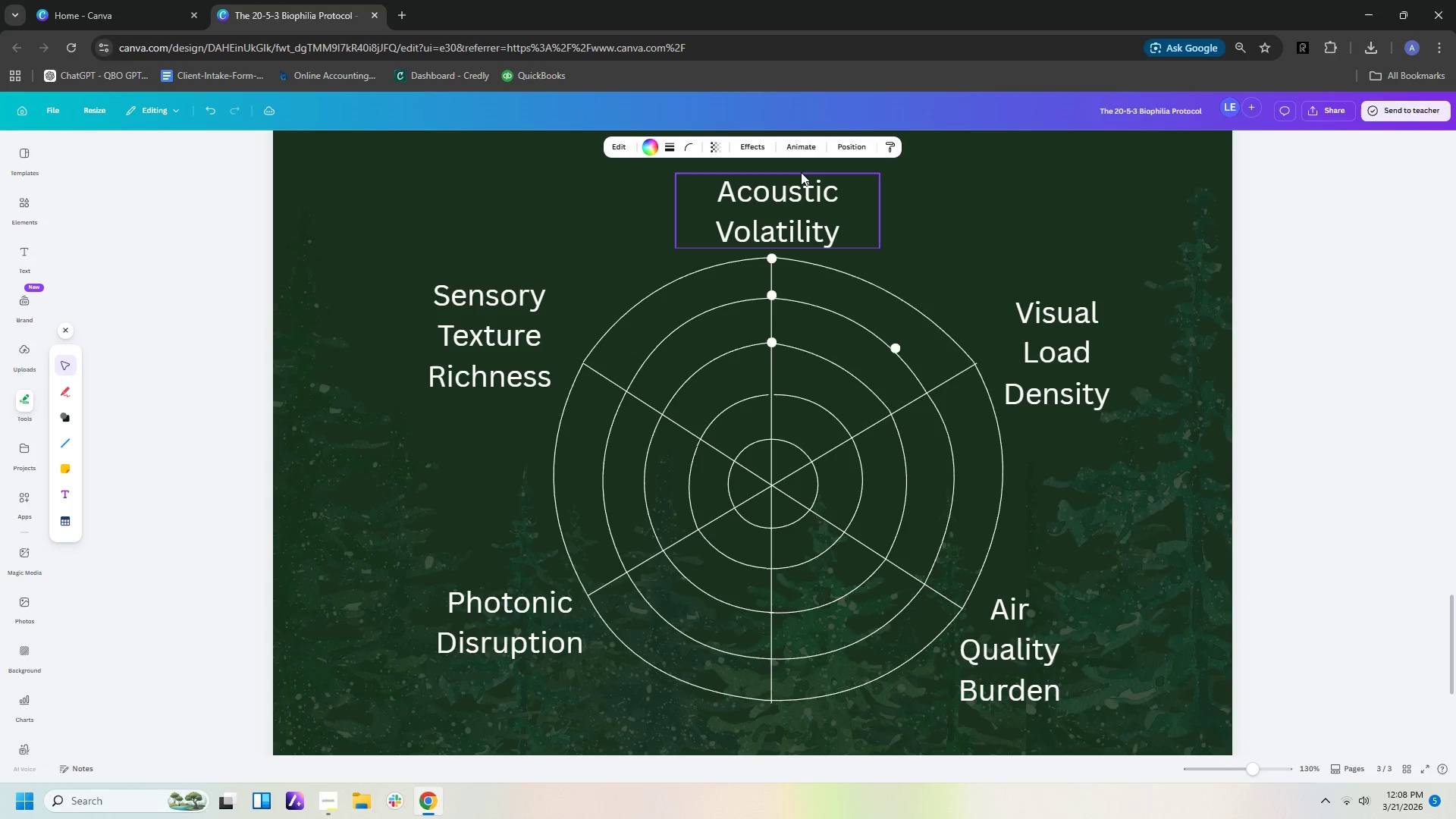 
hold_key(key=ArrowRight, duration=1.11)
 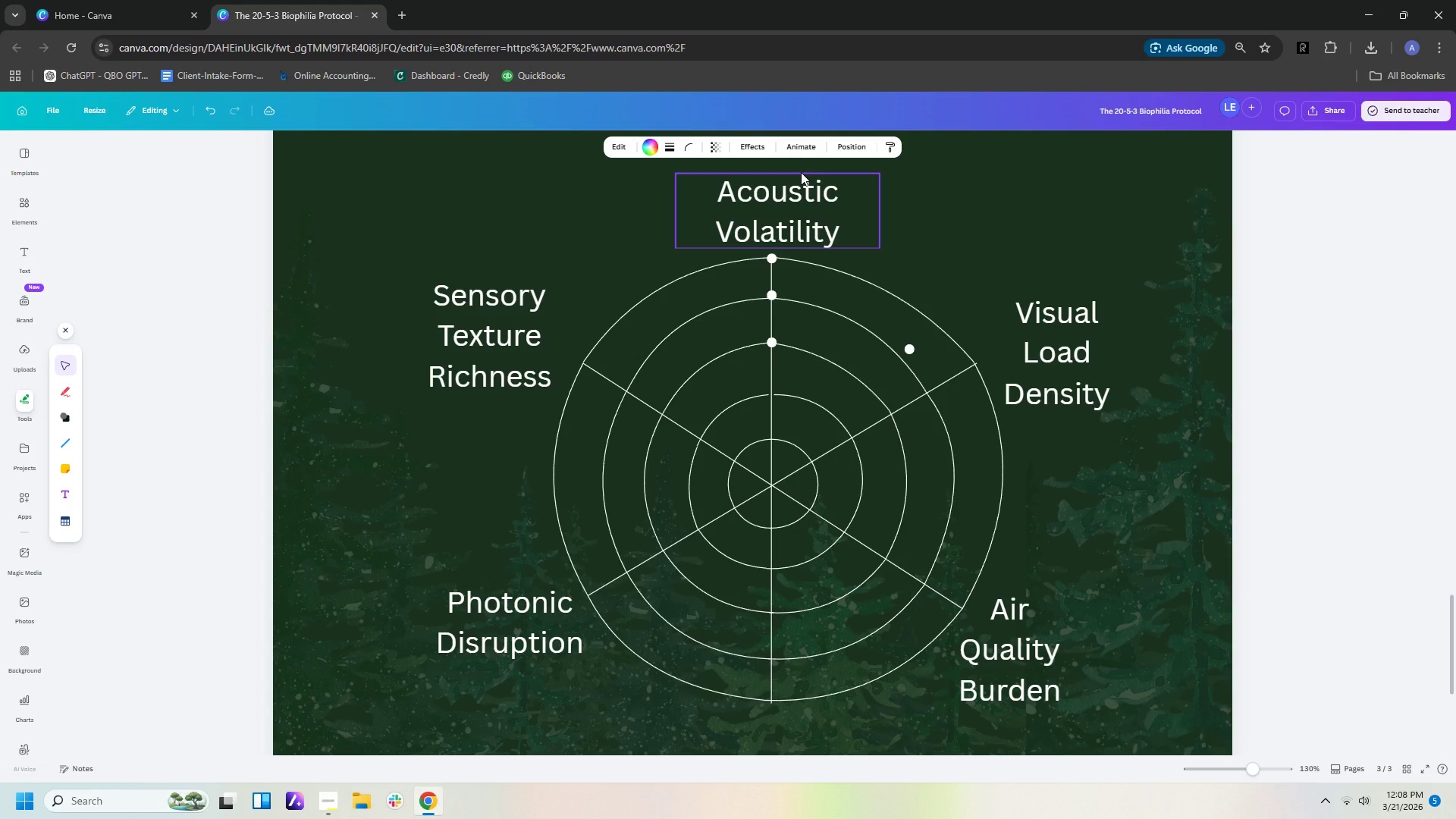 
hold_key(key=ArrowDown, duration=1.14)
 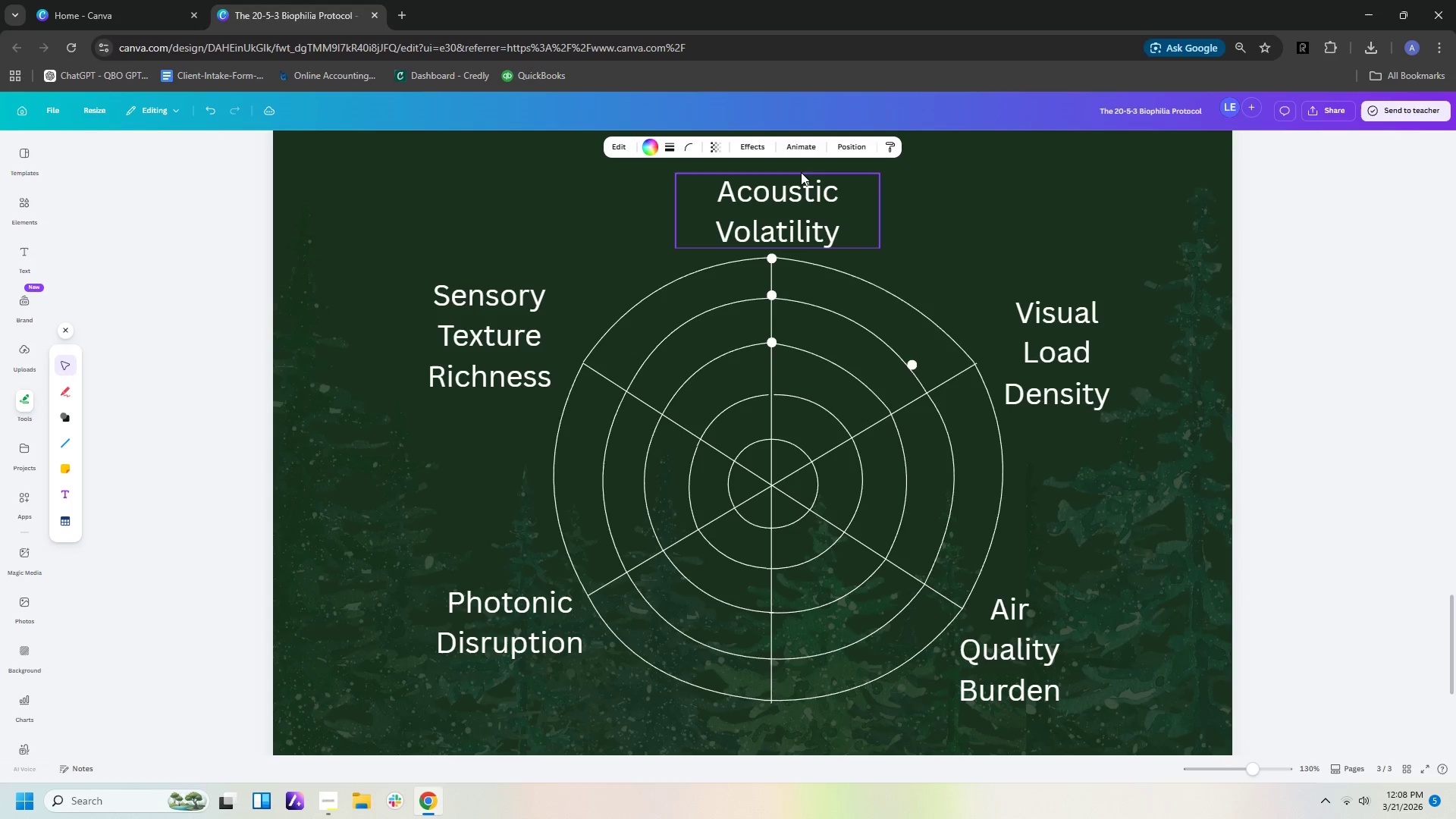 
hold_key(key=ArrowDown, duration=11.81)
 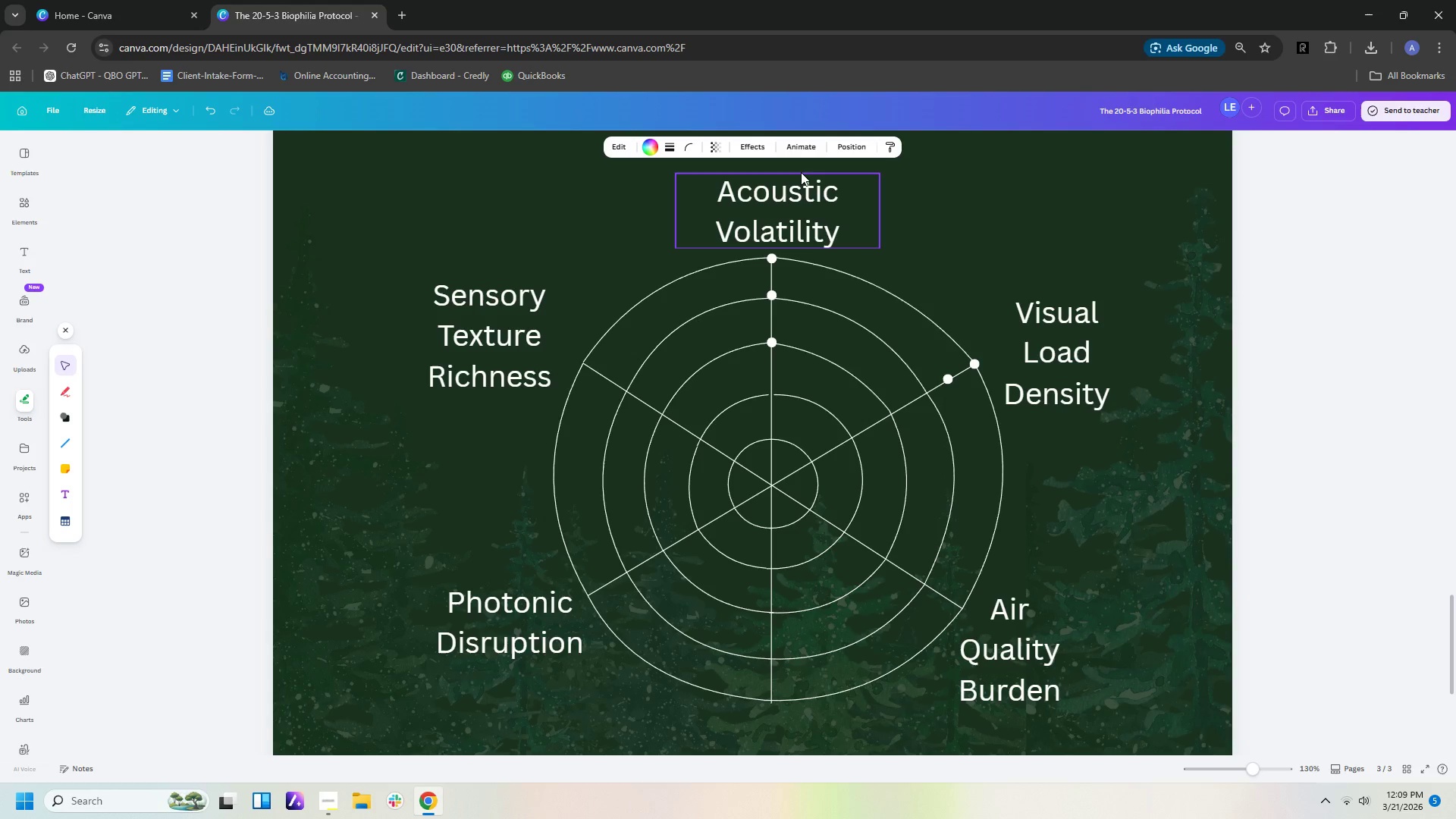 
hold_key(key=ArrowRight, duration=1.52)
 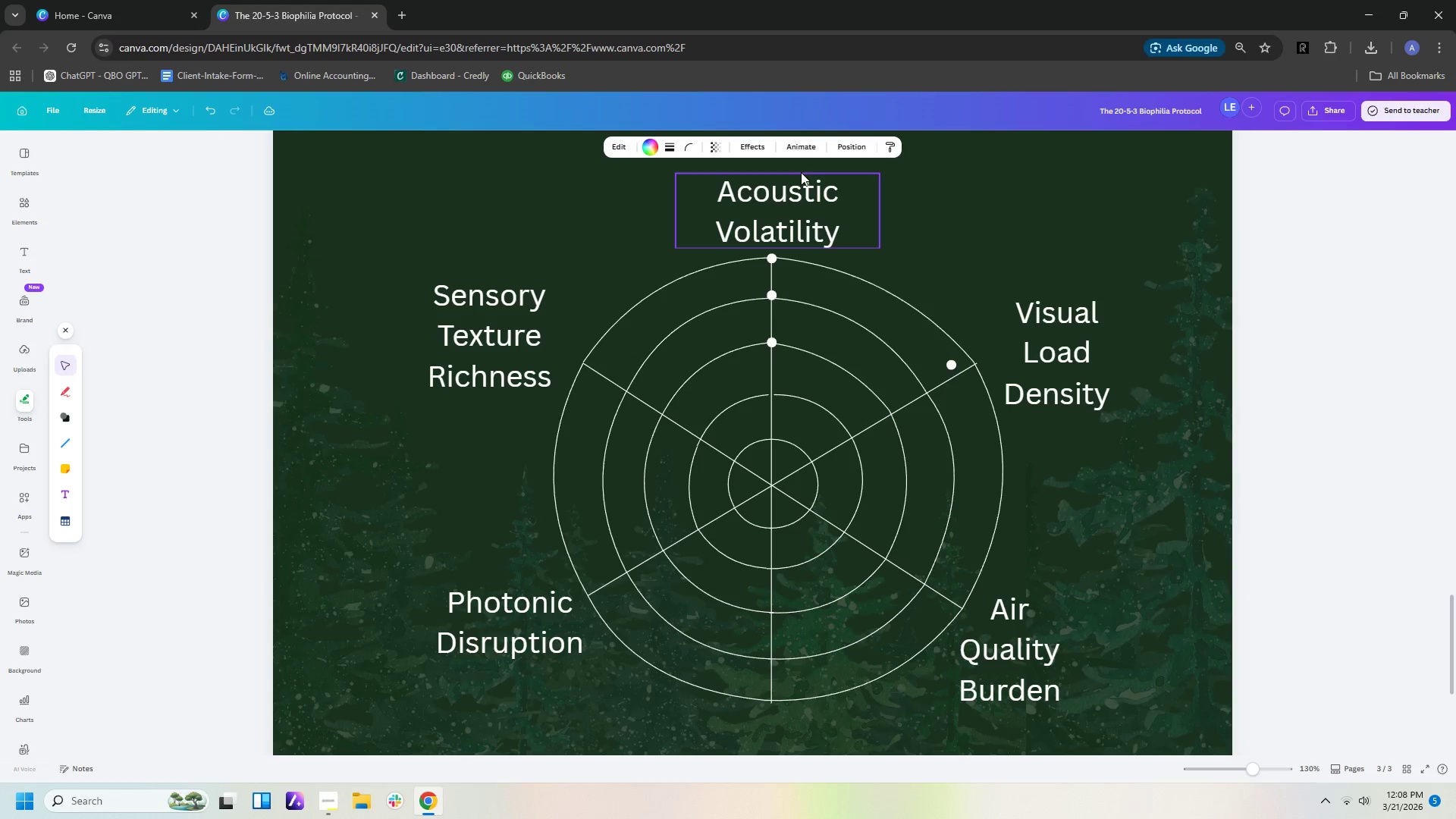 
hold_key(key=ArrowRight, duration=1.28)
 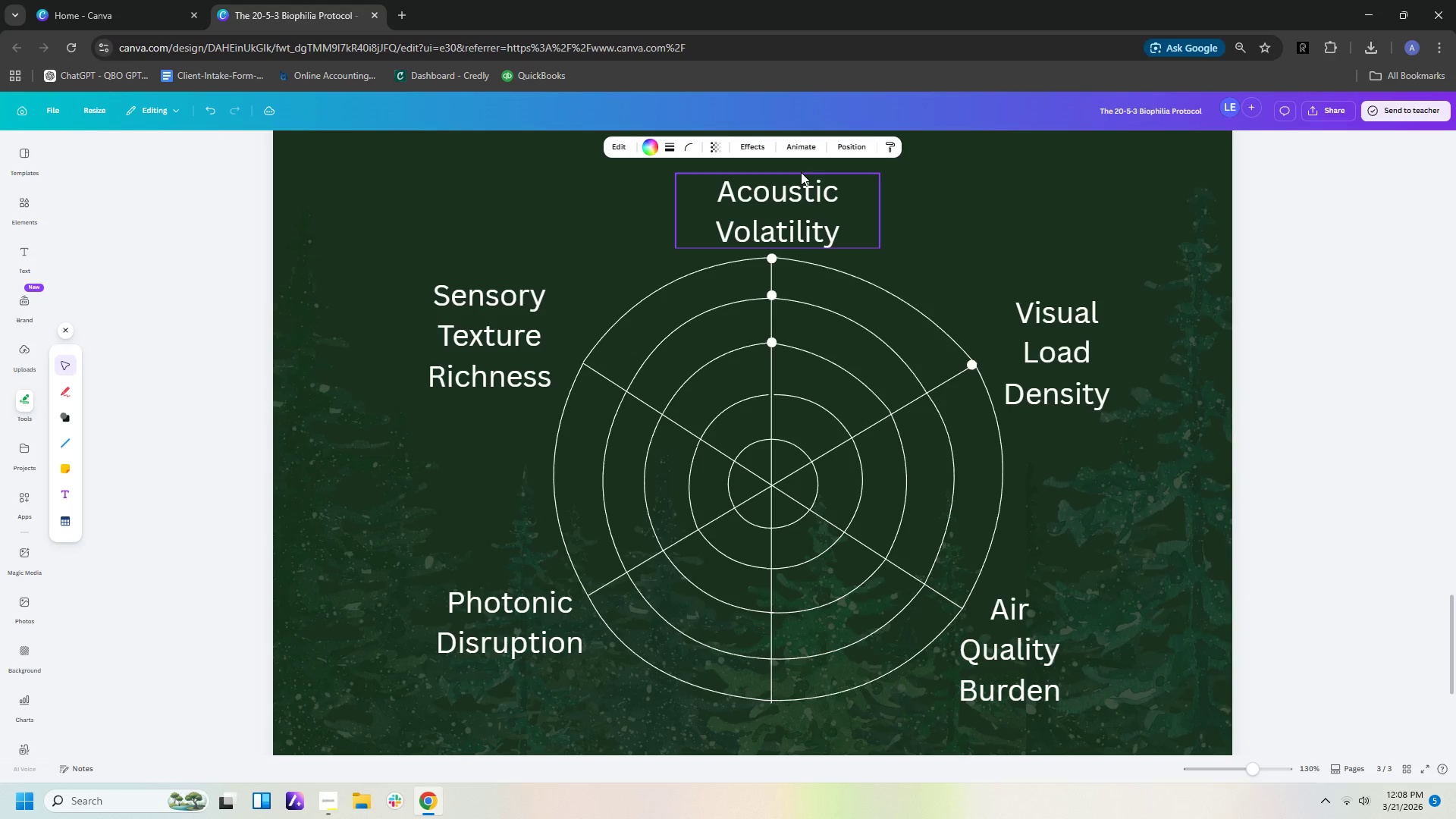 
key(ArrowUp)
 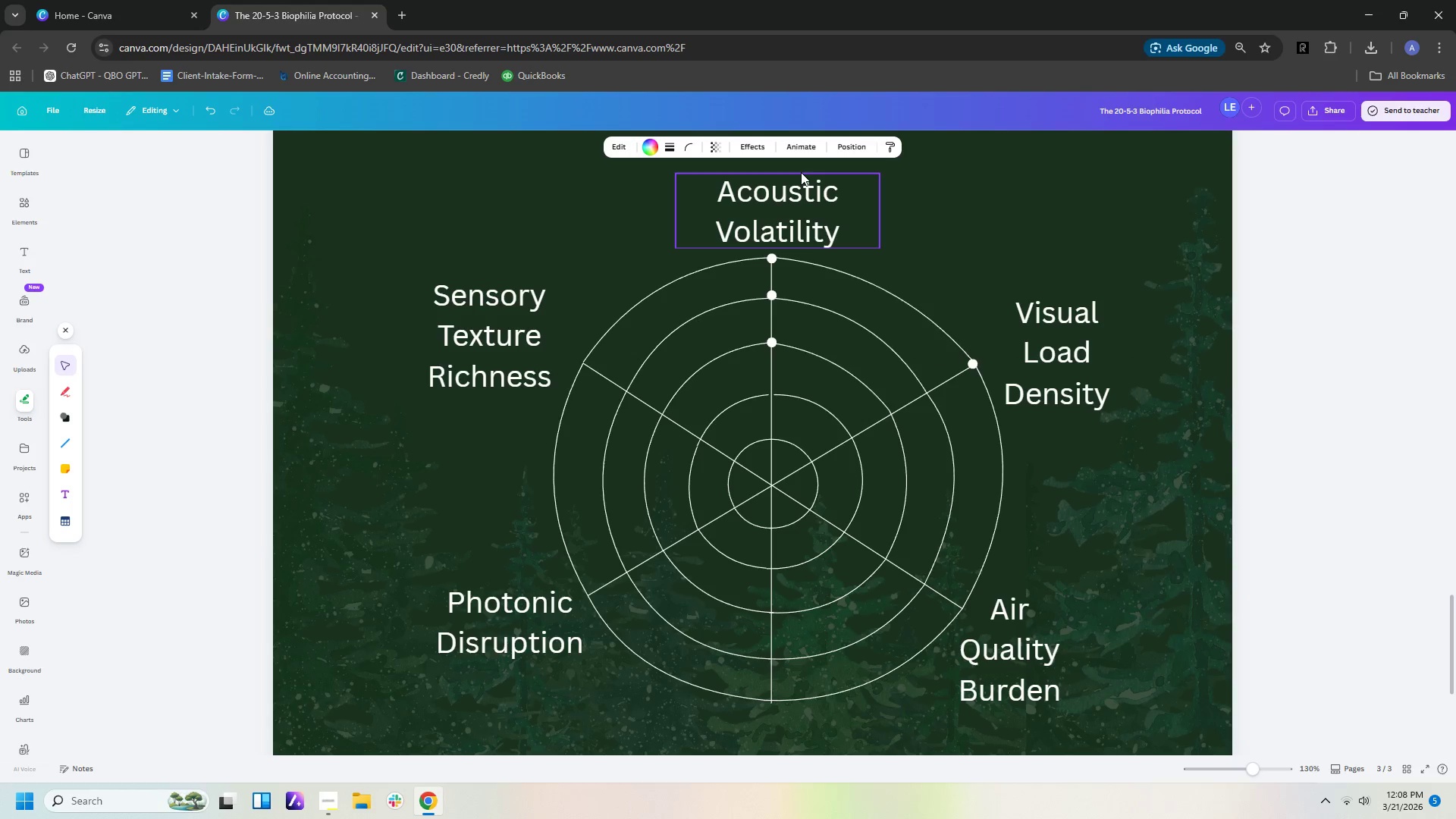 
key(ArrowRight)
 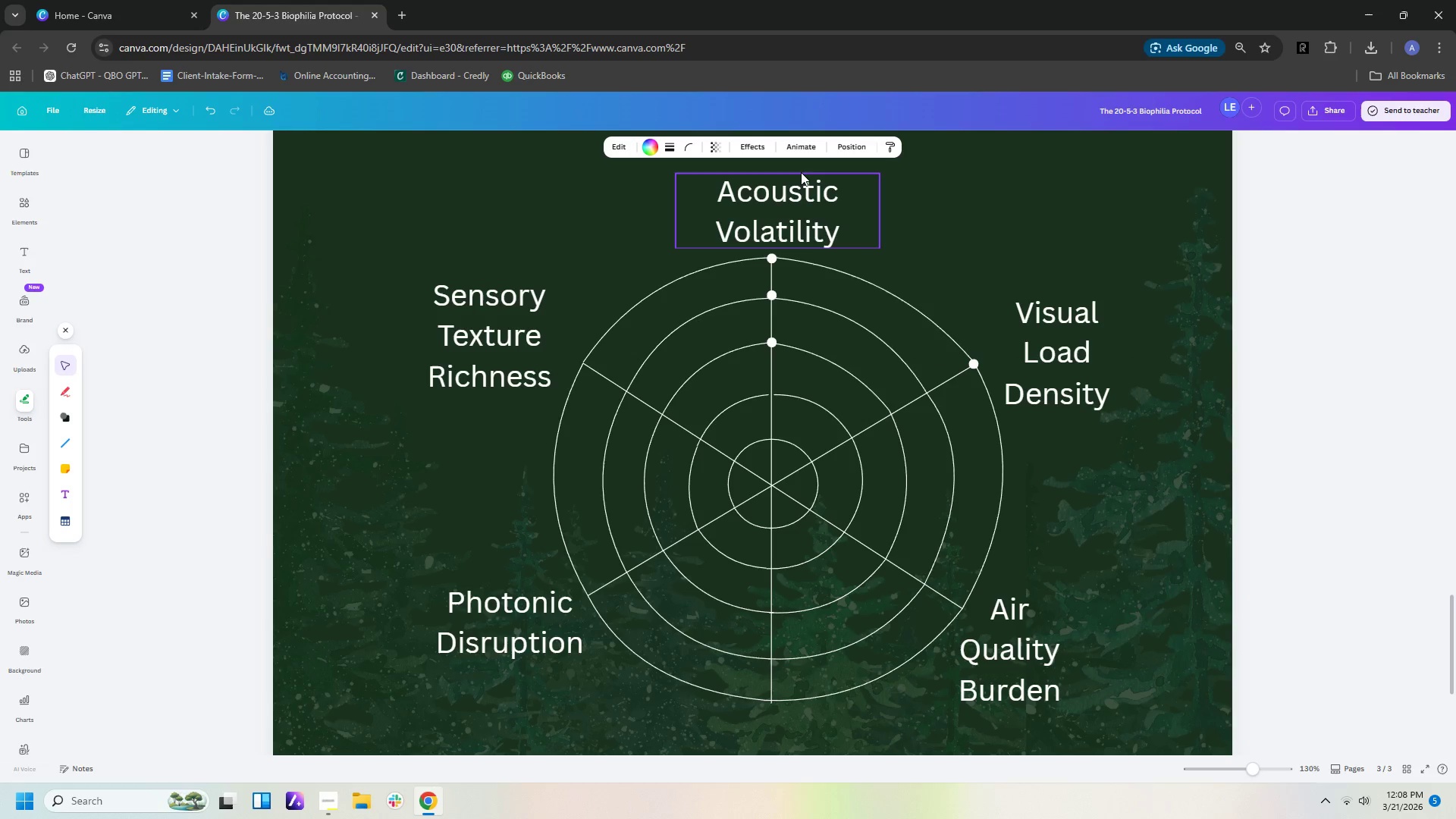 
key(ArrowRight)
 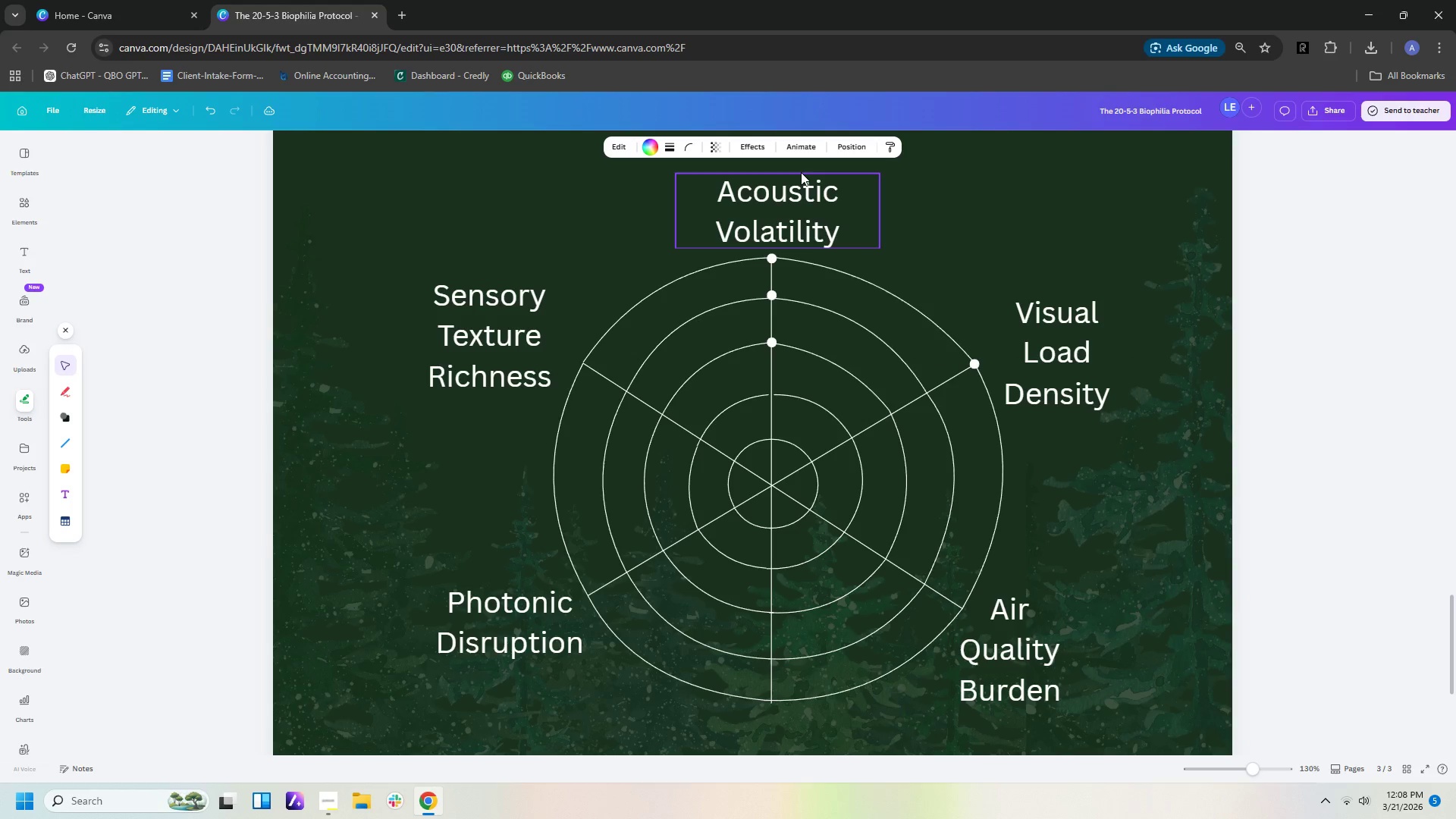 
key(ArrowRight)
 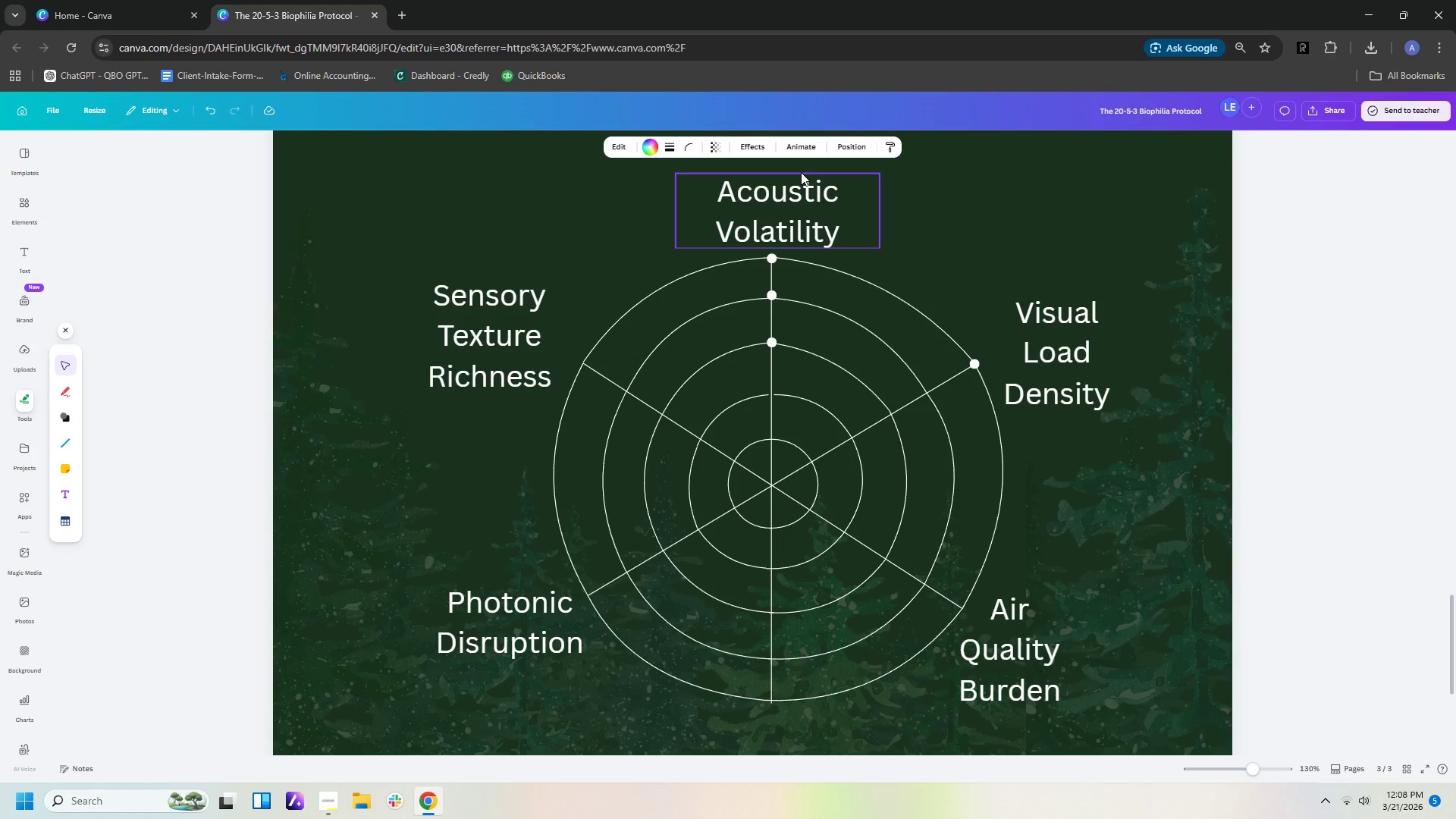 
key(Control+C)
 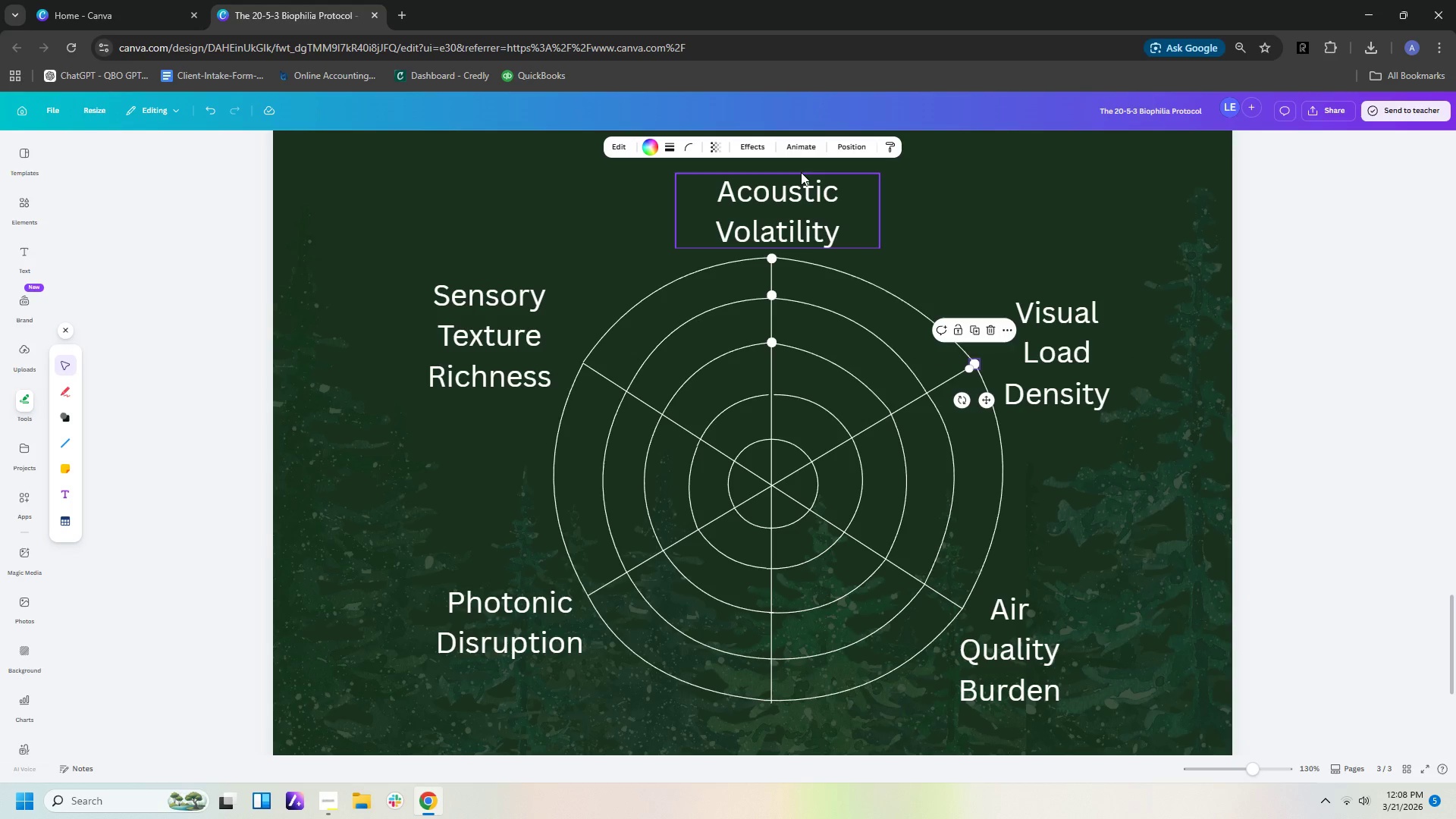 
key(Control+V)
 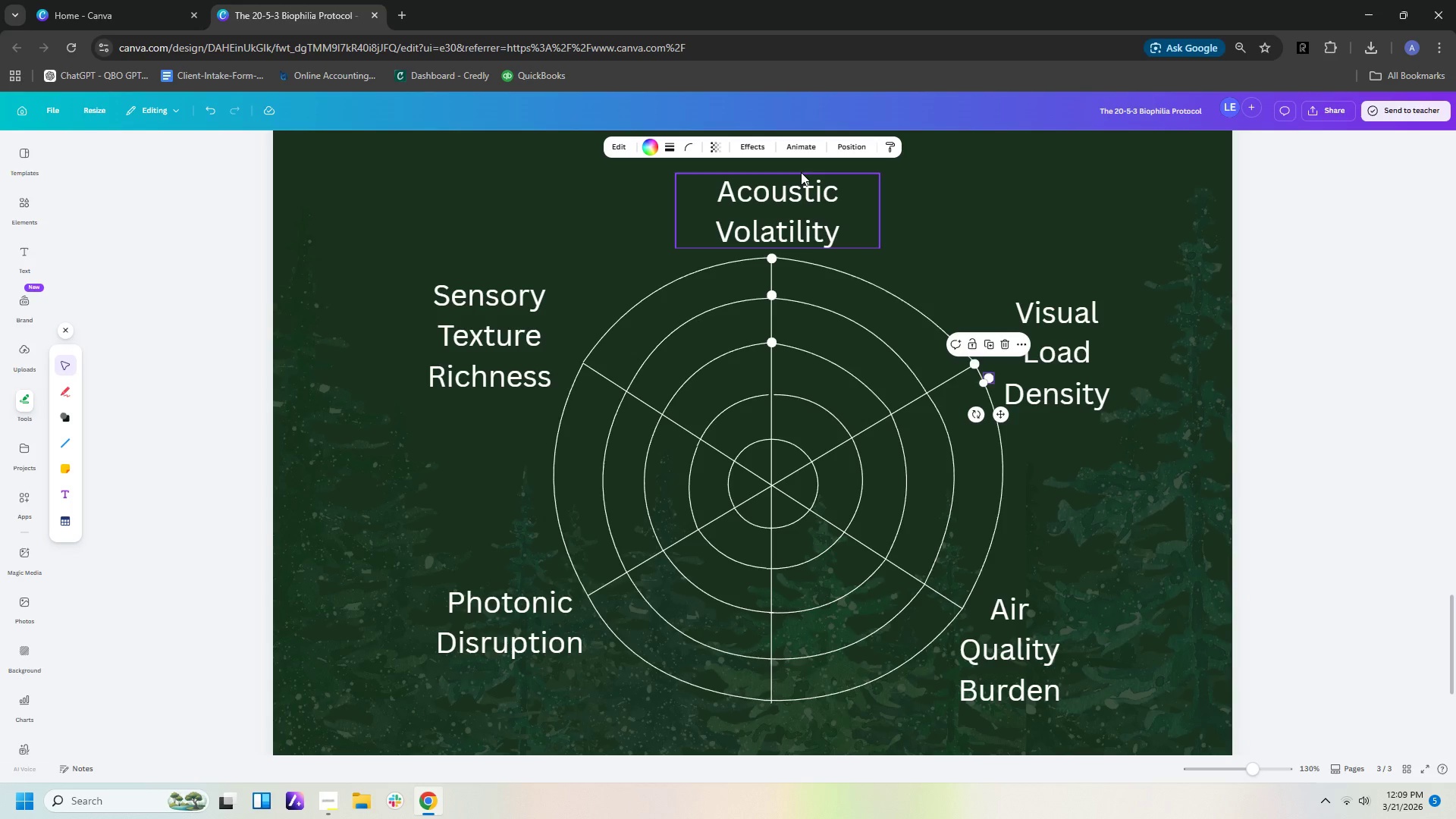 
key(ArrowLeft)
 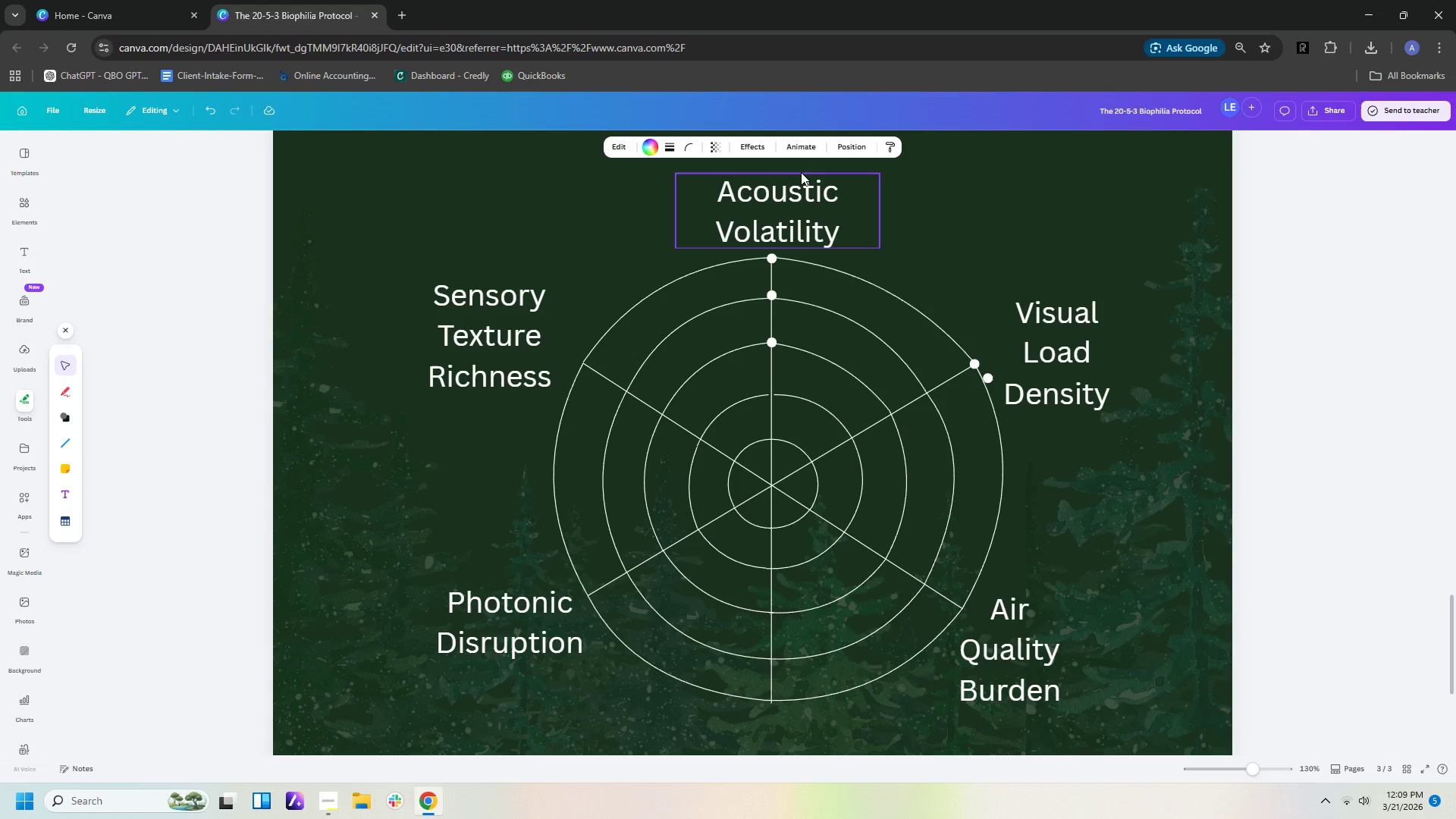 
key(ArrowLeft)
 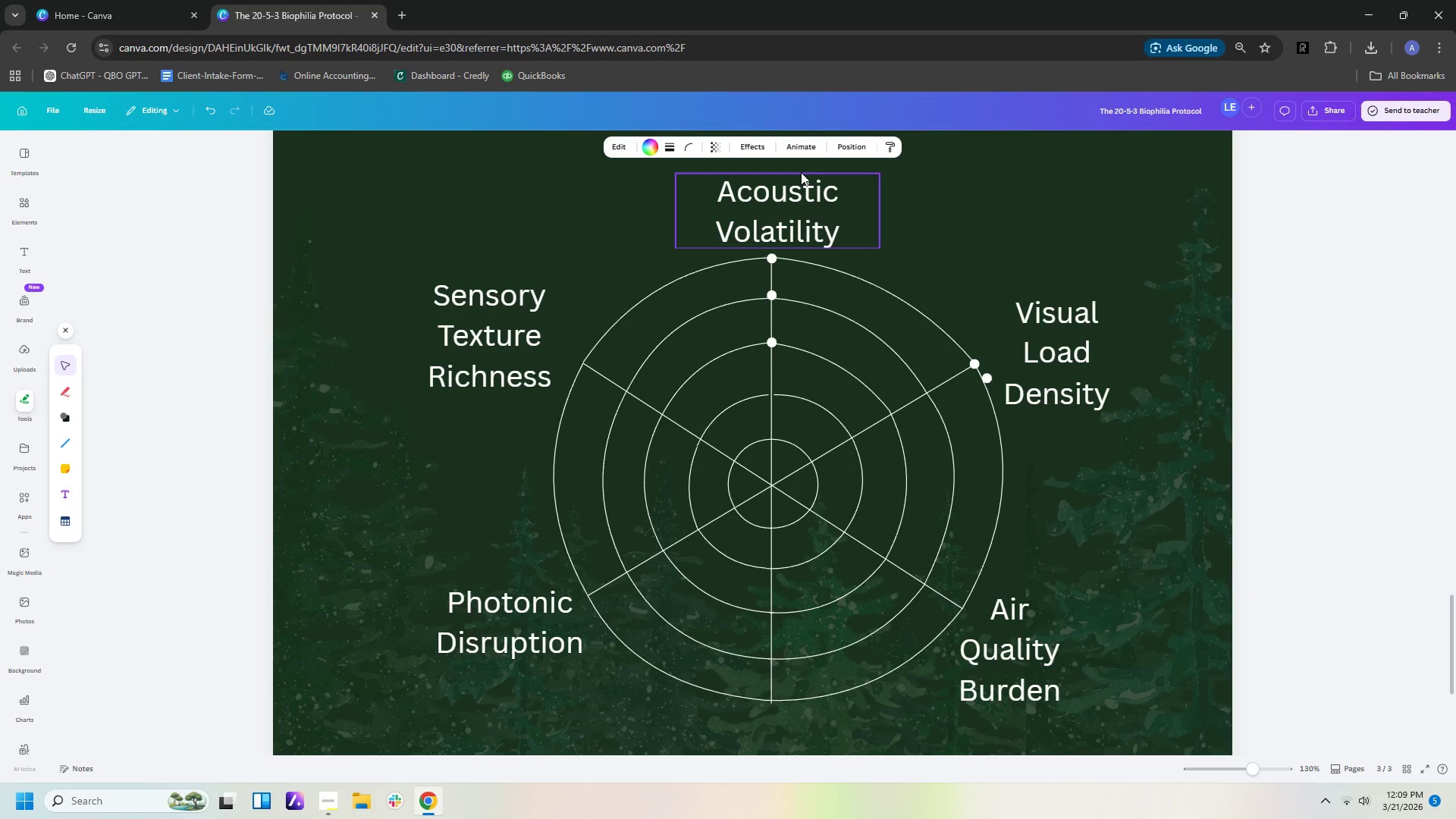 
key(ArrowLeft)
 